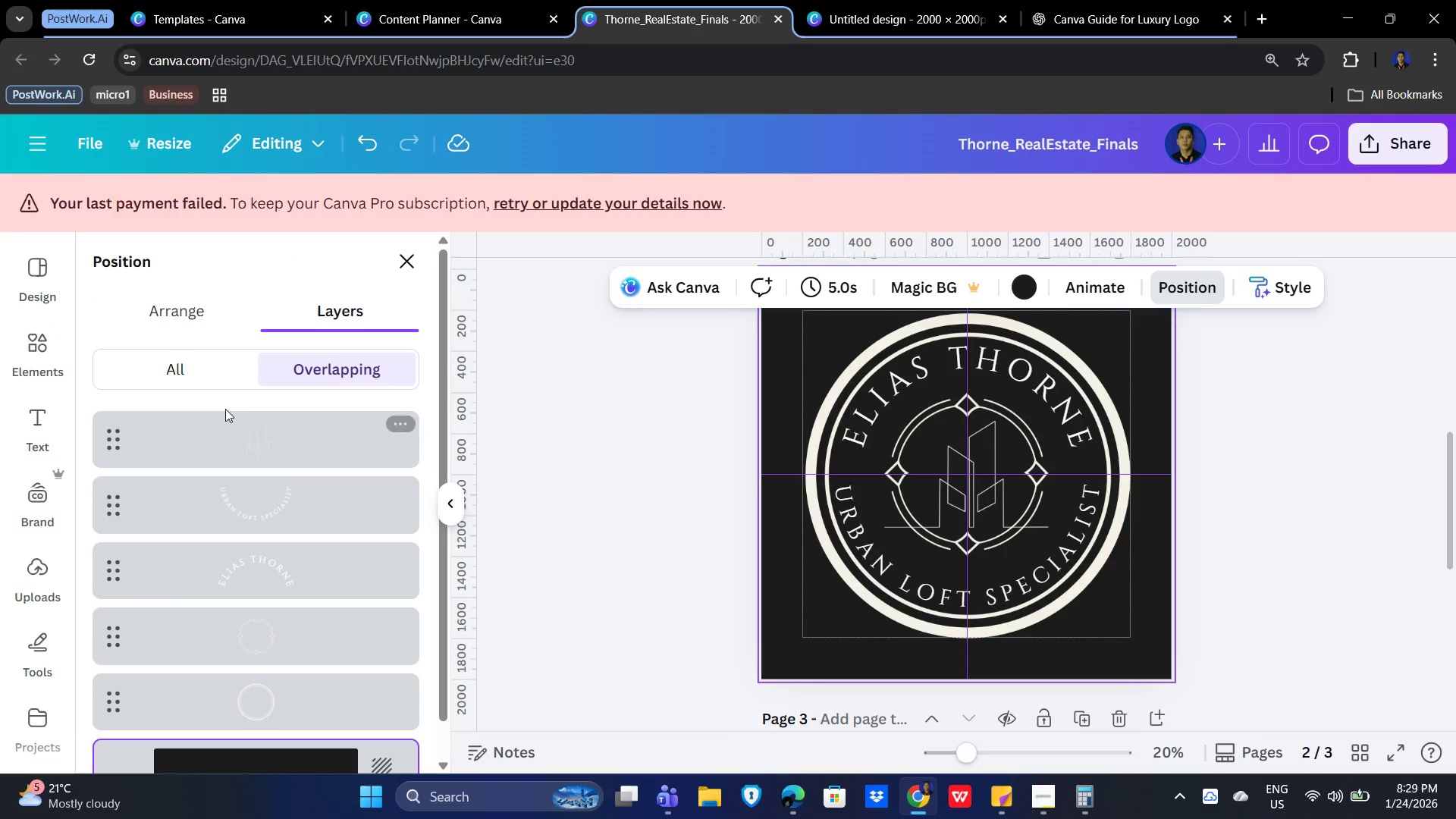 
scroll: coordinate [272, 612], scroll_direction: down, amount: 5.0
 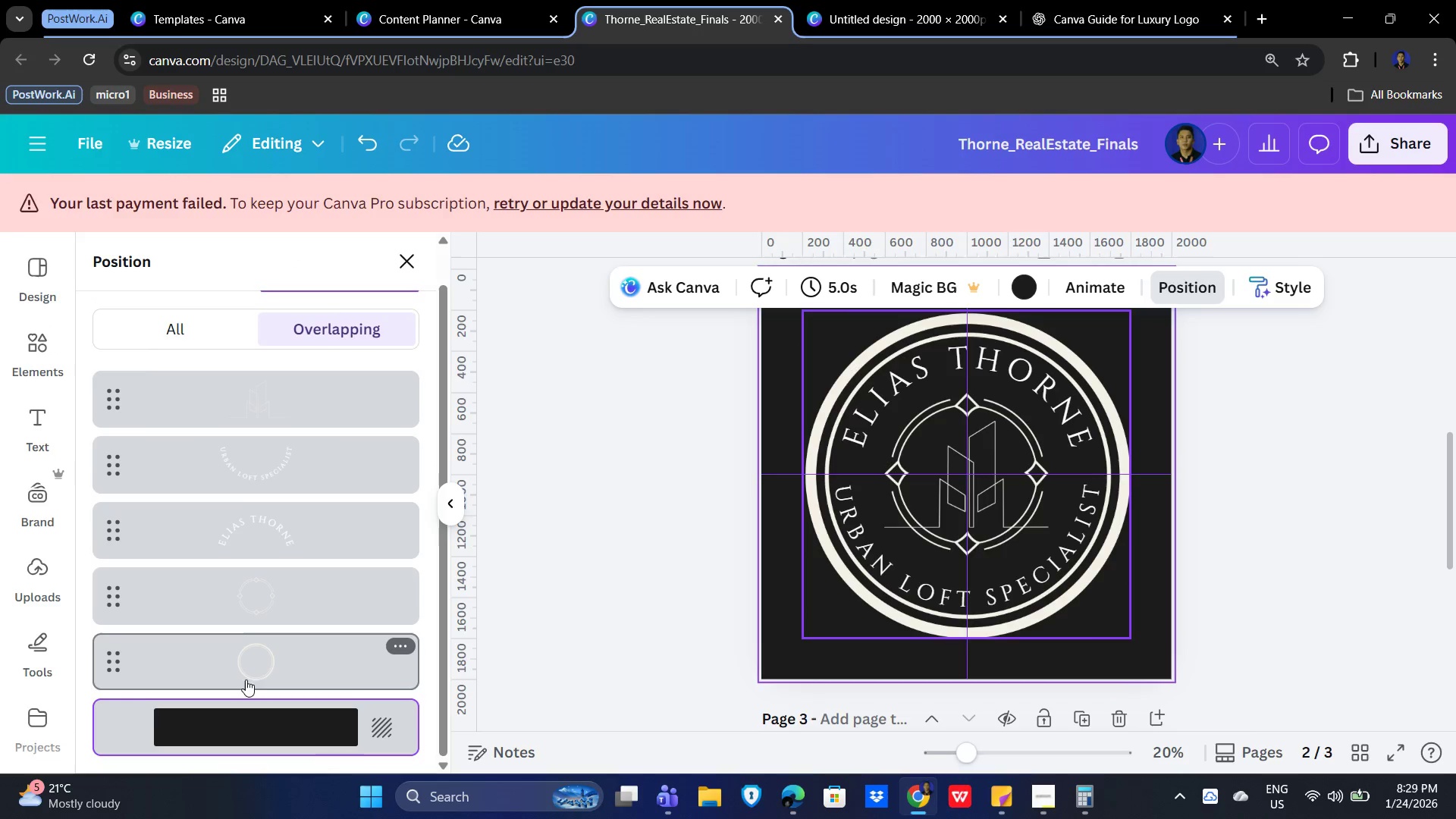 
scroll: coordinate [250, 645], scroll_direction: up, amount: 3.0
 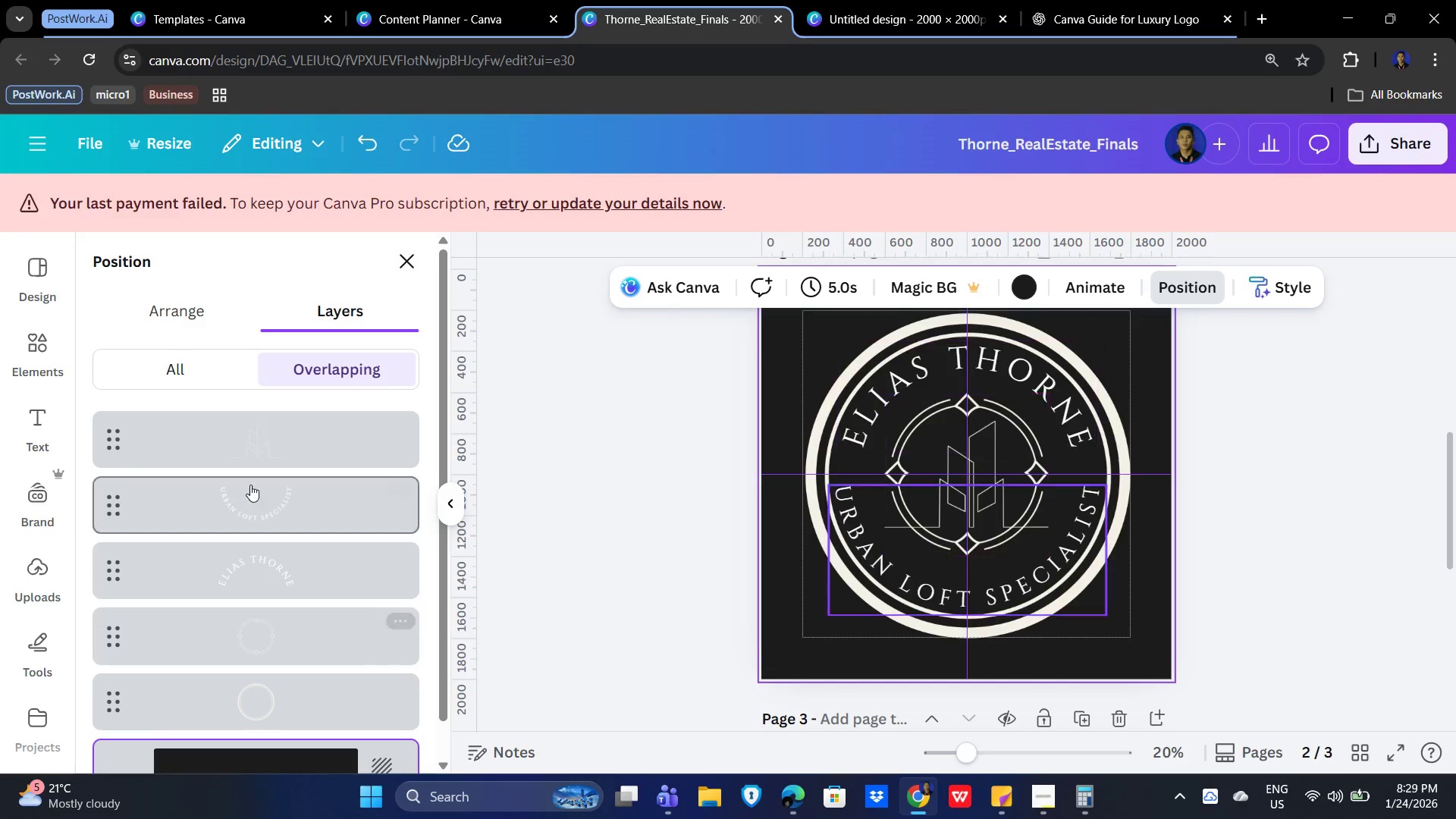 
mouse_move([243, 460])
 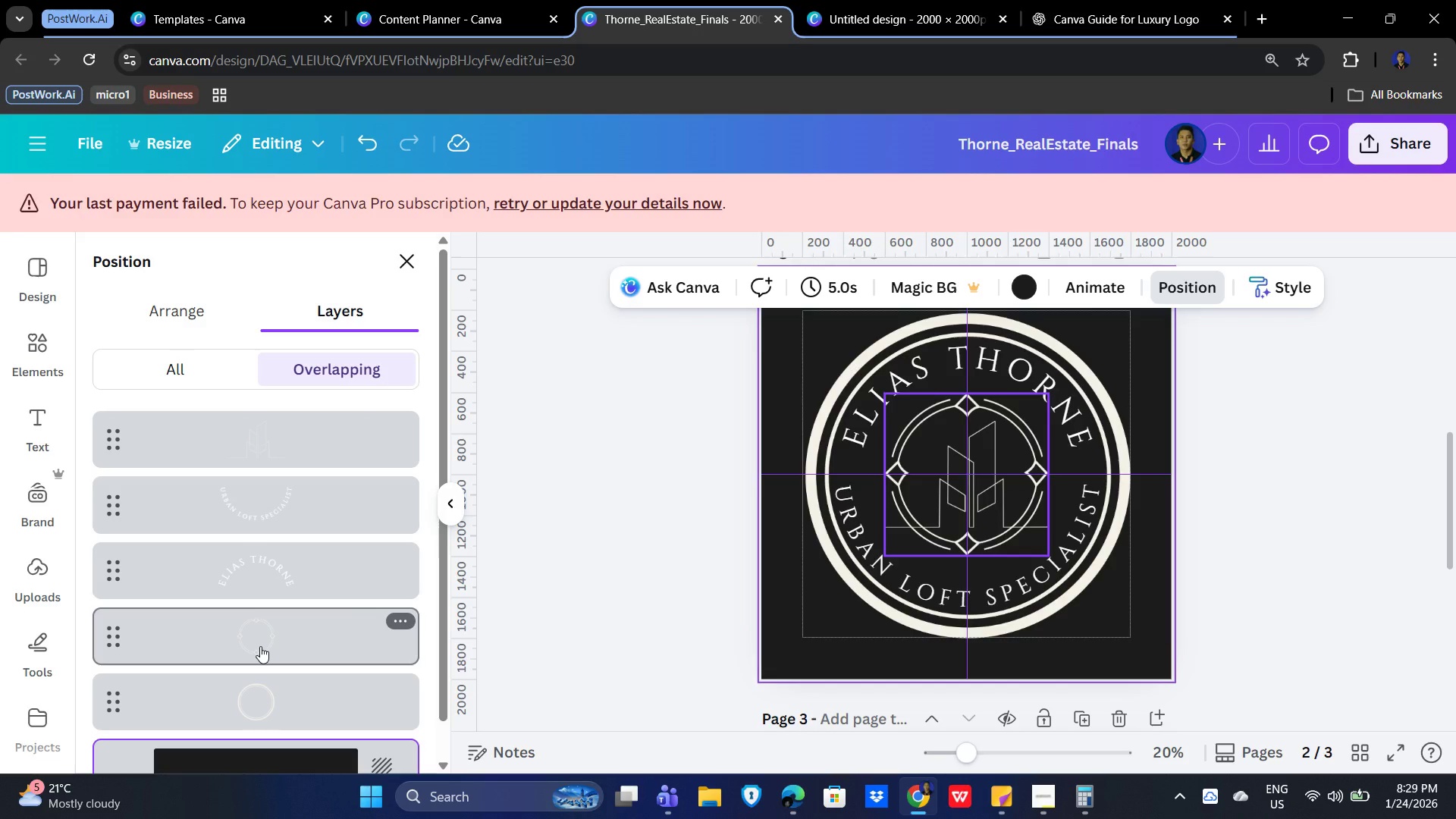 
left_click([260, 646])
 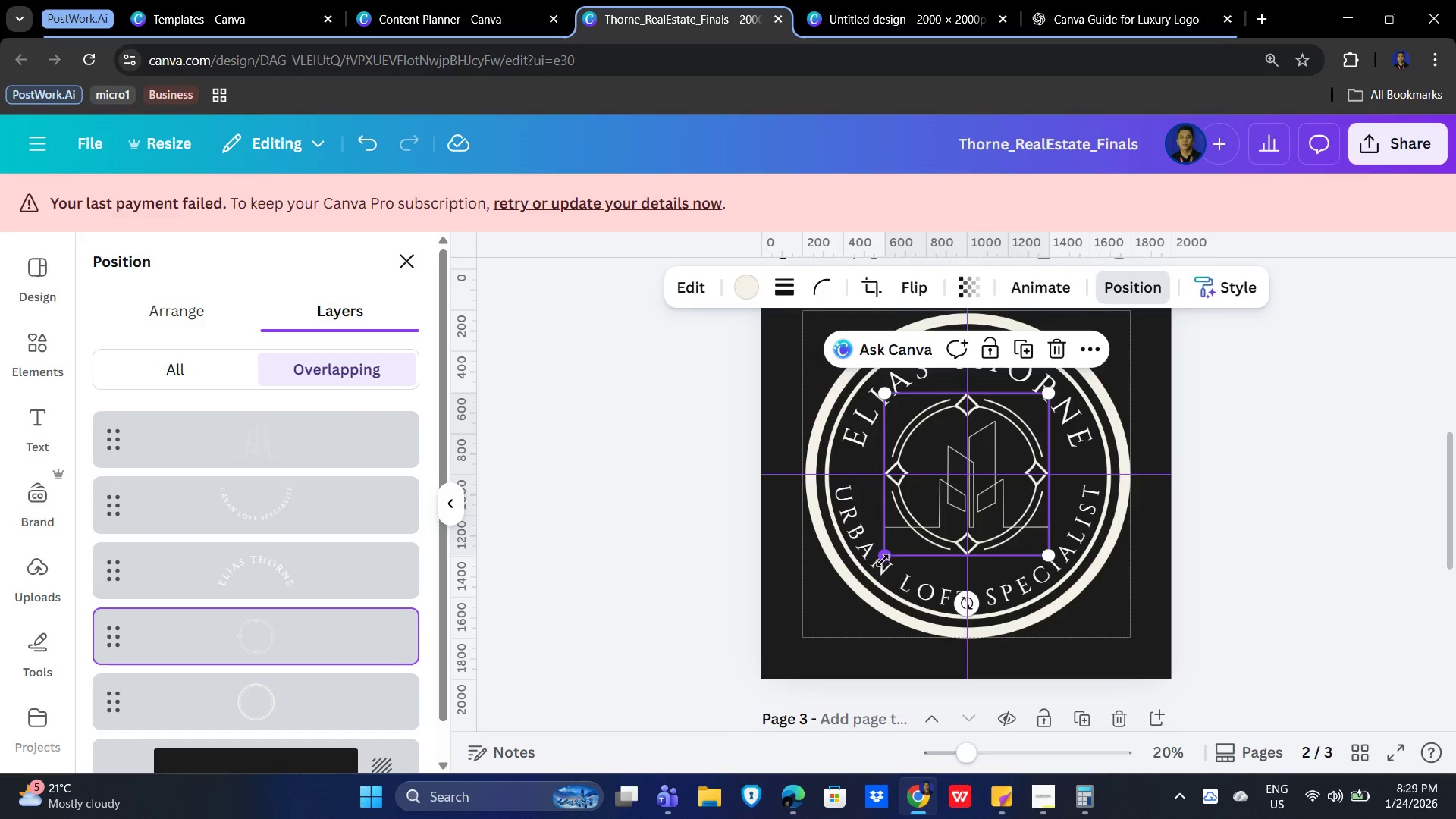 
left_click_drag(start_coordinate=[883, 559], to_coordinate=[848, 578])
 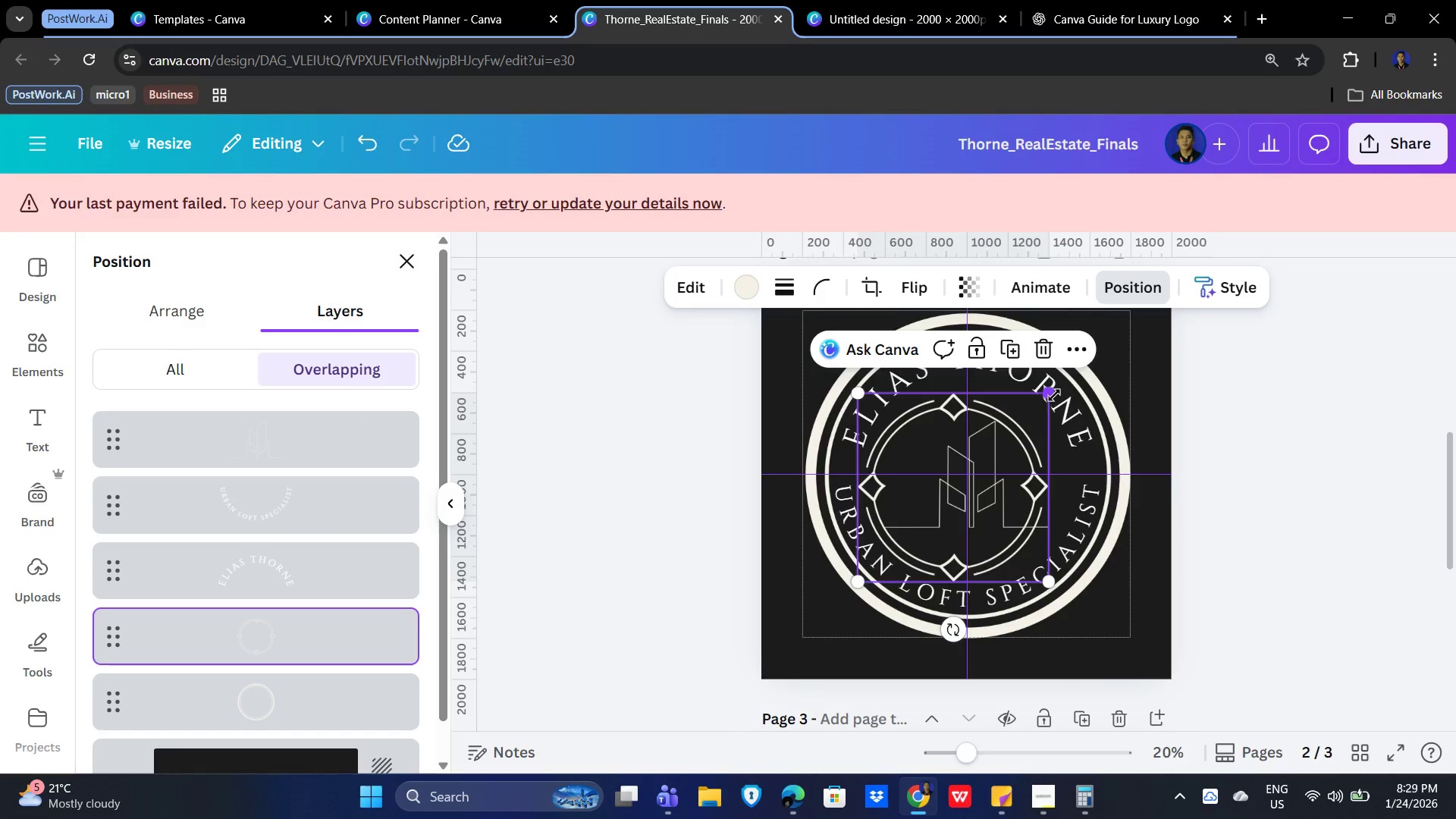 
left_click_drag(start_coordinate=[1054, 391], to_coordinate=[1079, 382])
 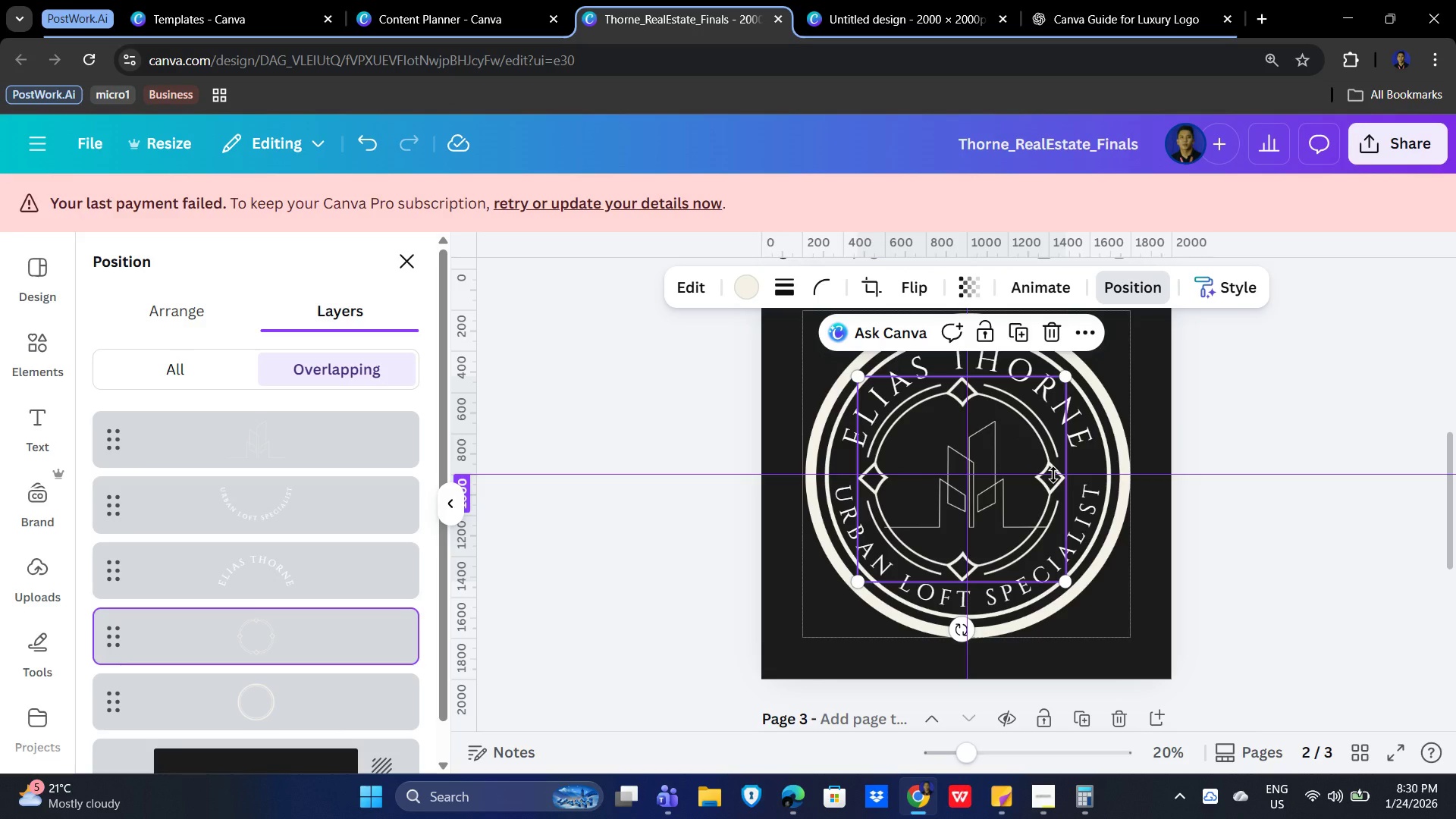 
hold_key(key=ArrowRight, duration=1.06)
 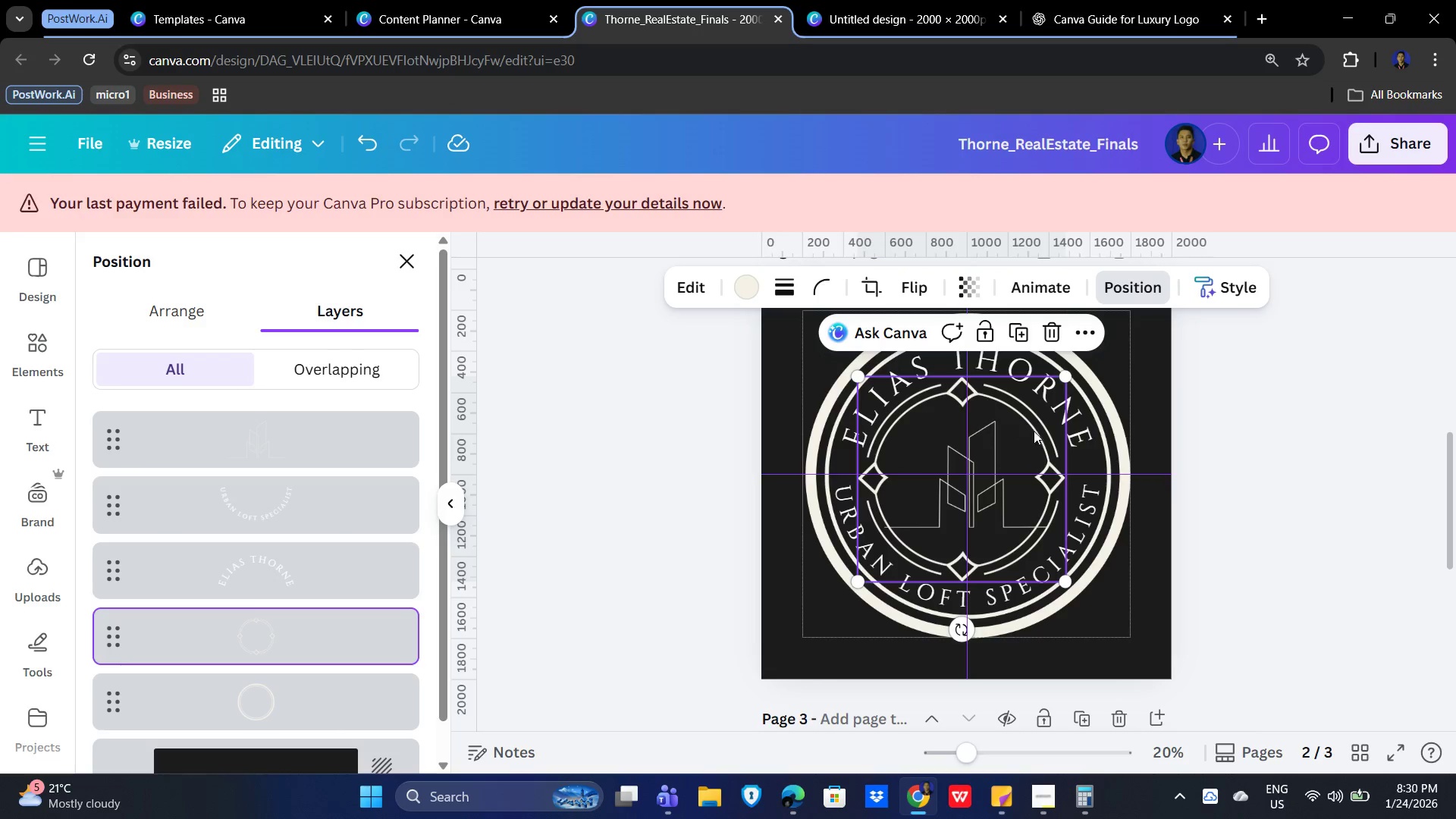 
left_click_drag(start_coordinate=[1036, 425], to_coordinate=[862, 564])
 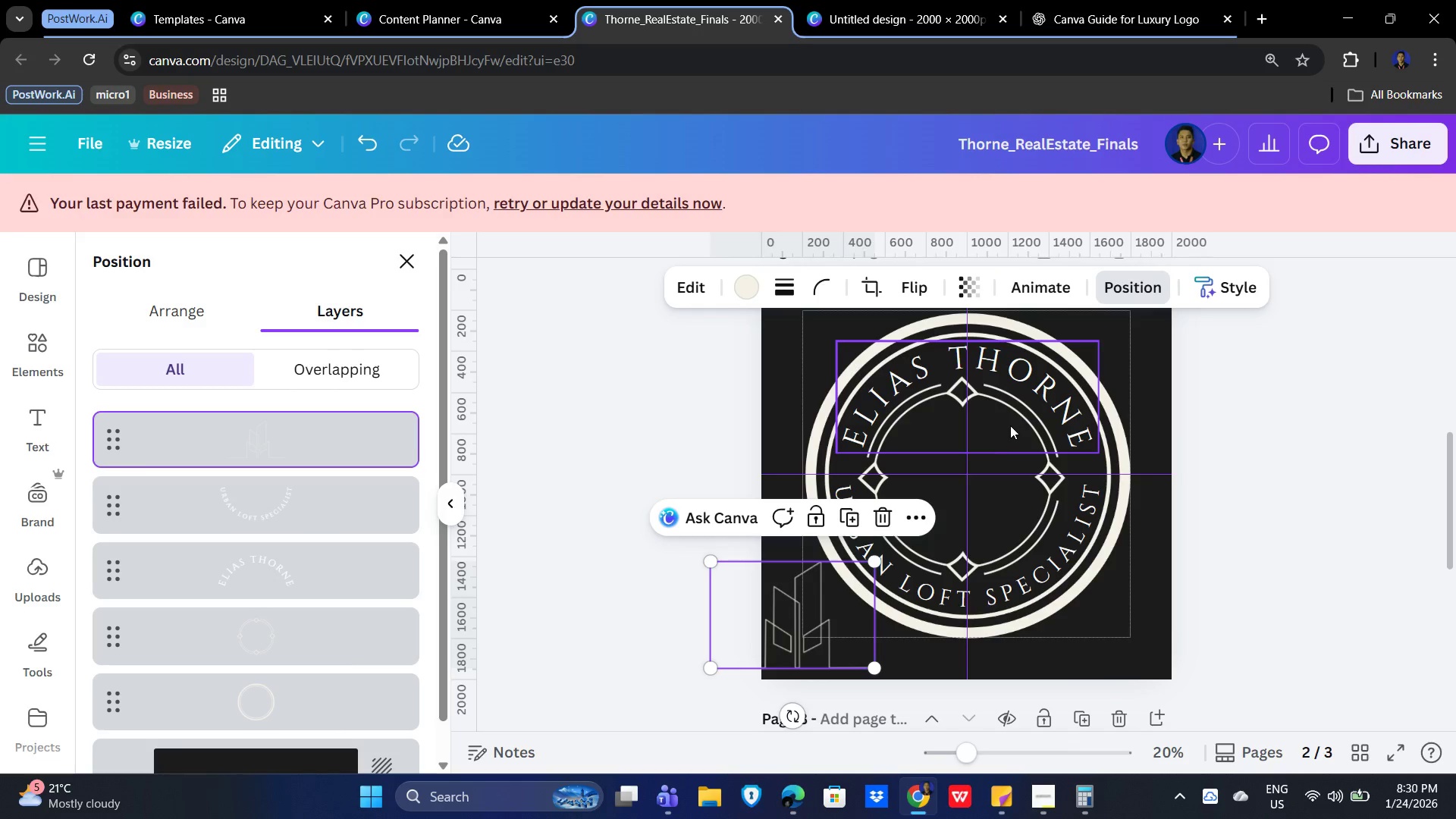 
left_click([1010, 425])
 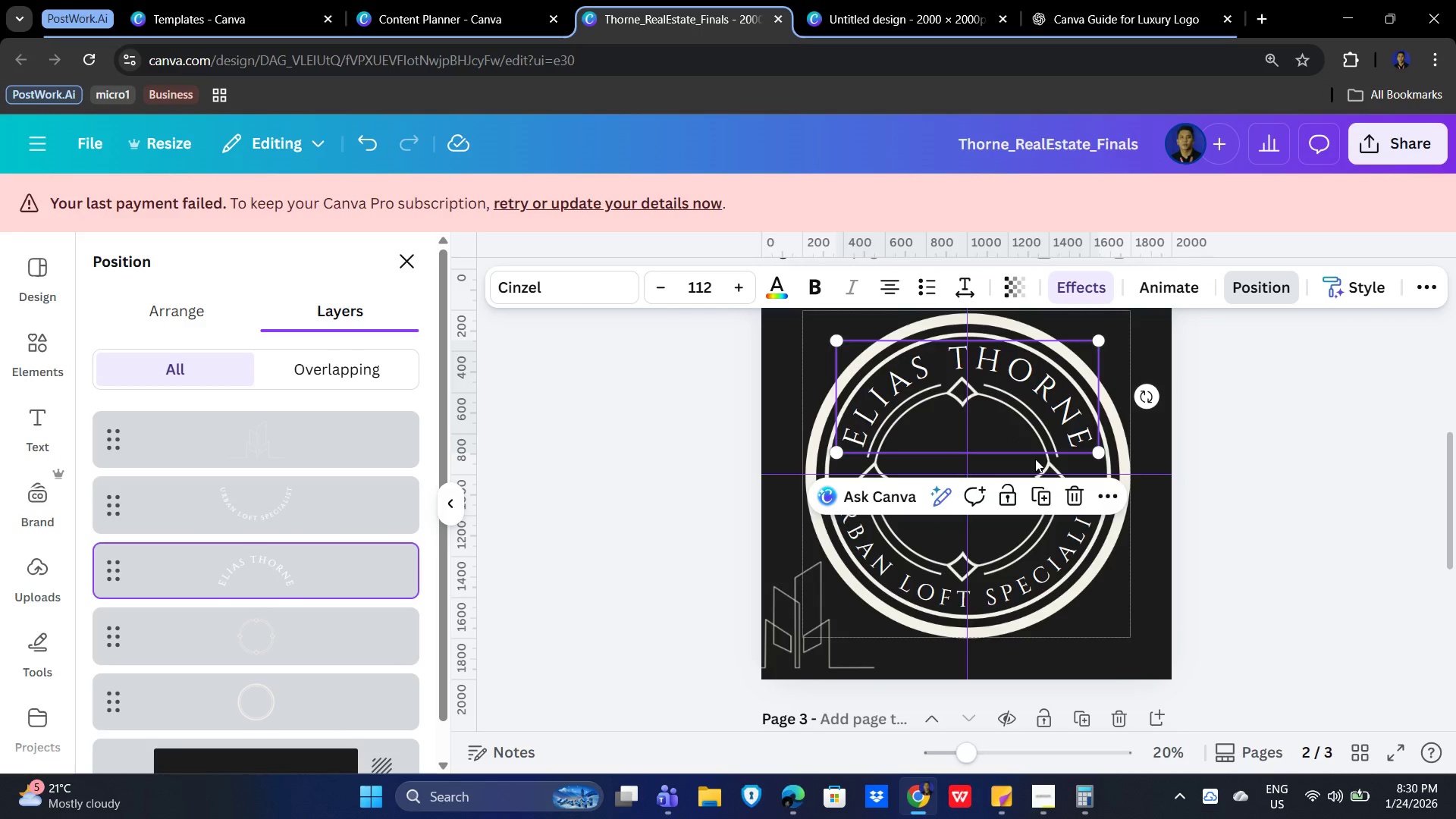 
left_click([1039, 464])
 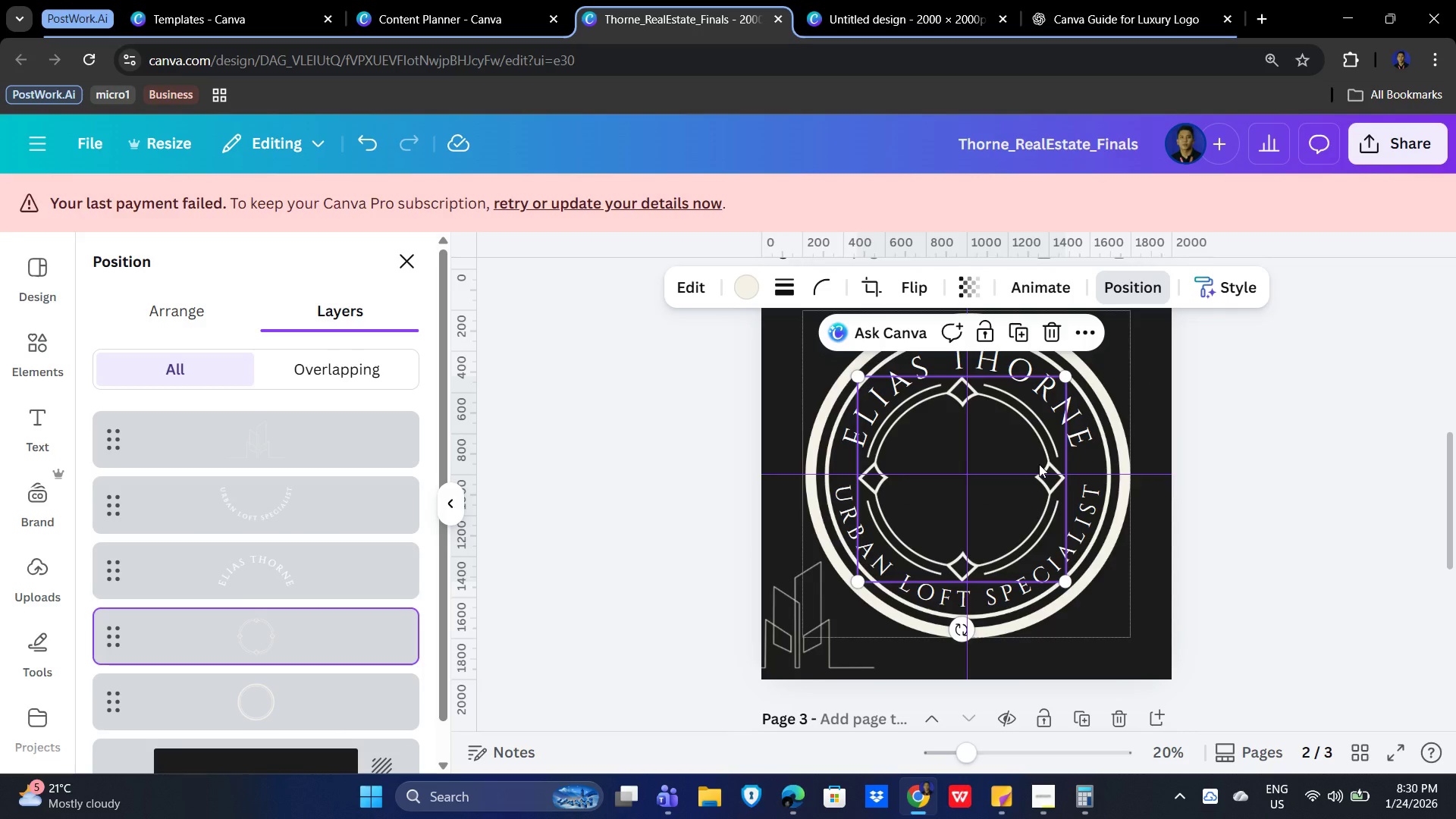 
left_click_drag(start_coordinate=[1039, 464], to_coordinate=[1044, 469])
 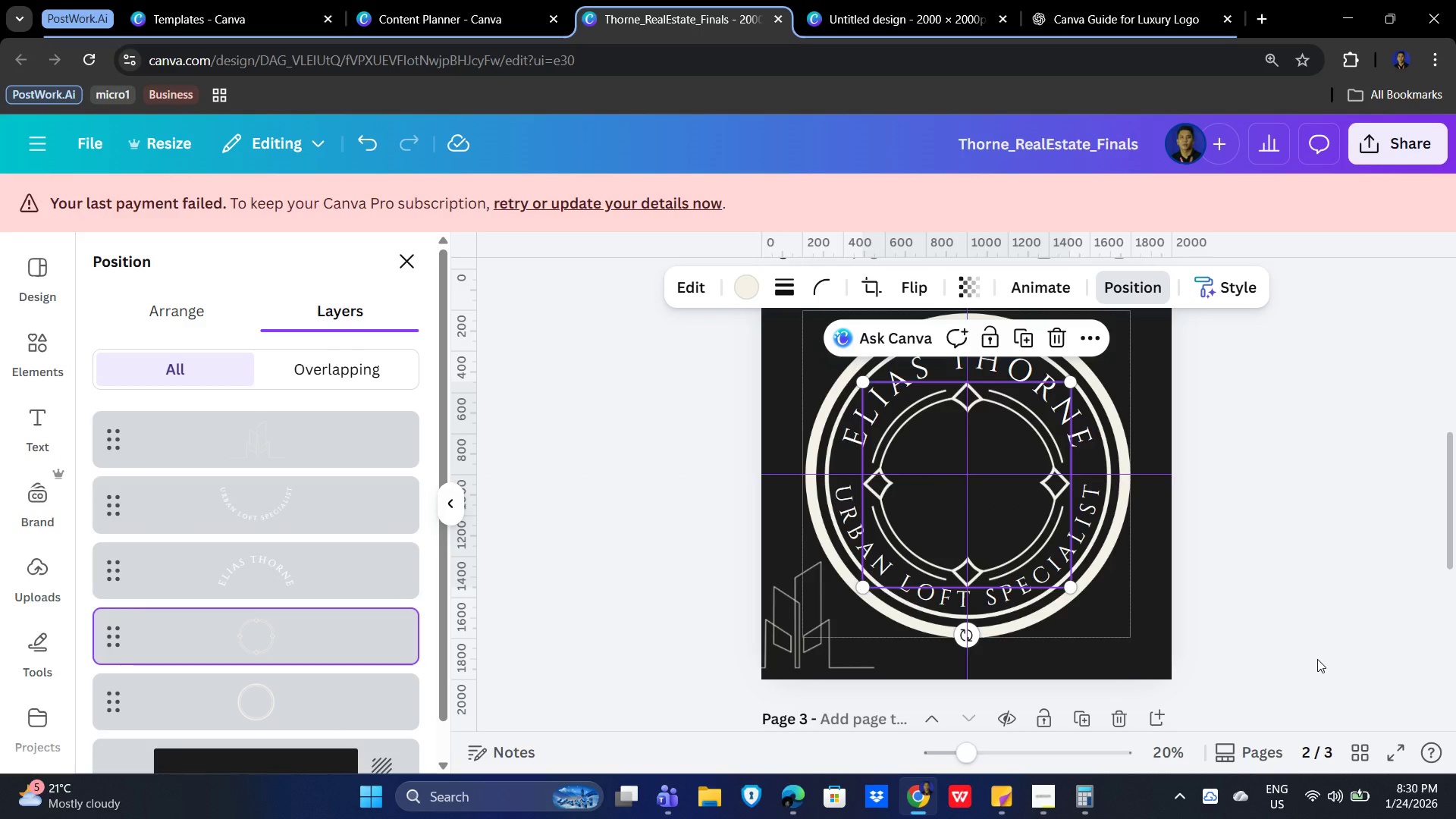 
key(ArrowRight)
 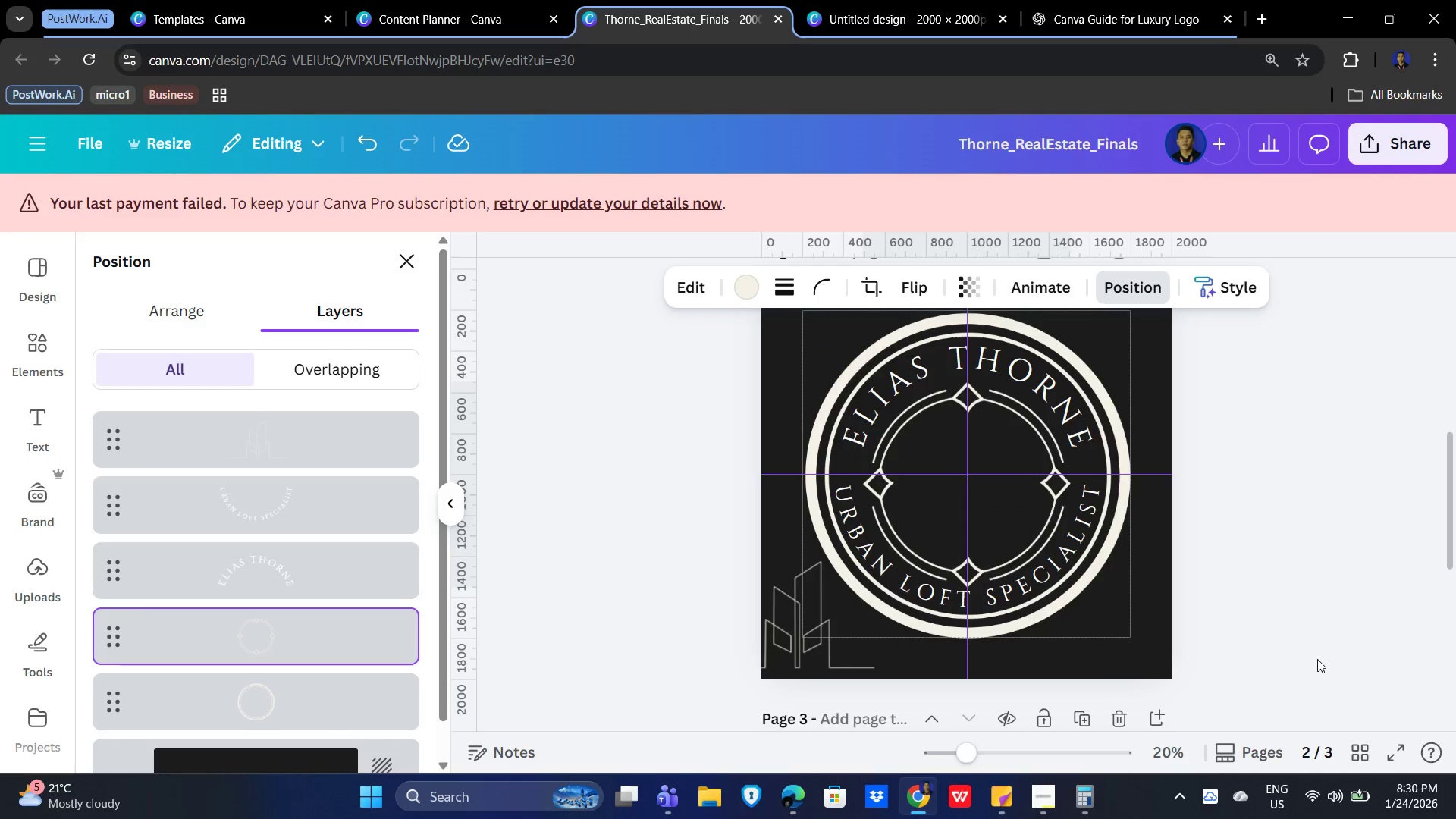 
key(ArrowRight)
 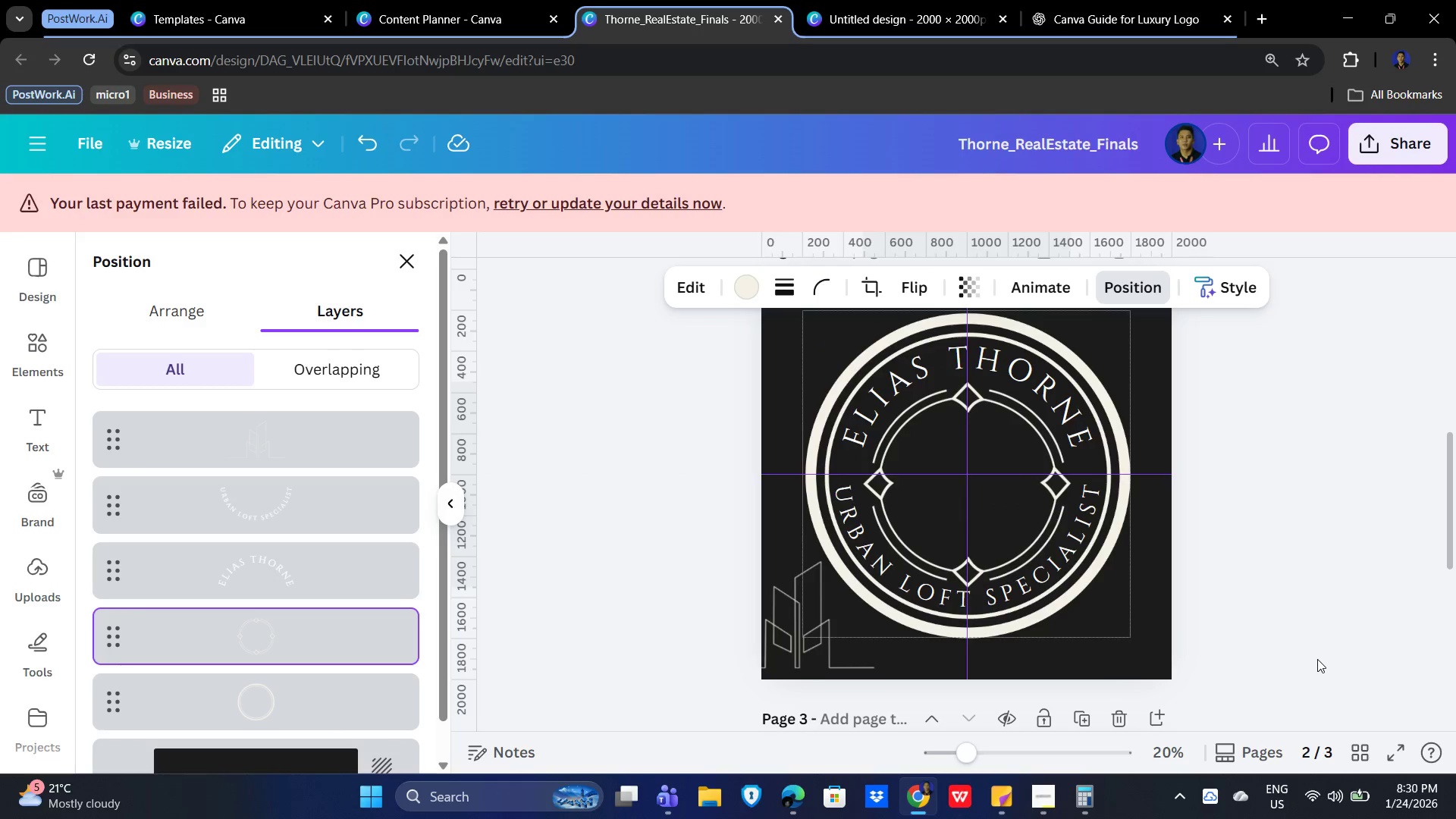 
key(ArrowRight)
 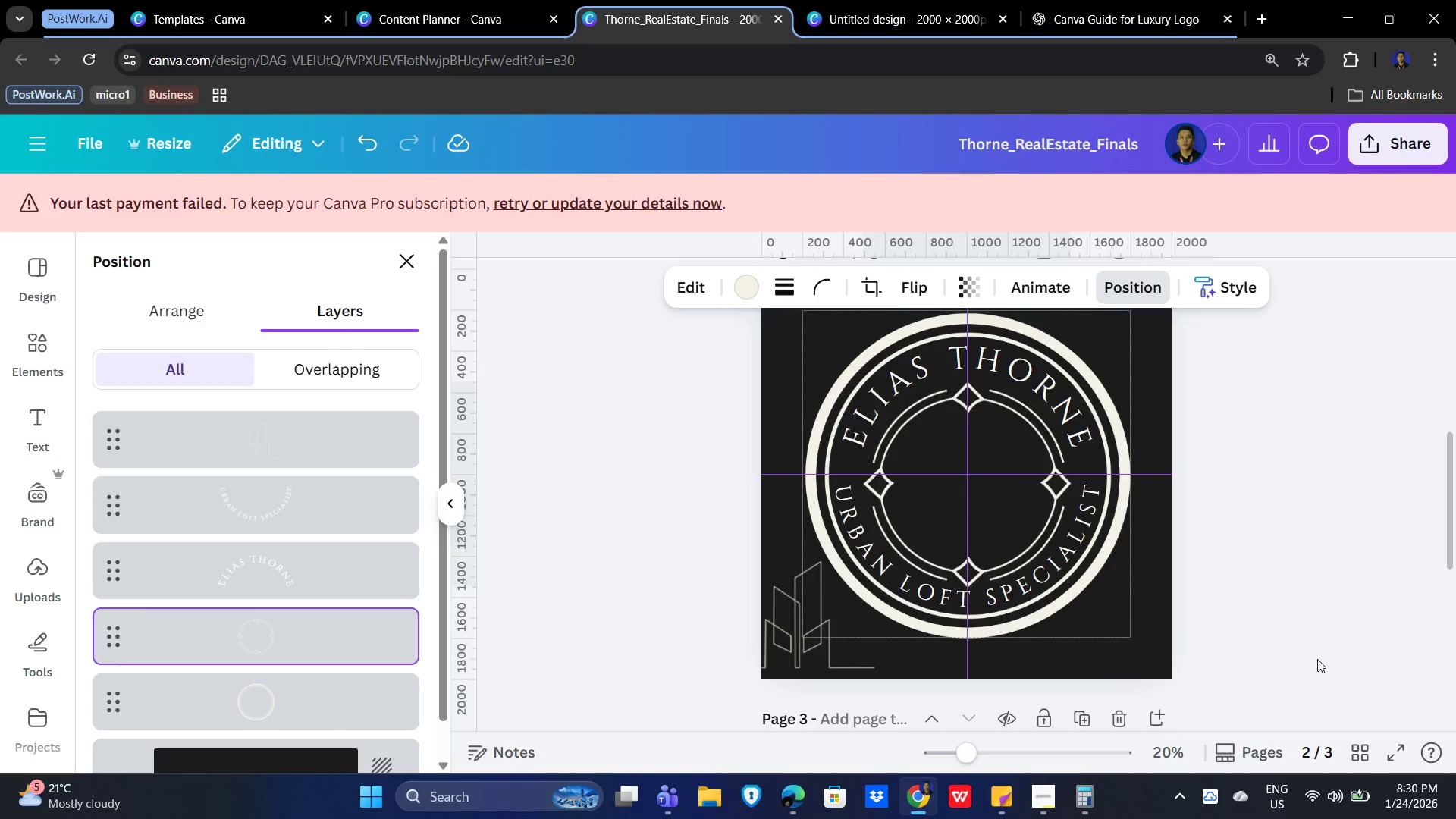 
key(ArrowRight)
 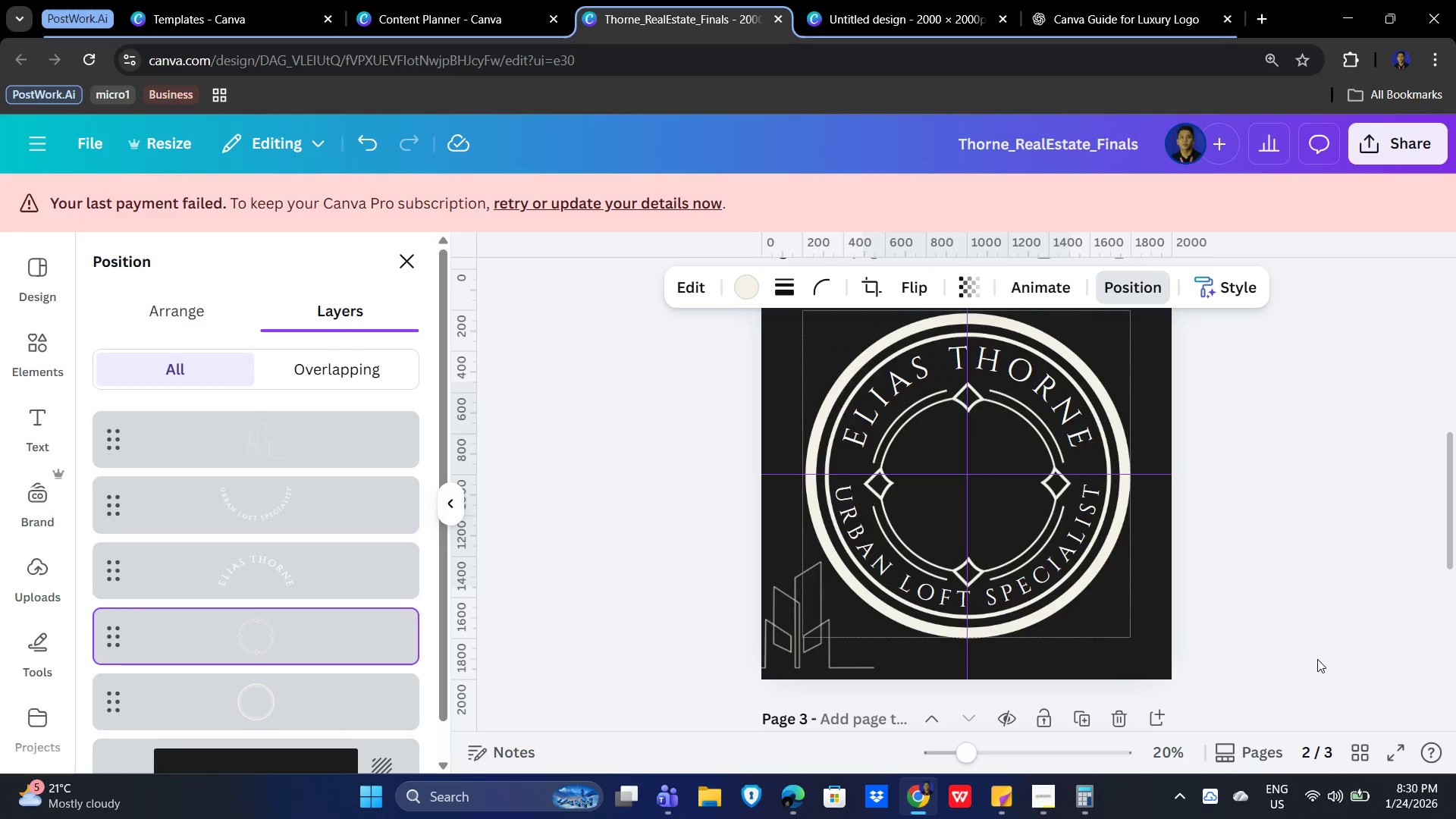 
key(ArrowRight)
 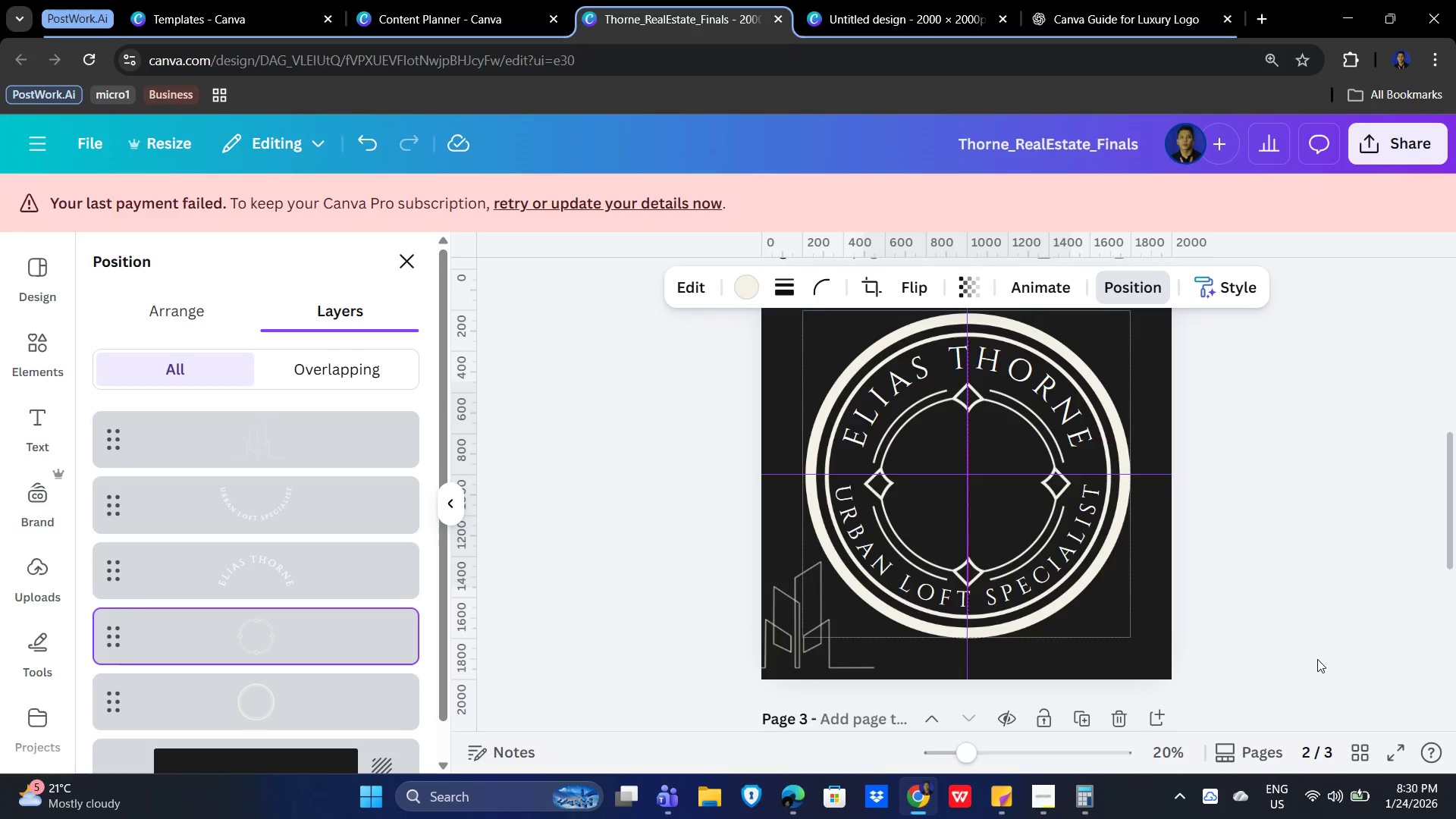 
hold_key(key=ArrowUp, duration=0.78)
 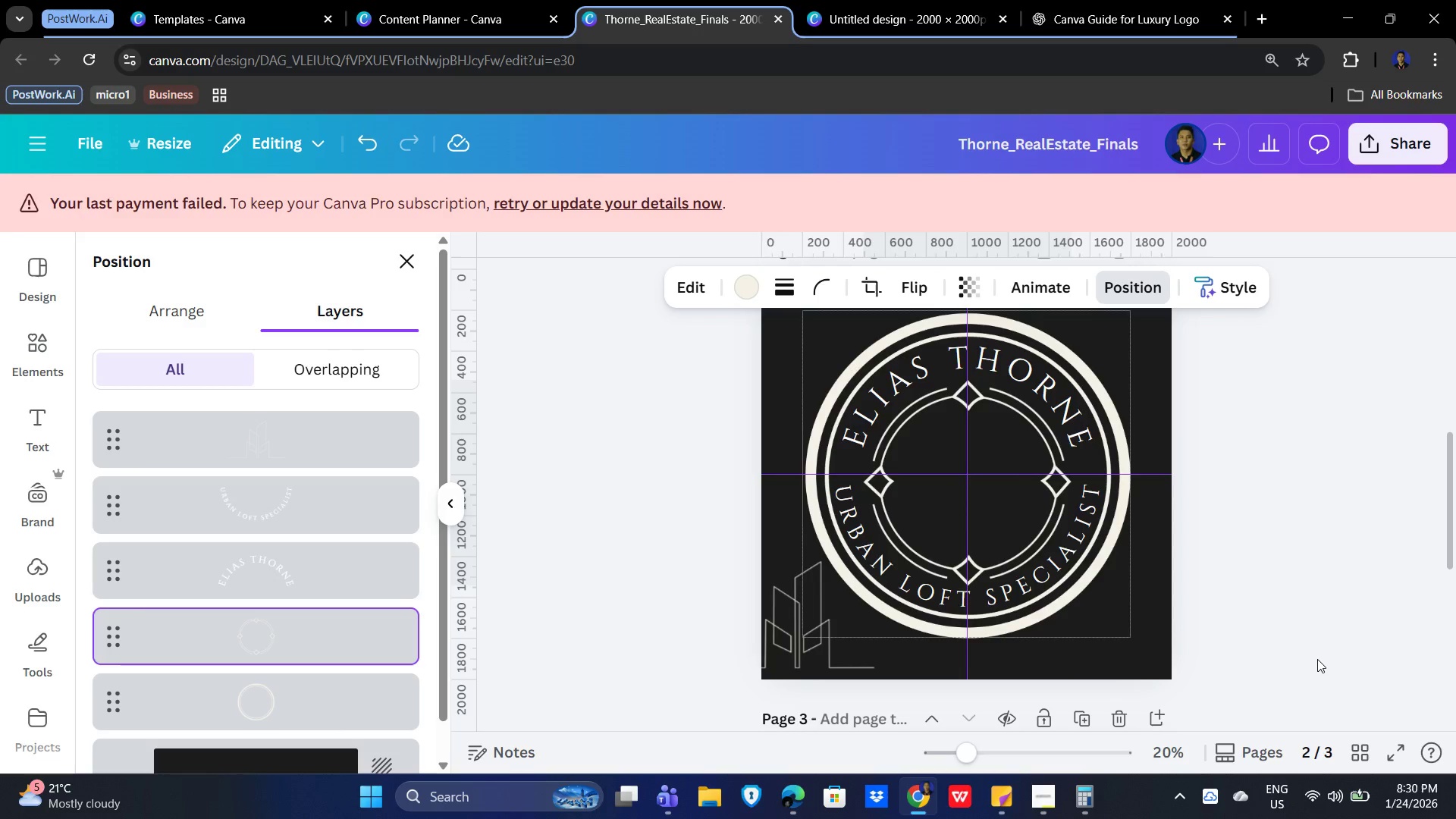 
key(ArrowUp)
 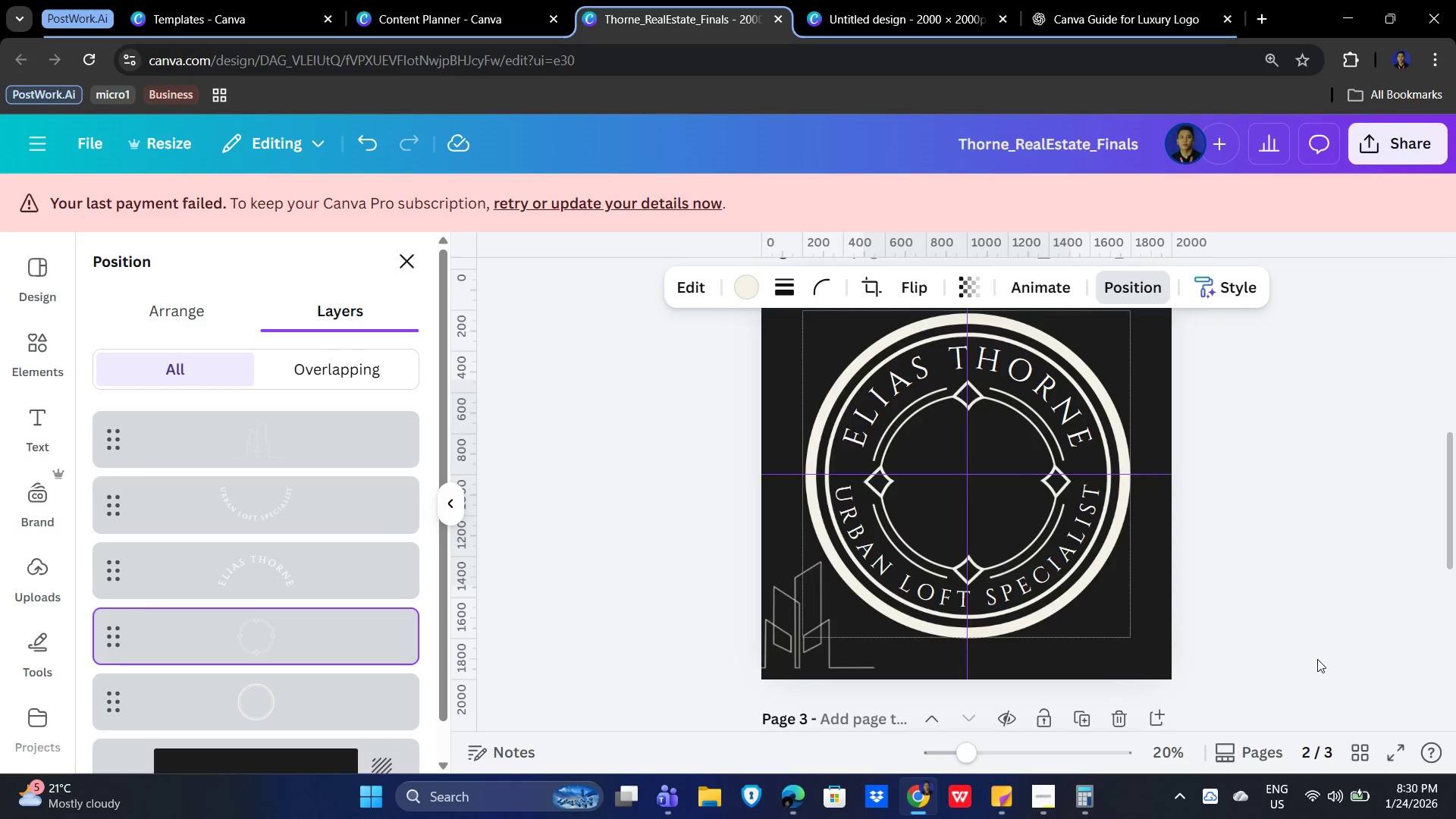 
key(ArrowUp)
 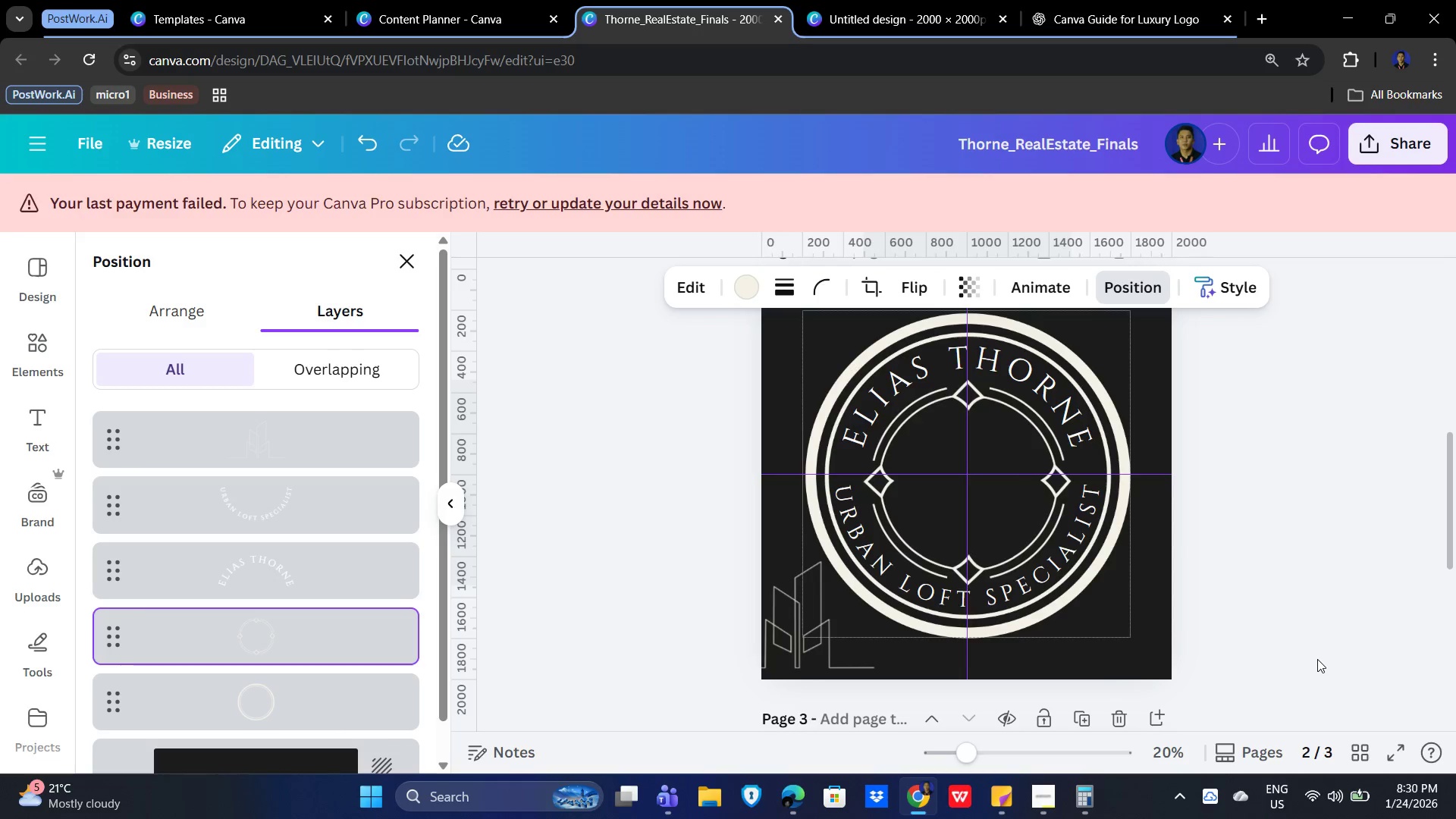 
key(ArrowUp)
 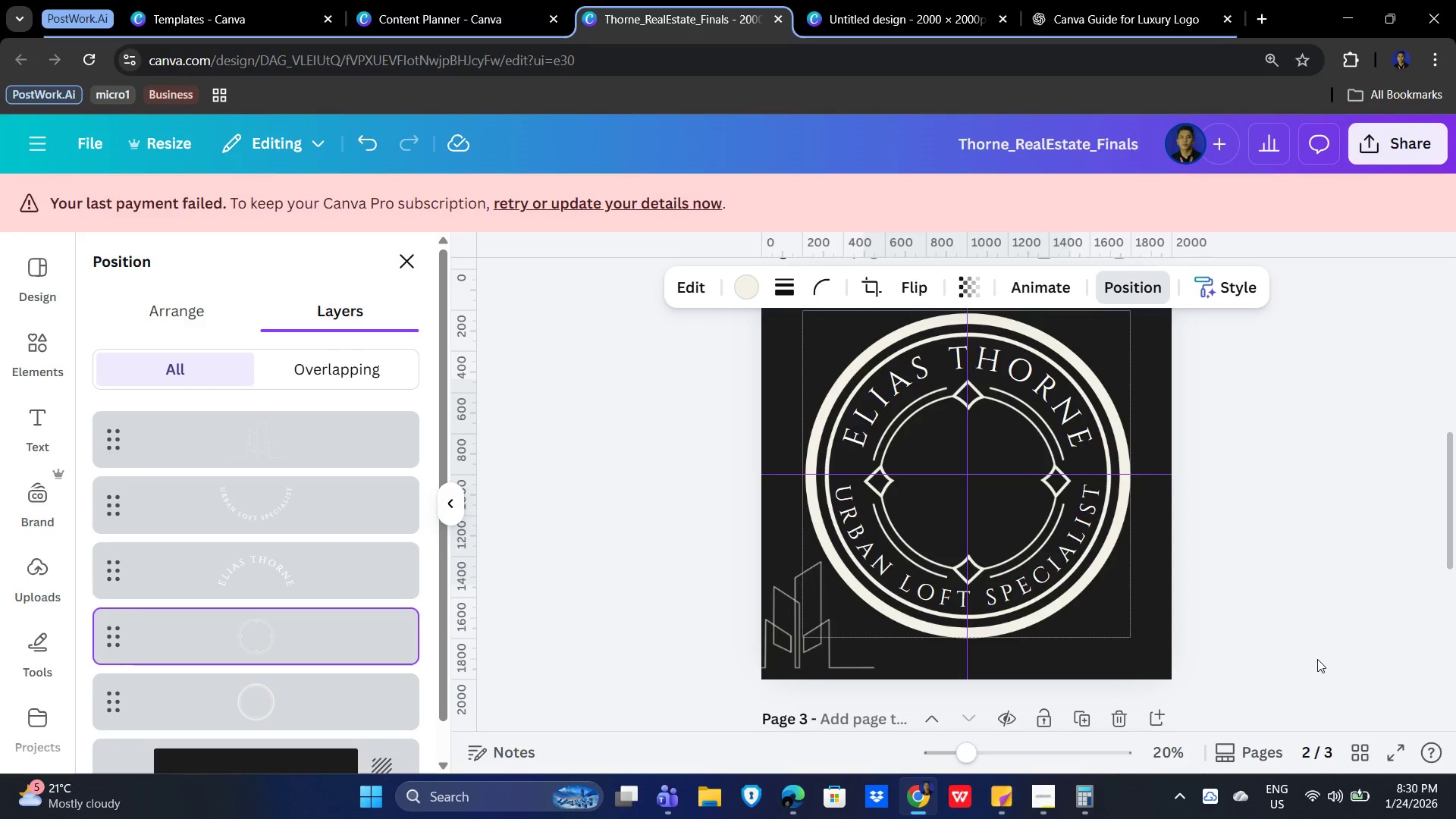 
key(ArrowUp)
 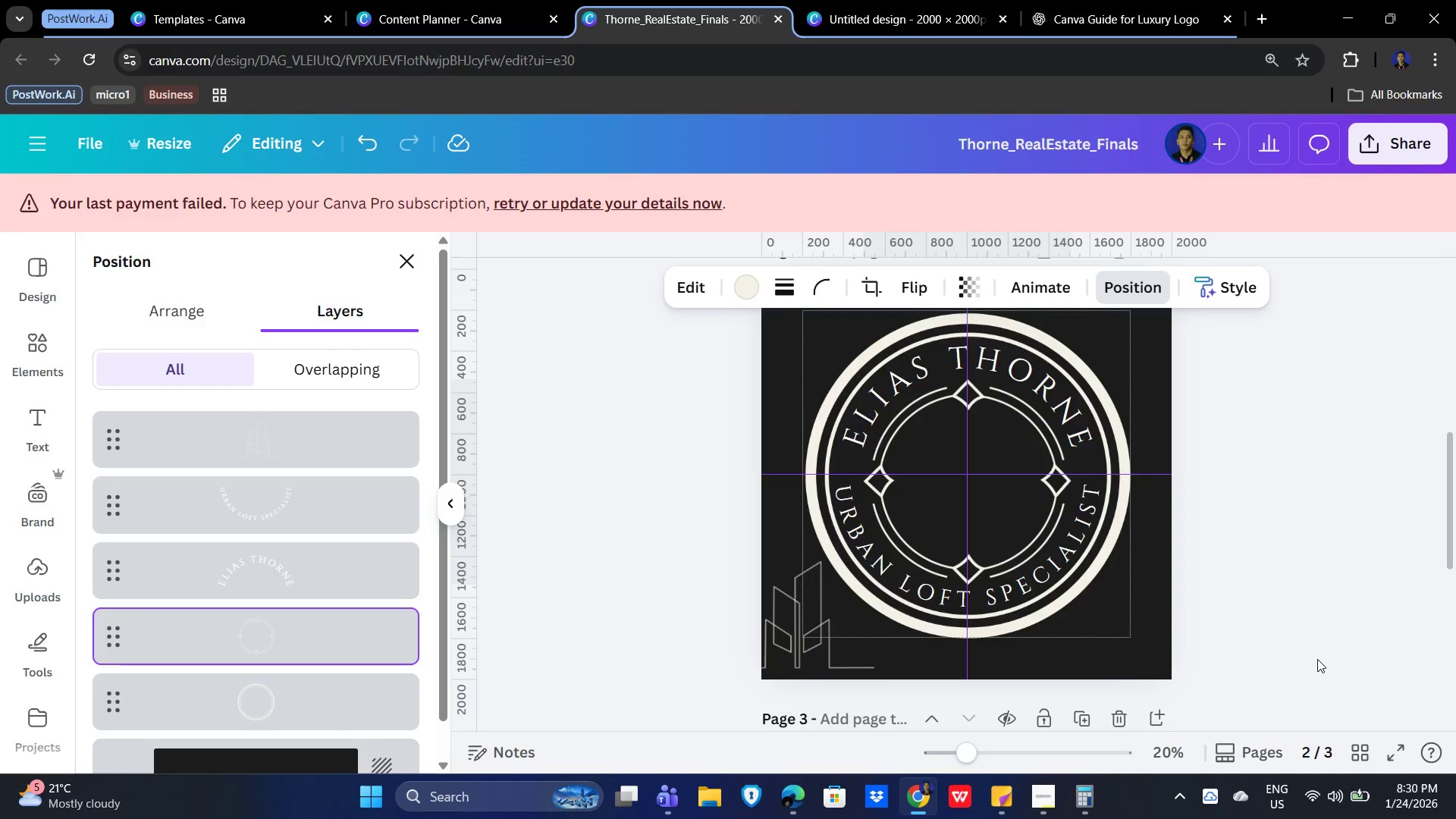 
key(ArrowUp)
 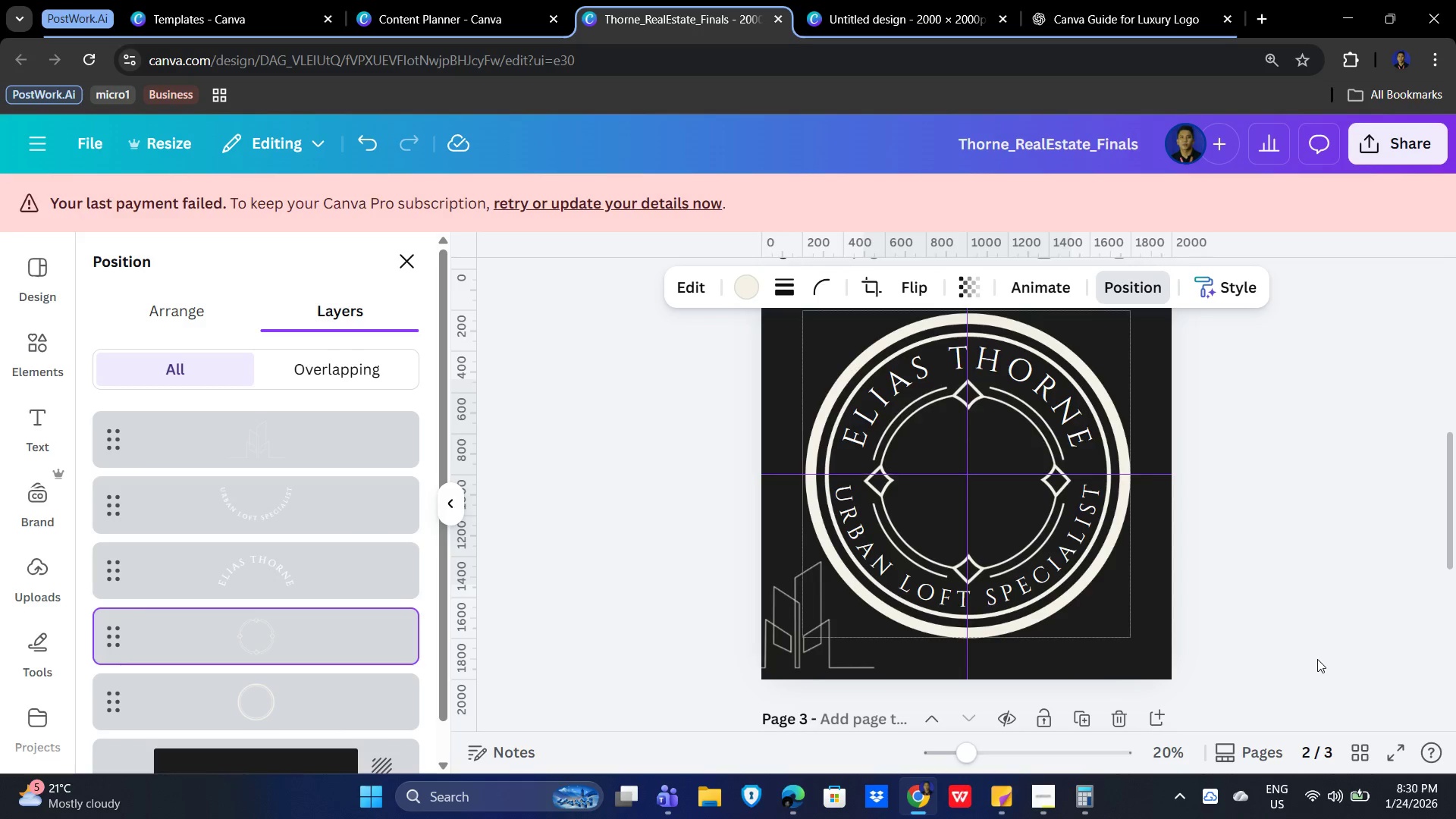 
key(ArrowUp)
 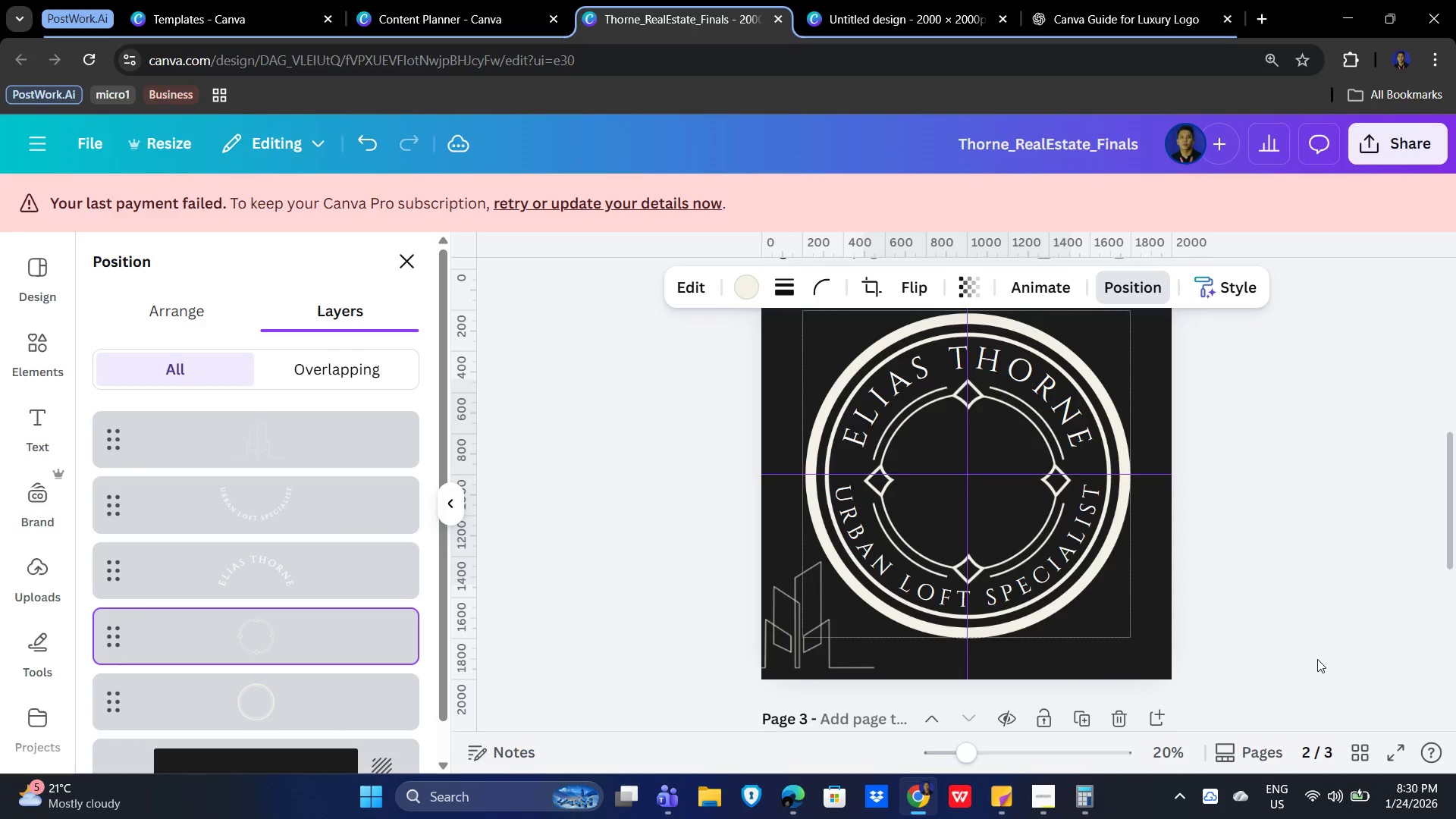 
key(ArrowUp)
 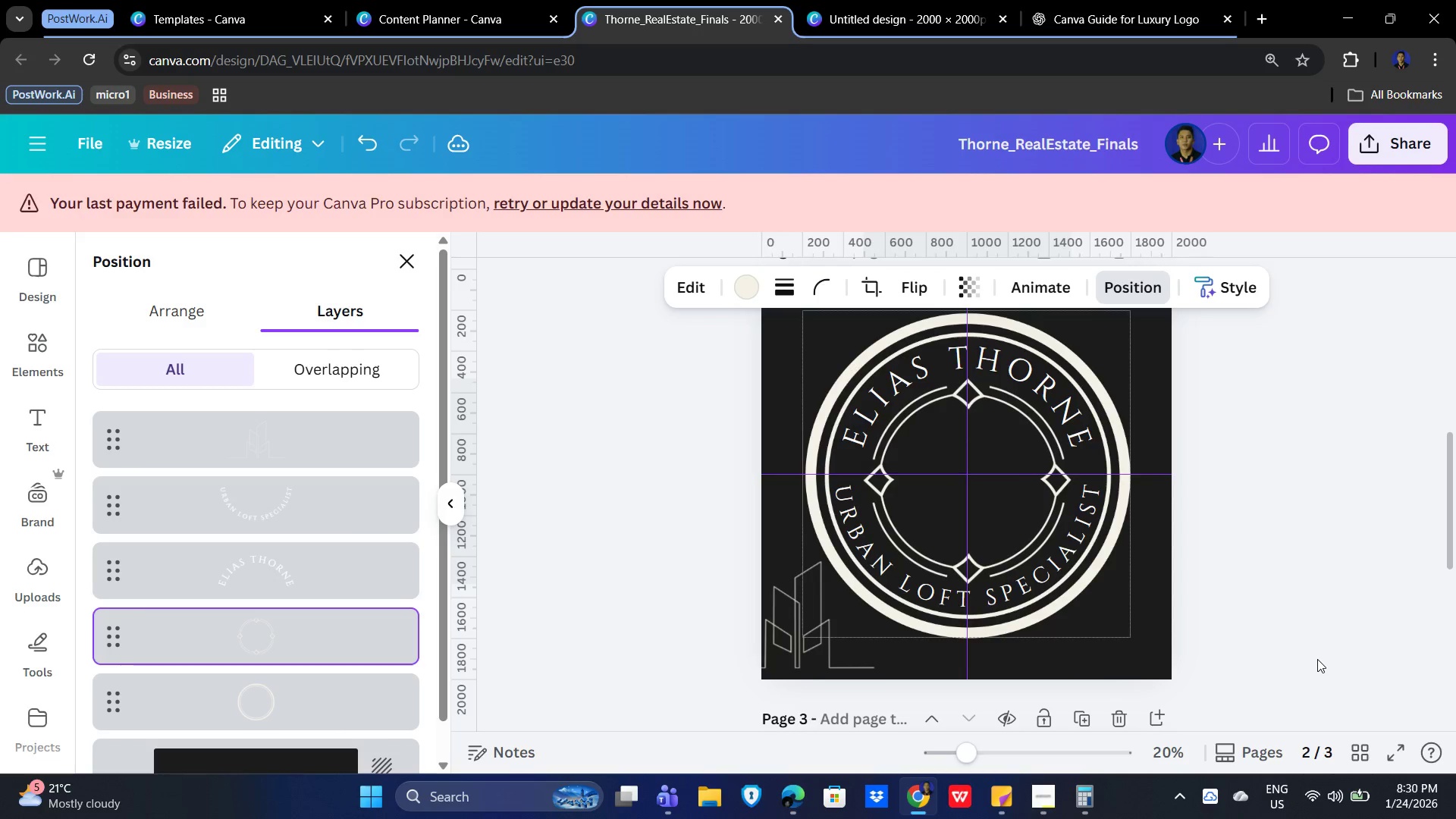 
key(ArrowUp)
 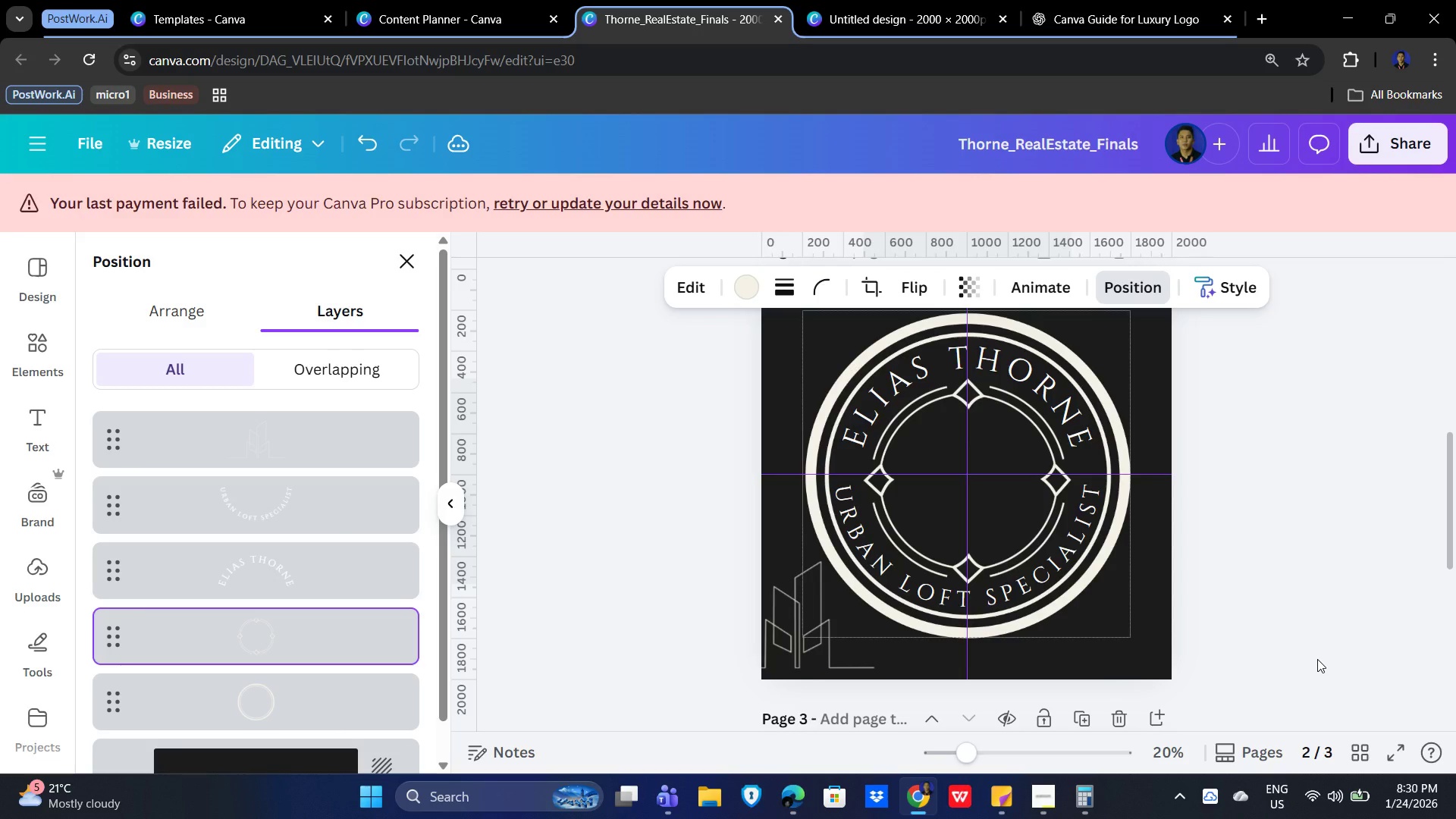 
key(ArrowUp)
 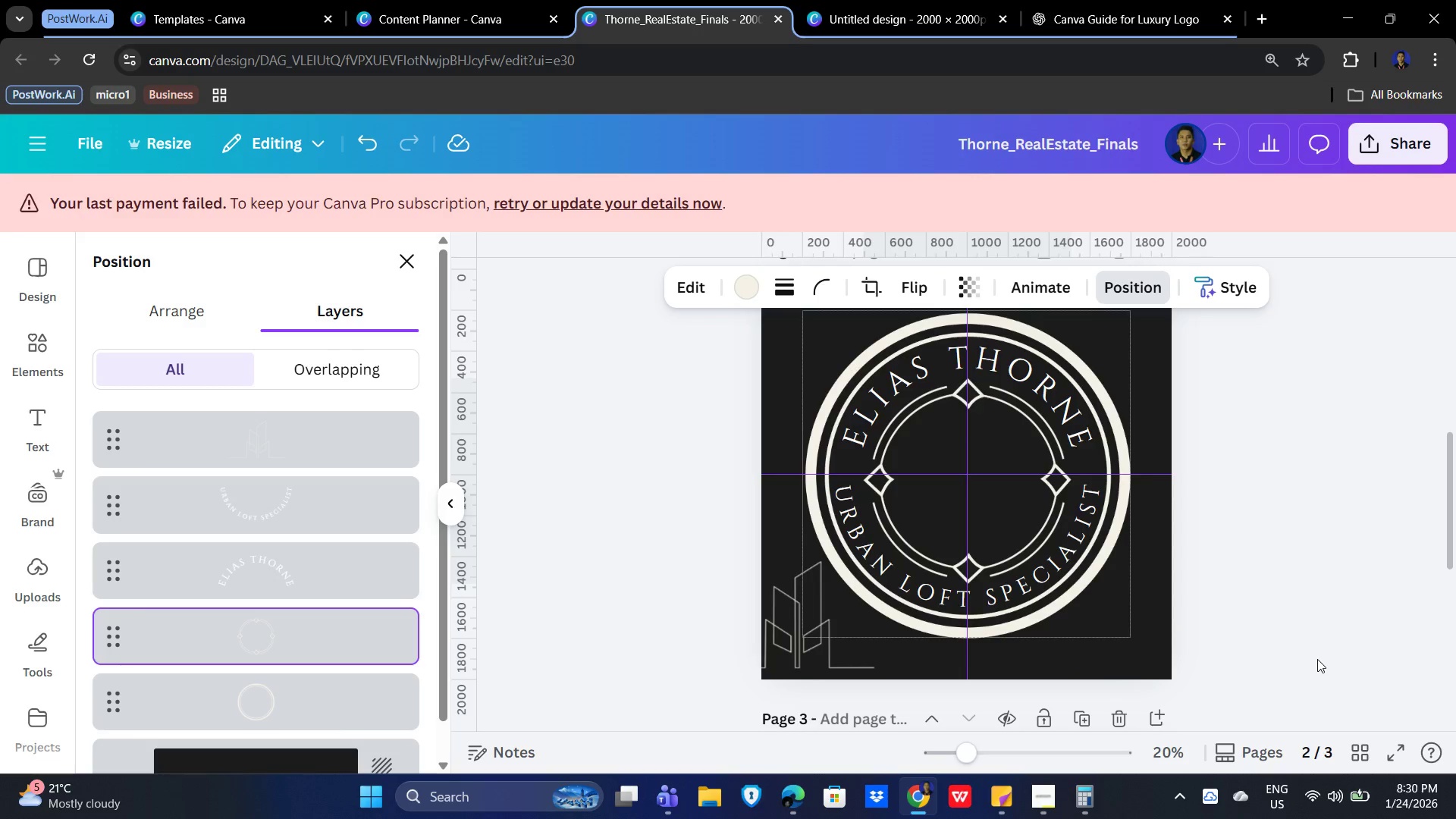 
key(ArrowUp)
 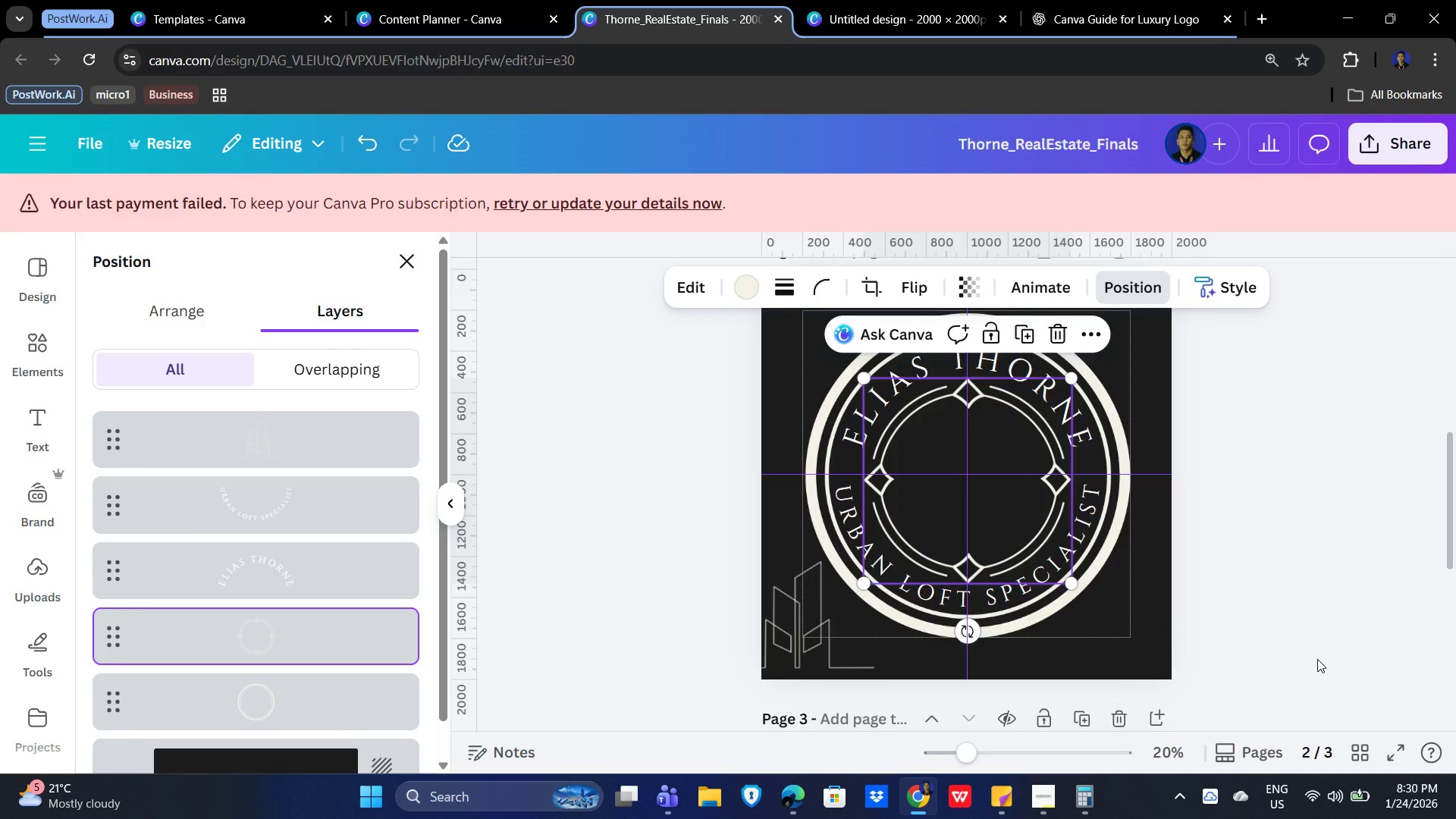 
key(ArrowLeft)
 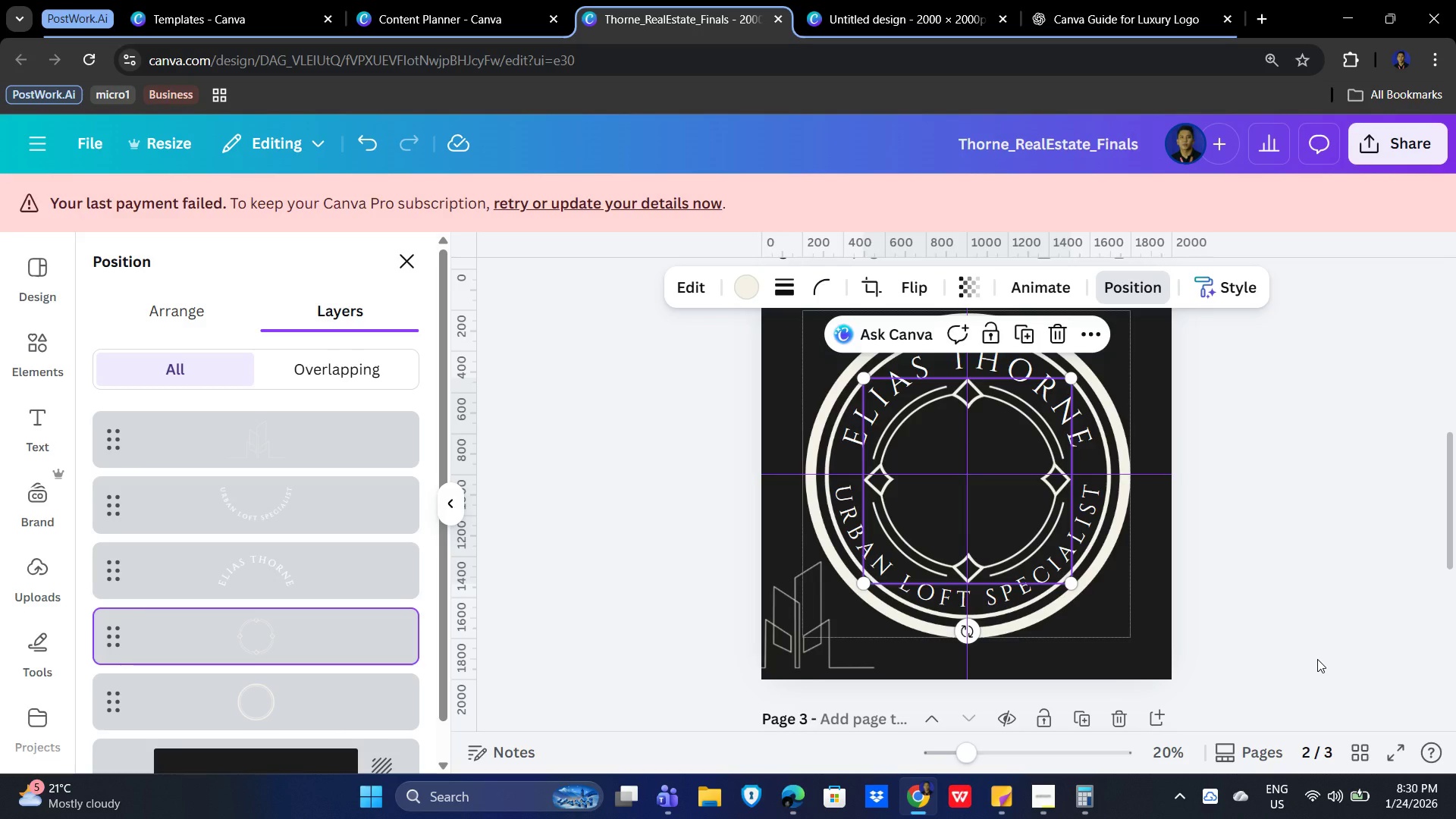 
key(ArrowUp)
 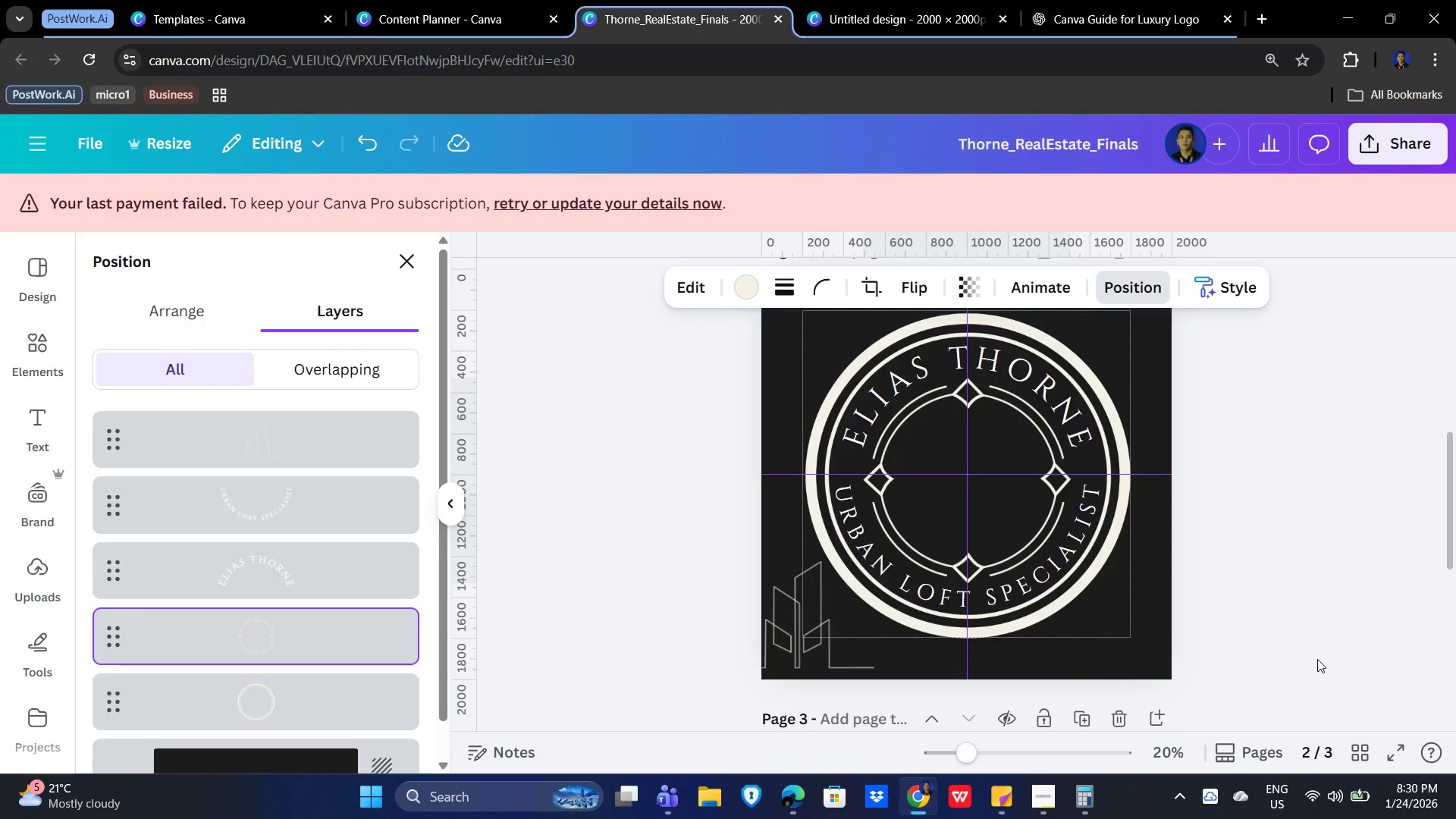 
key(ArrowUp)
 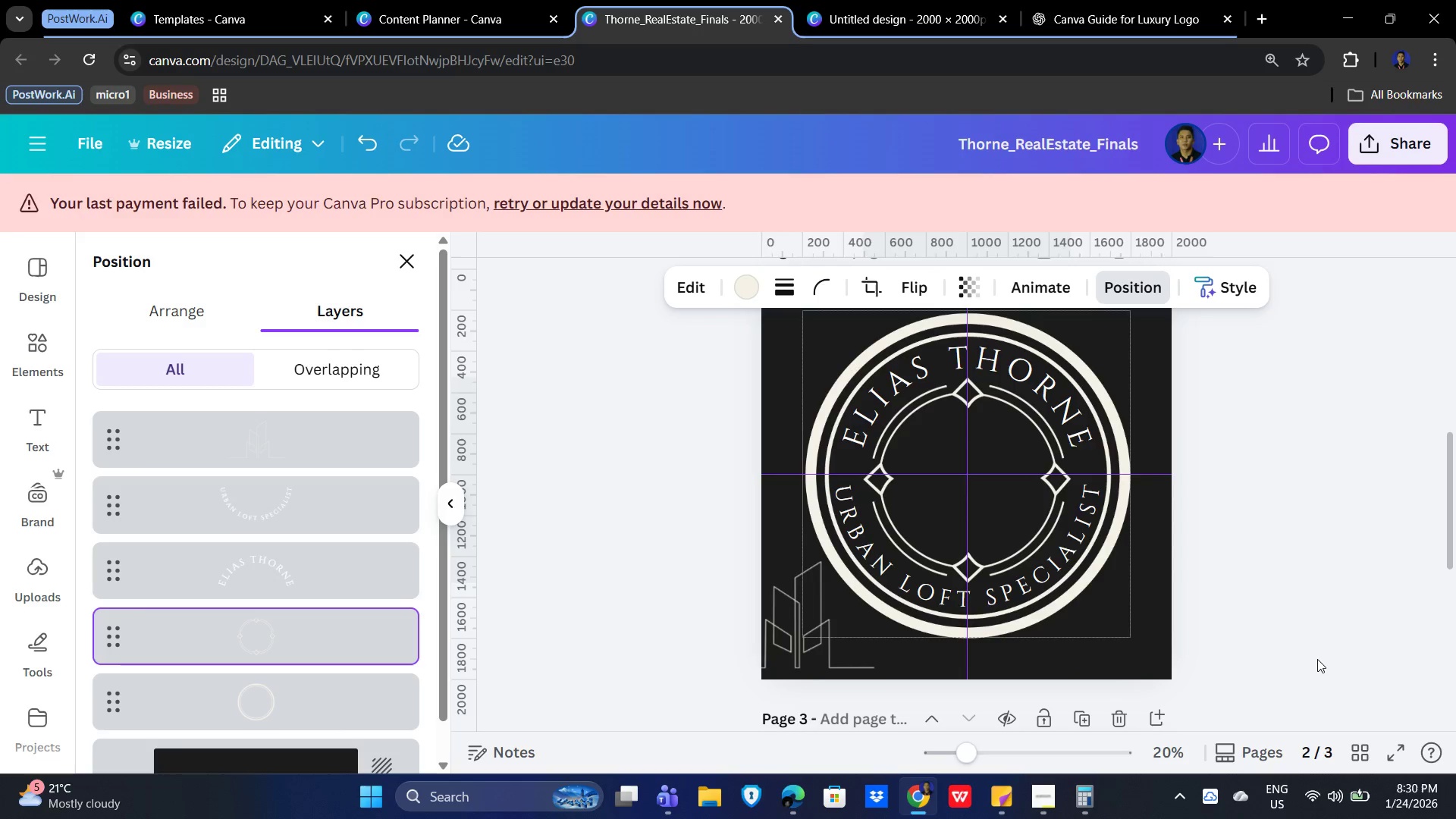 
key(ArrowUp)
 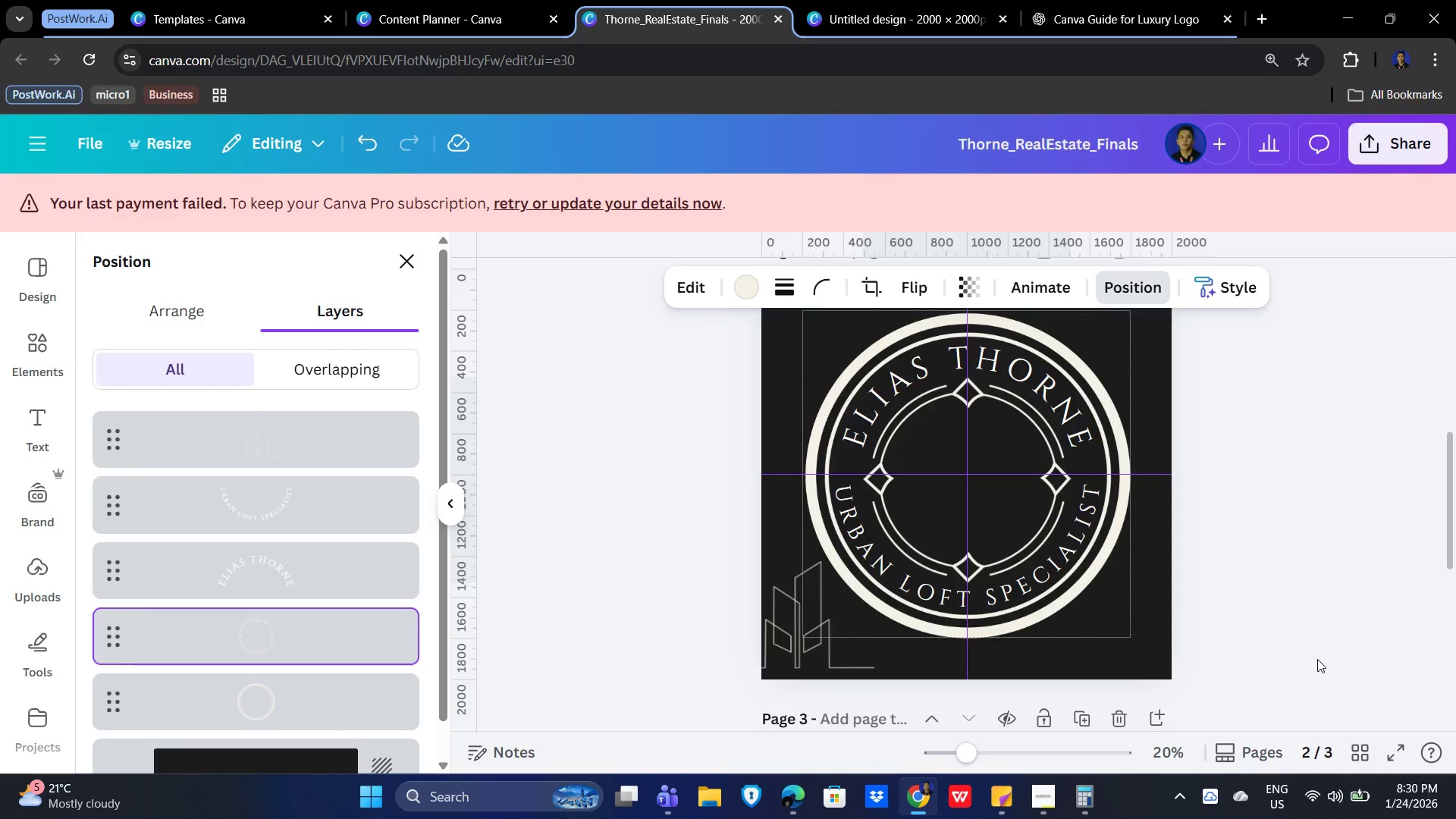 
key(ArrowUp)
 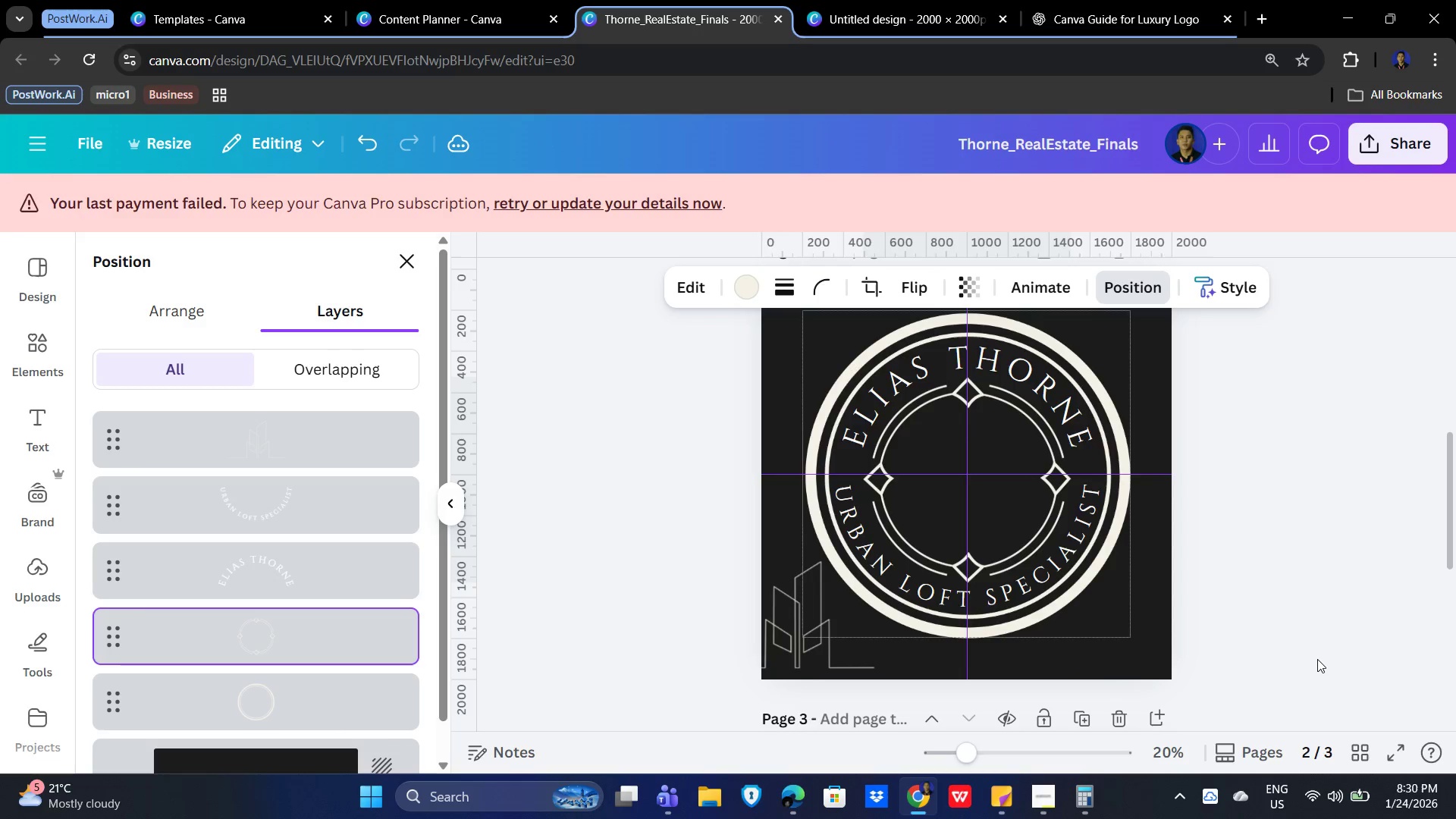 
key(ArrowLeft)
 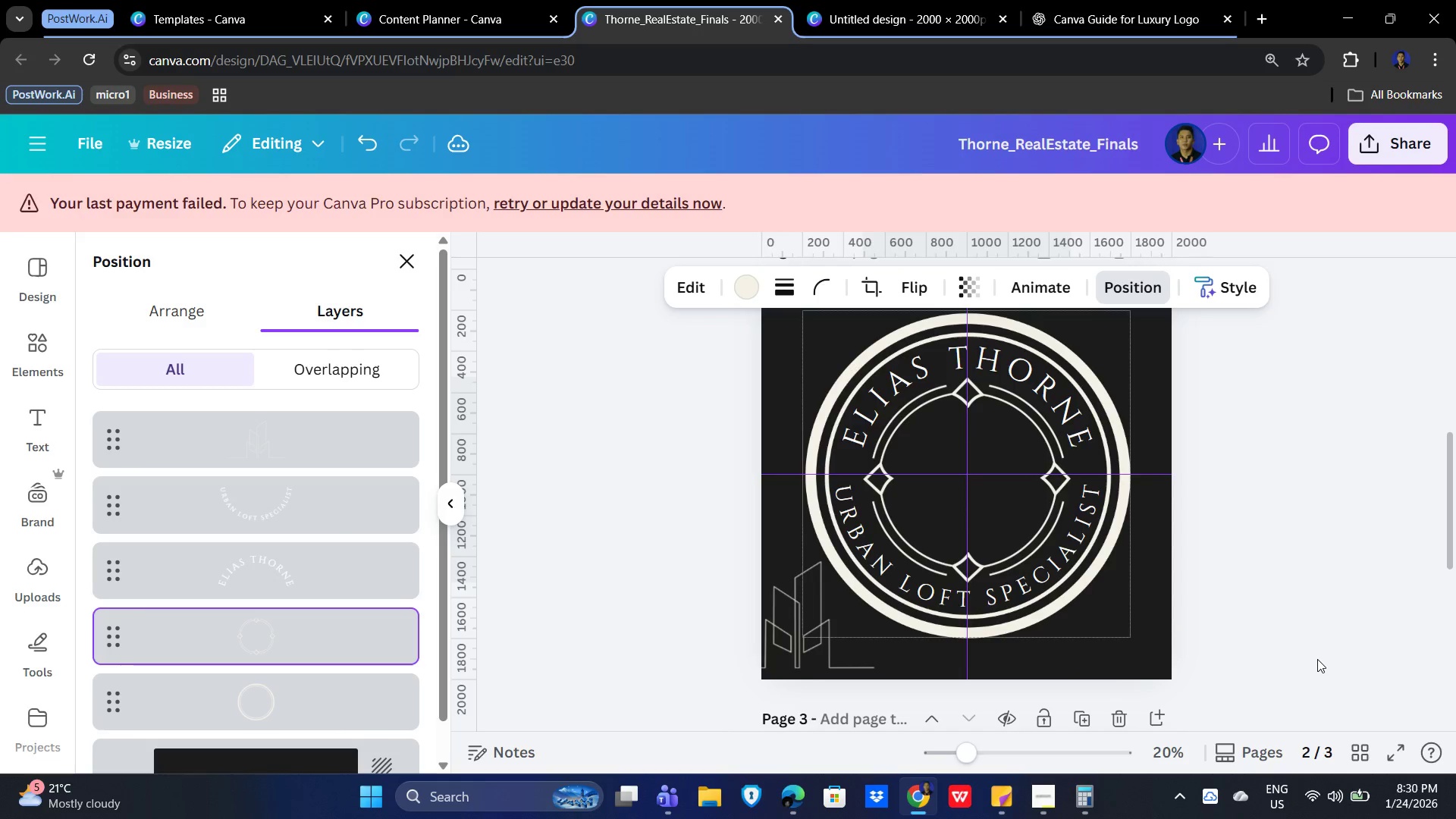 
key(ArrowLeft)
 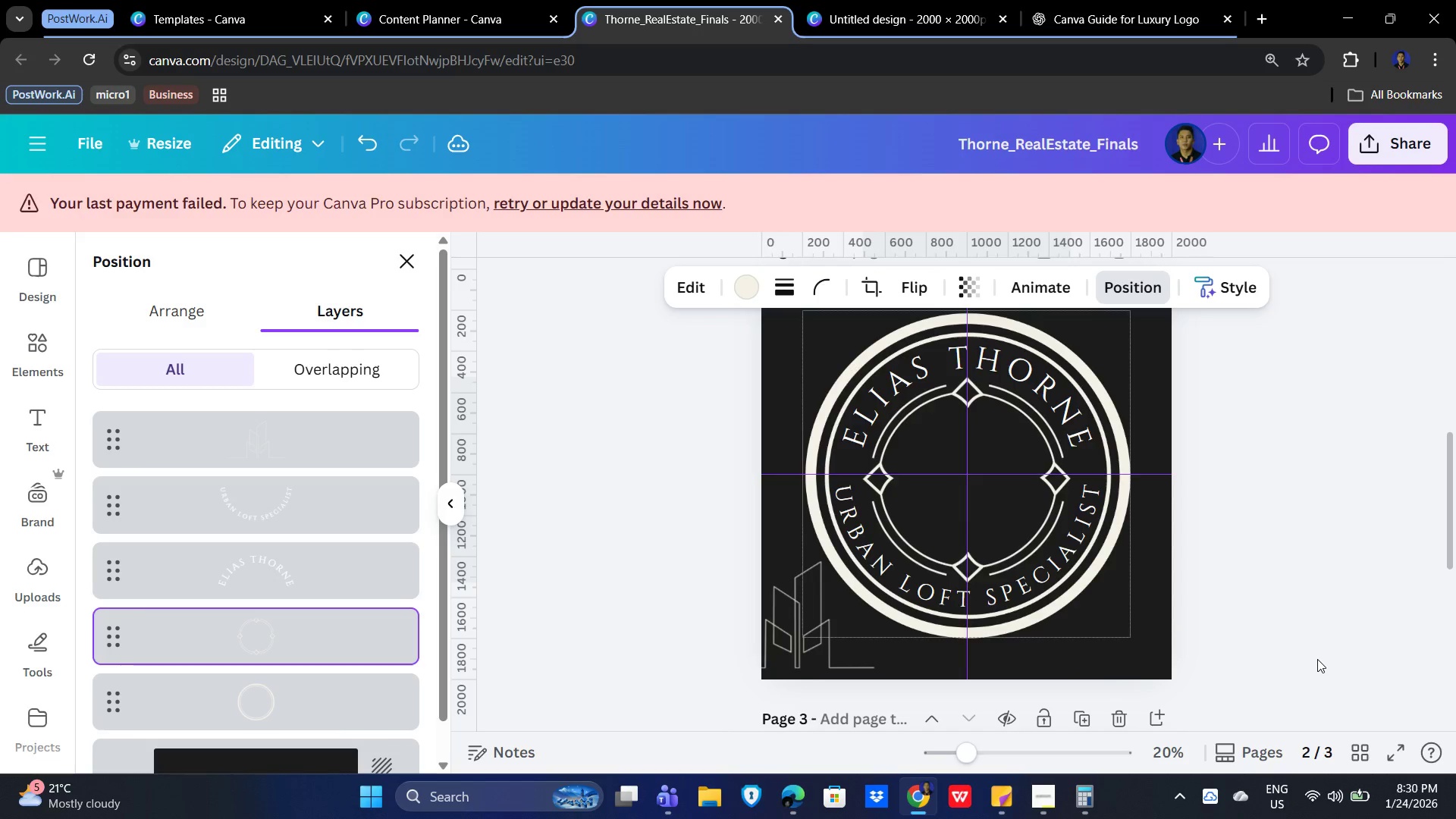 
key(ArrowUp)
 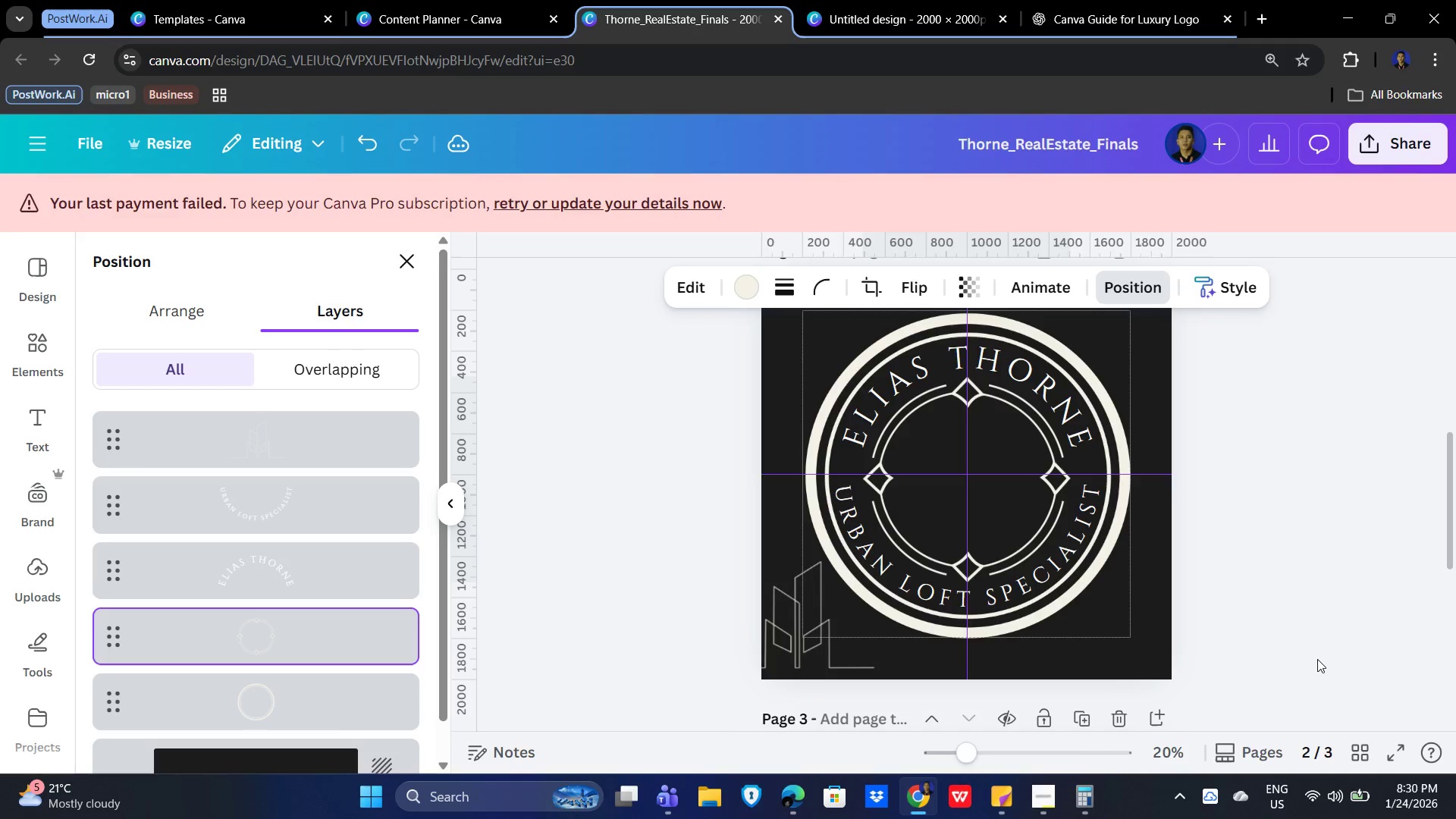 
key(ArrowUp)
 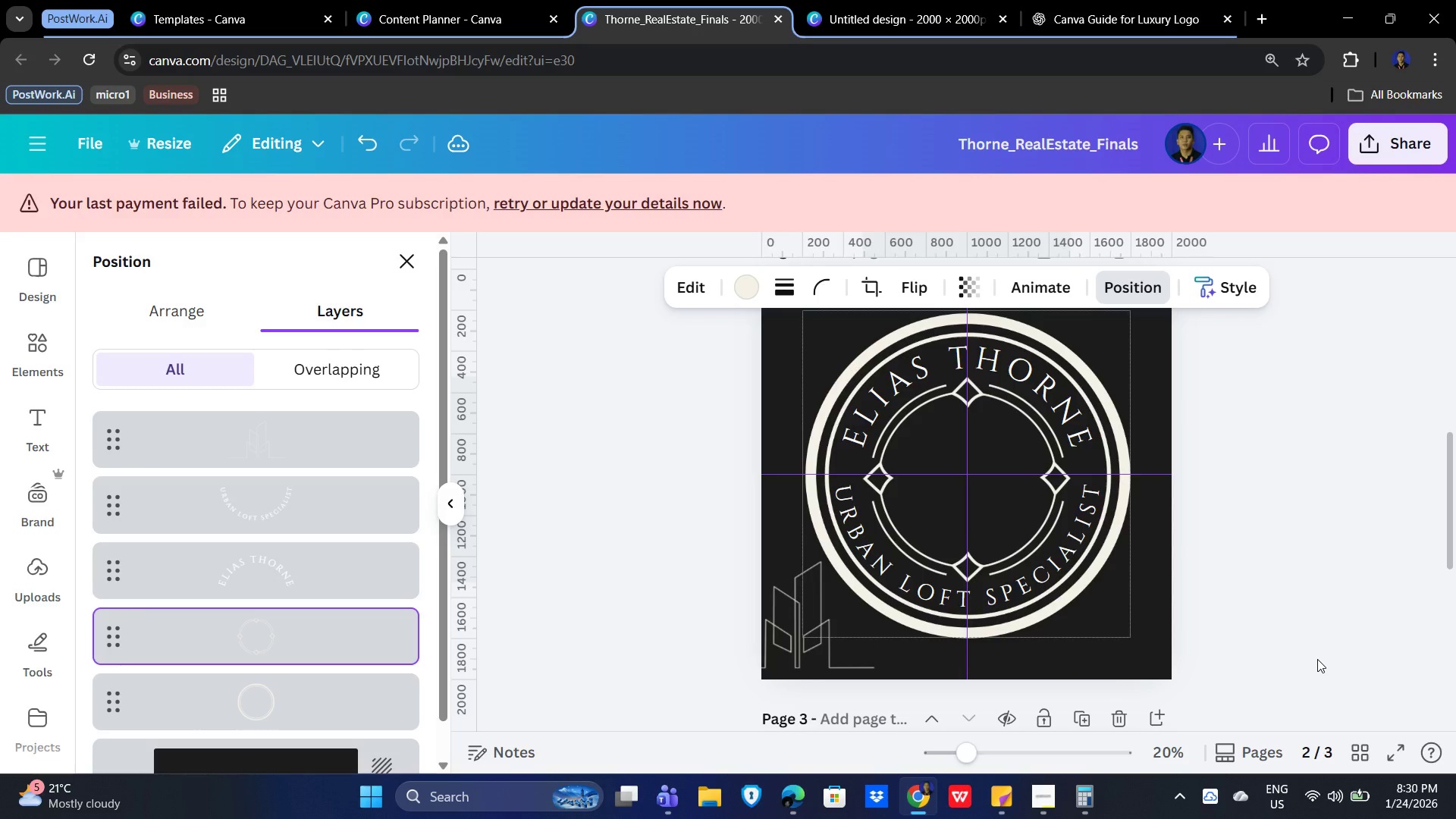 
key(ArrowDown)
 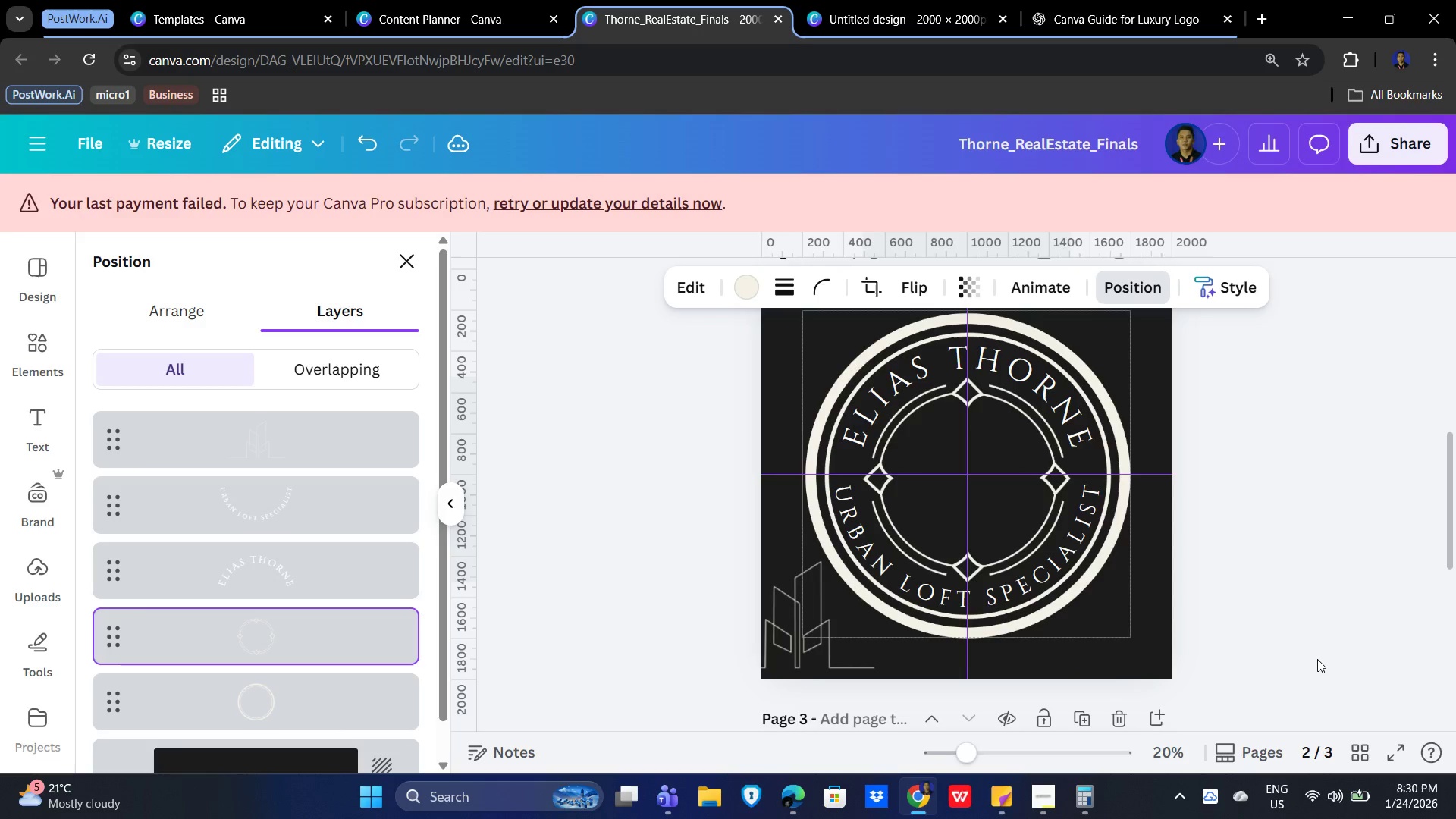 
key(ArrowDown)
 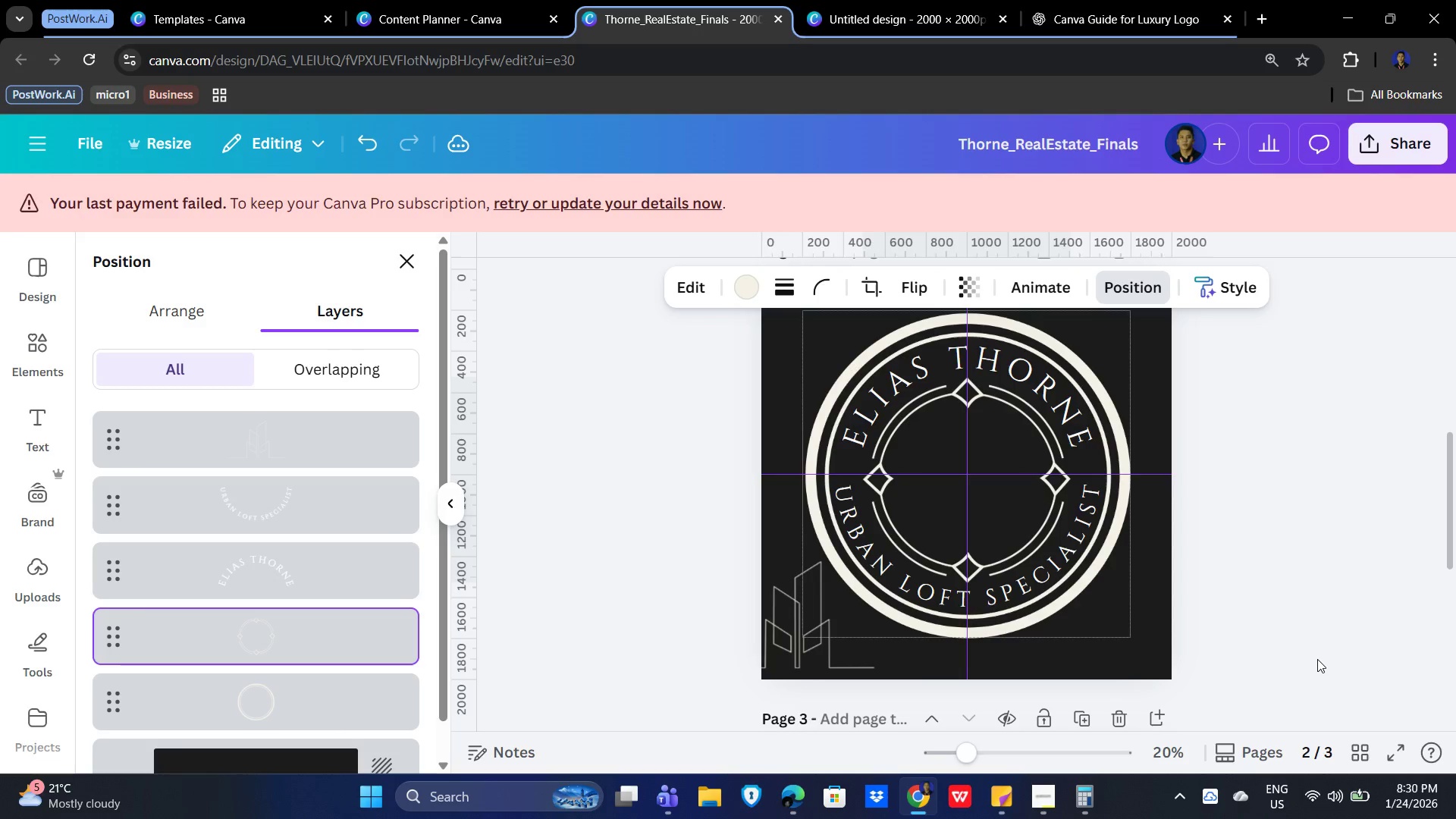 
key(ArrowDown)
 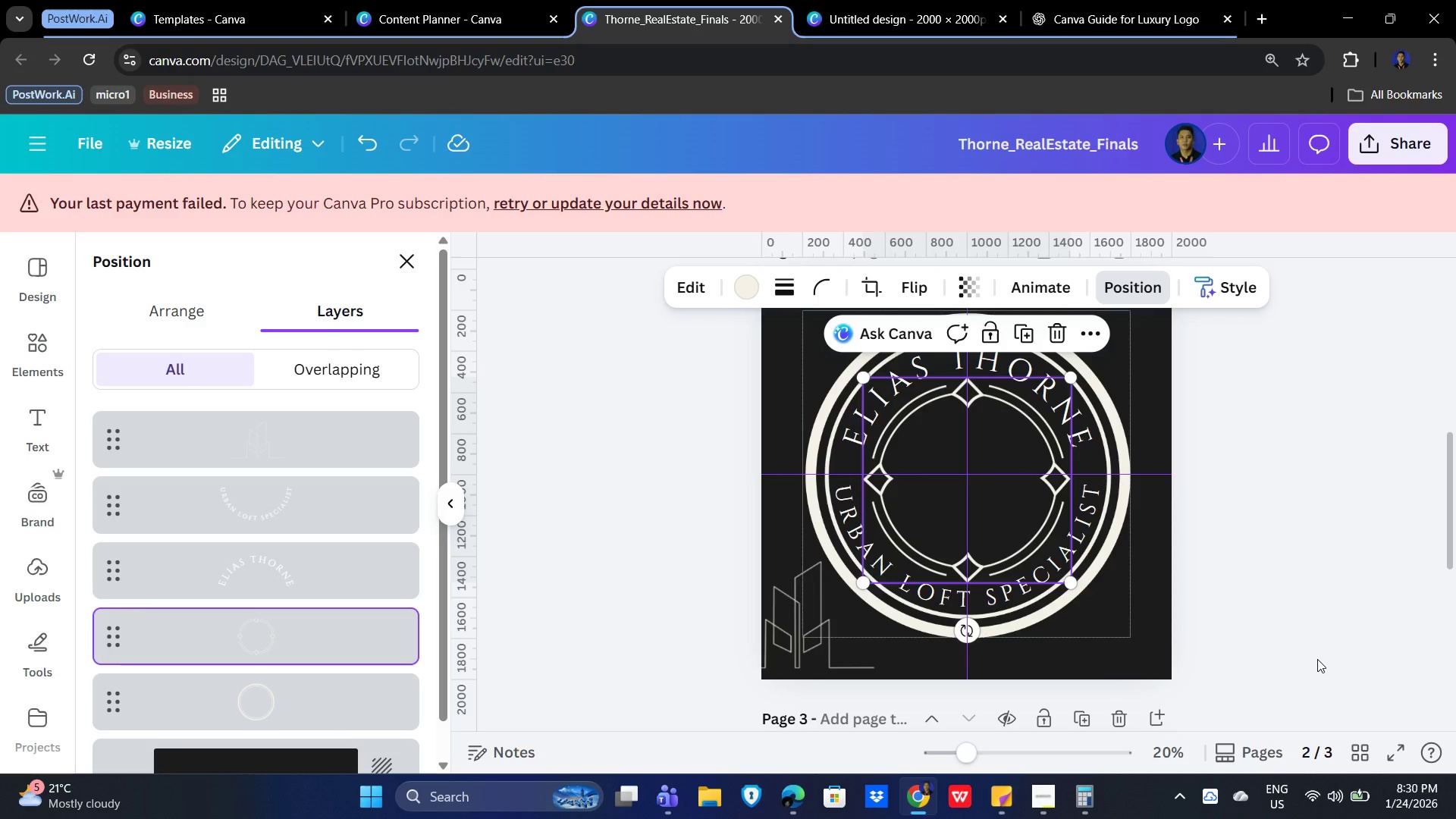 
key(ArrowDown)
 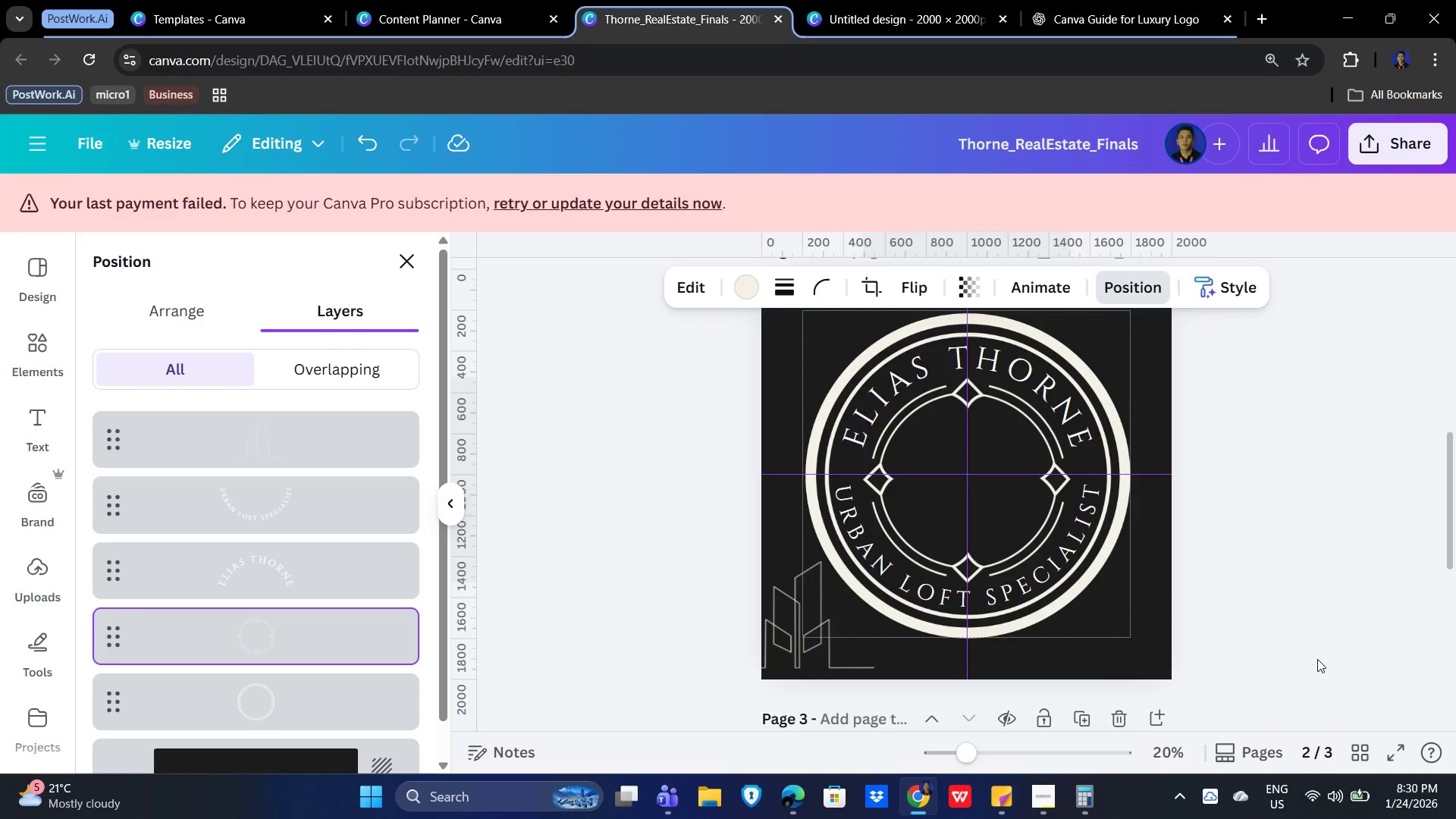 
key(ArrowLeft)
 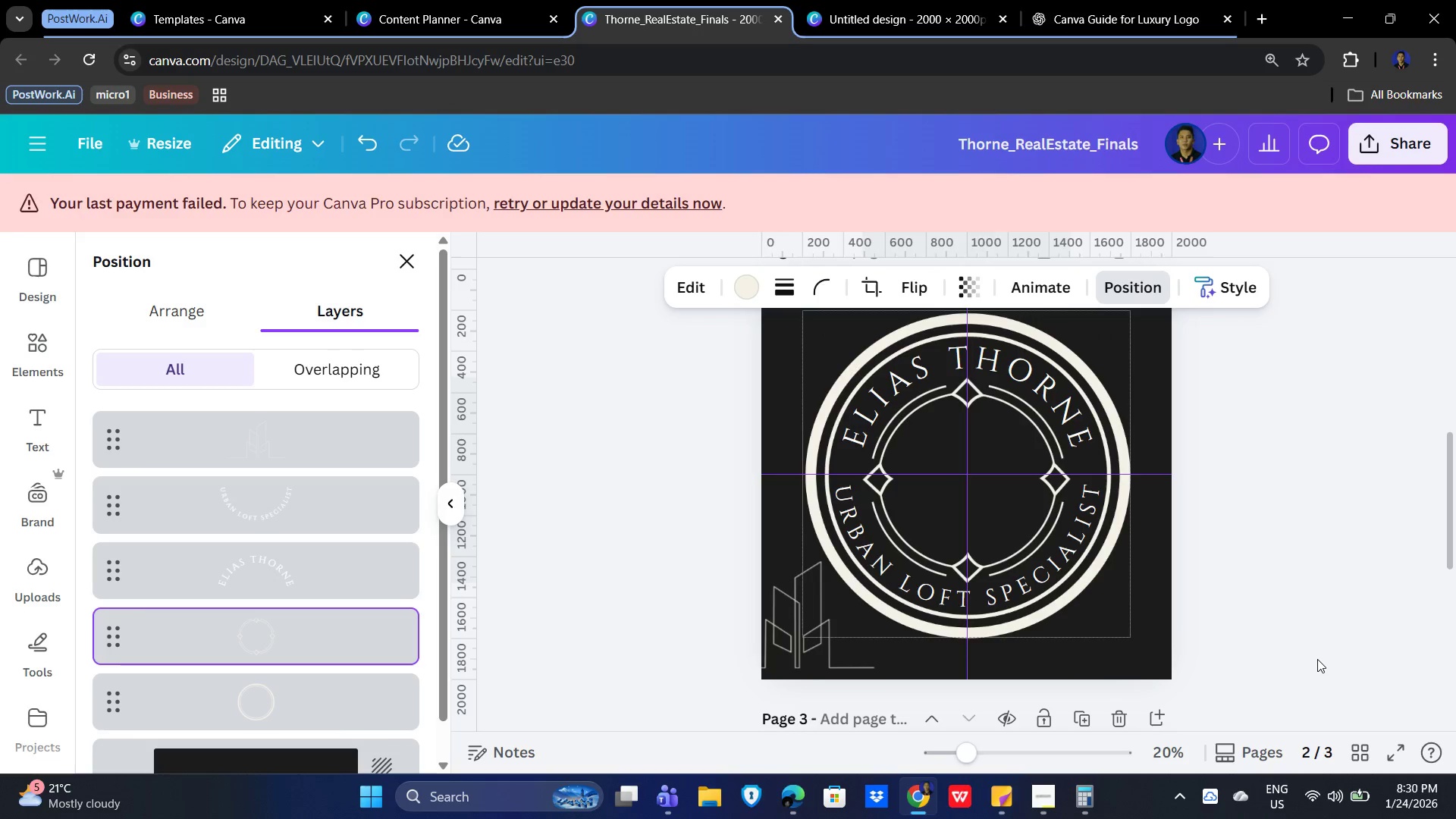 
key(ArrowLeft)
 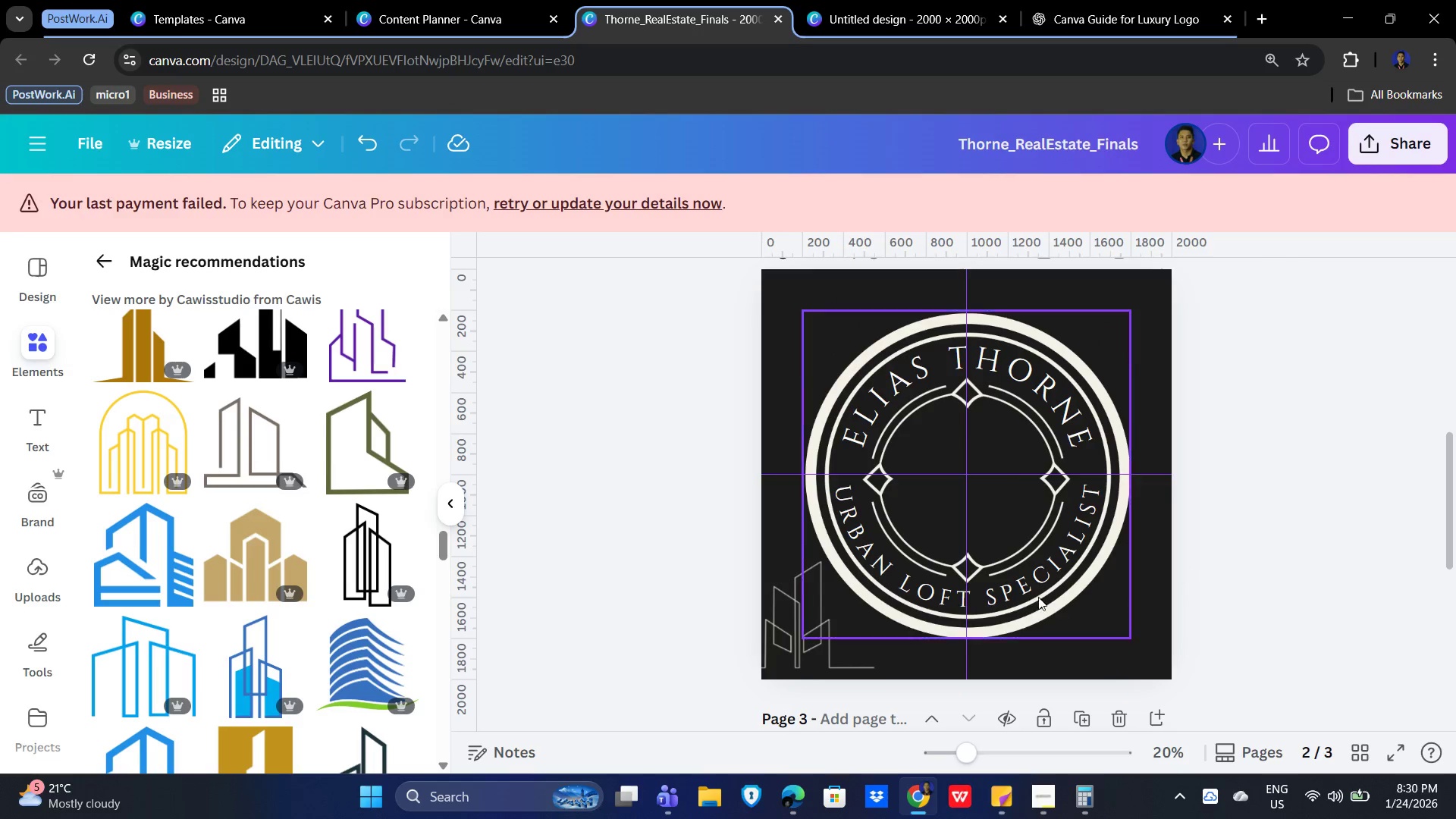 
left_click([783, 651])
 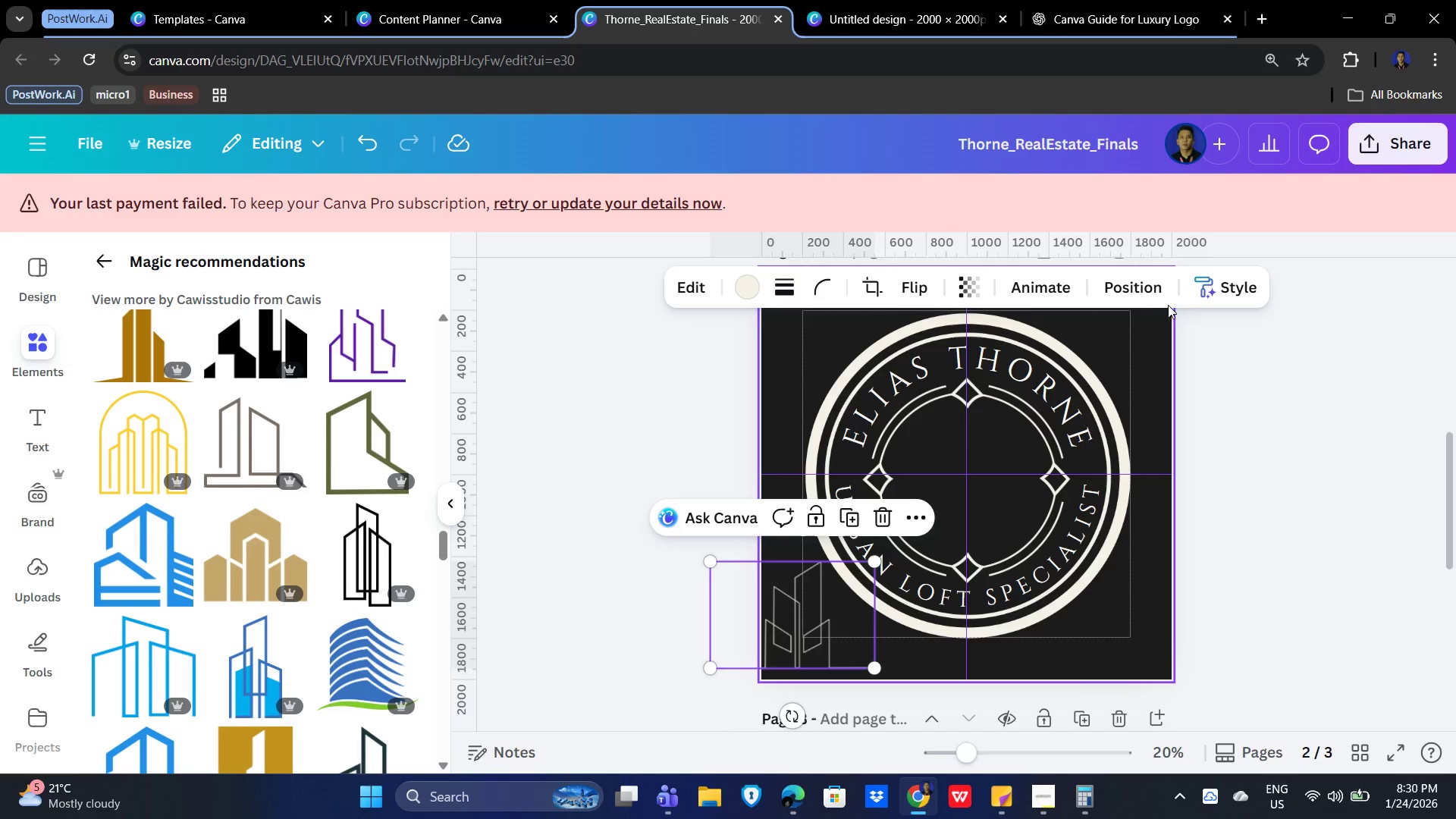 
left_click([1144, 276])
 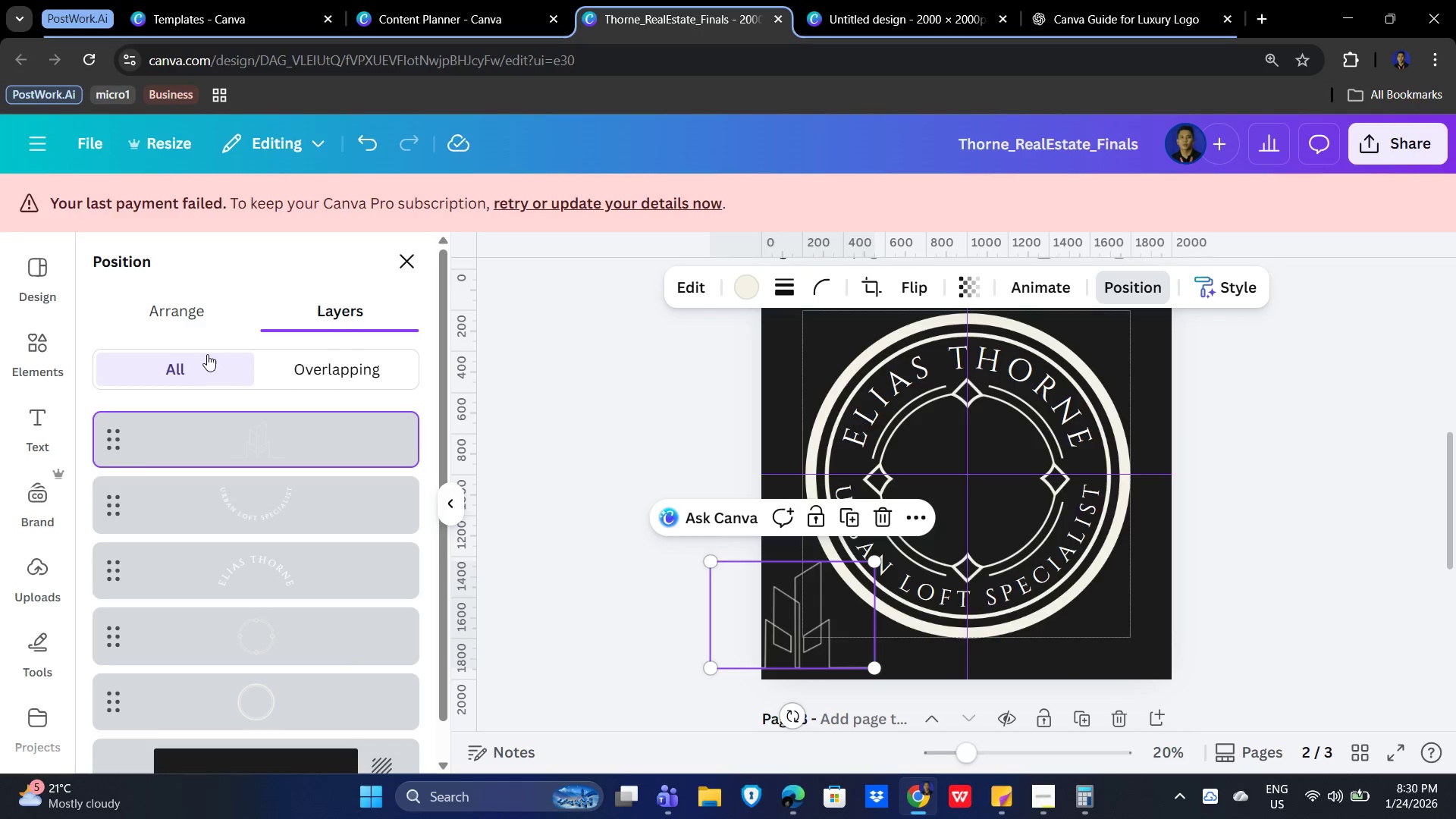 
left_click([171, 312])
 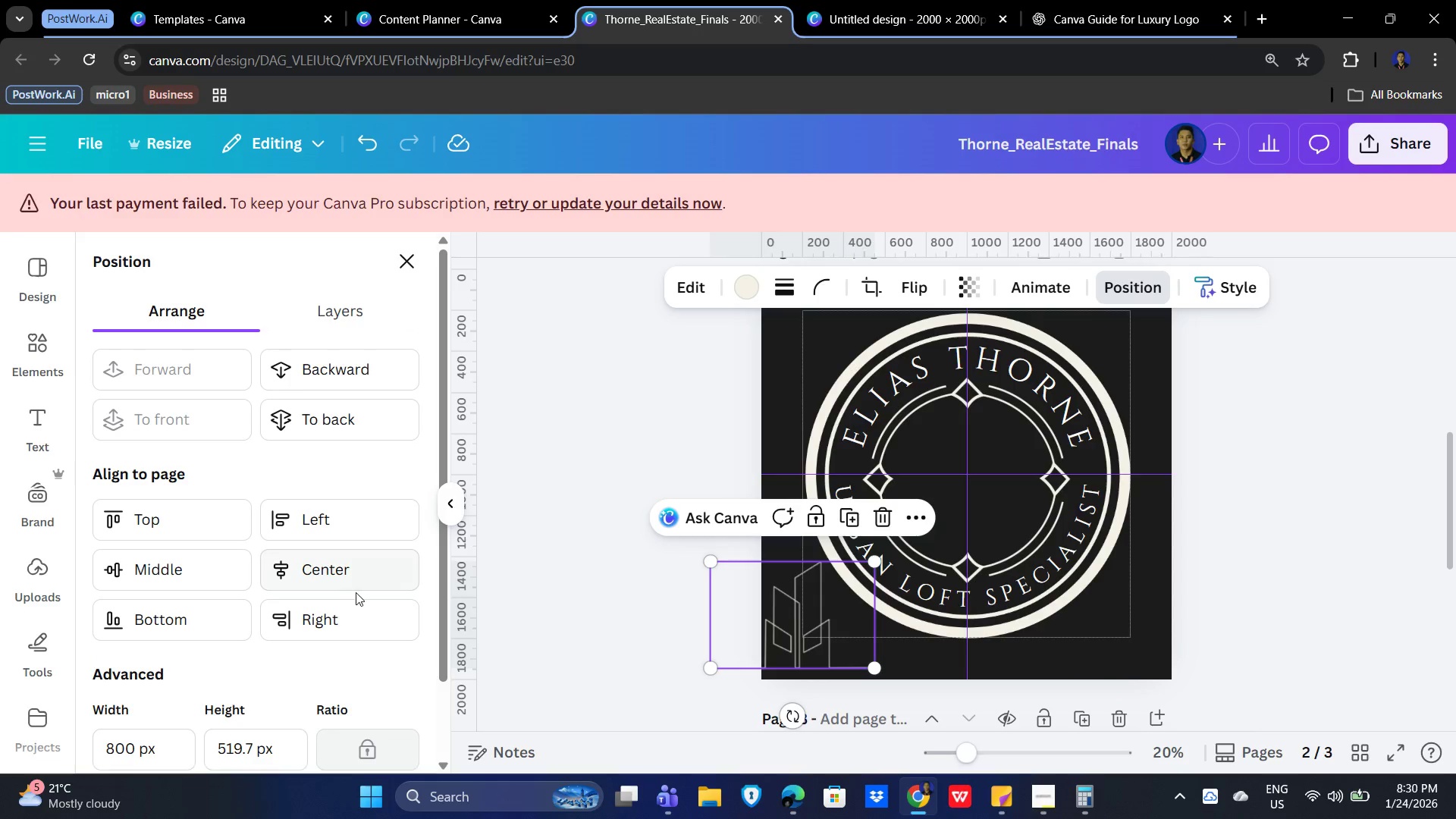 
left_click([353, 576])
 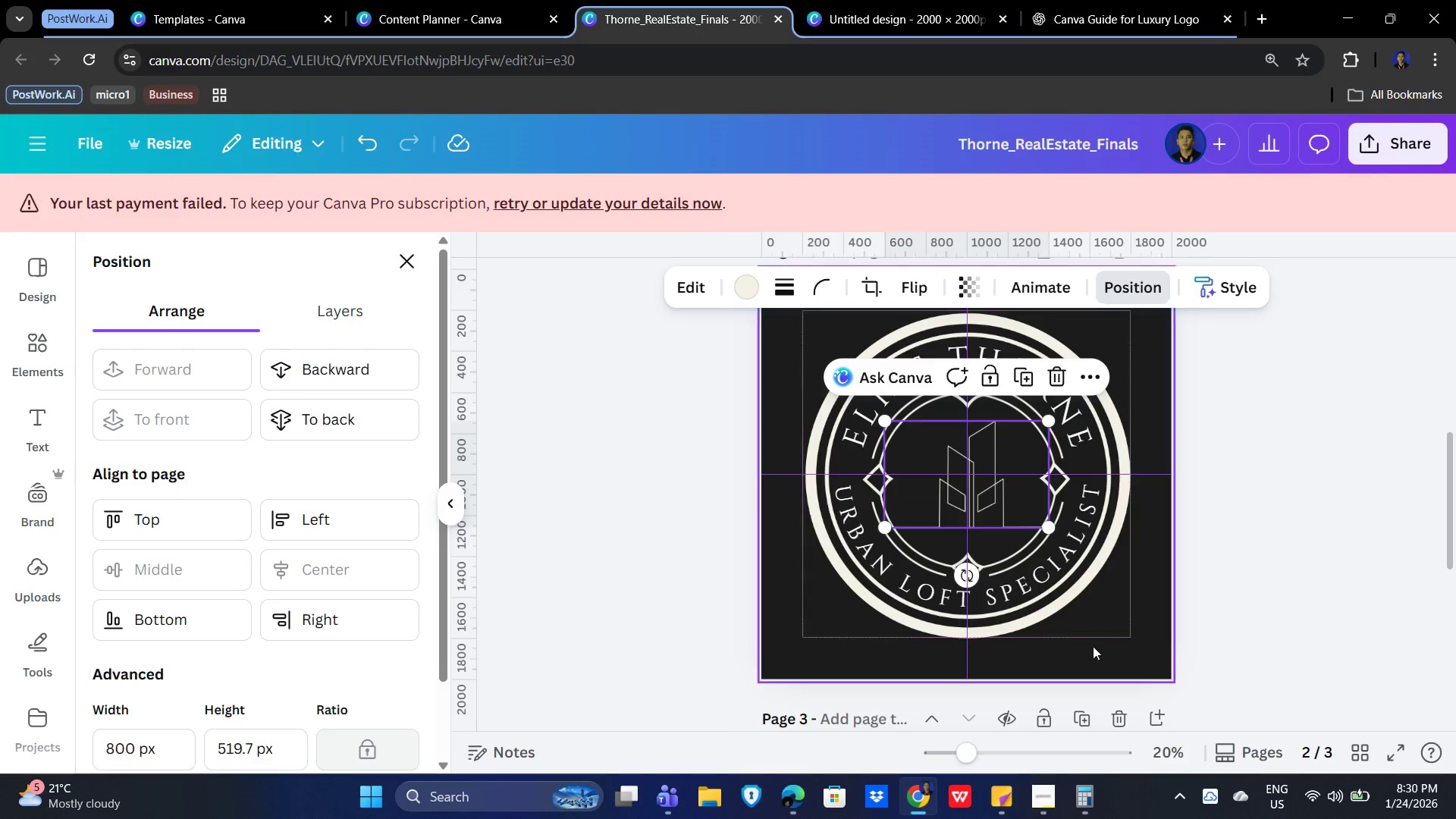 
left_click([1253, 566])
 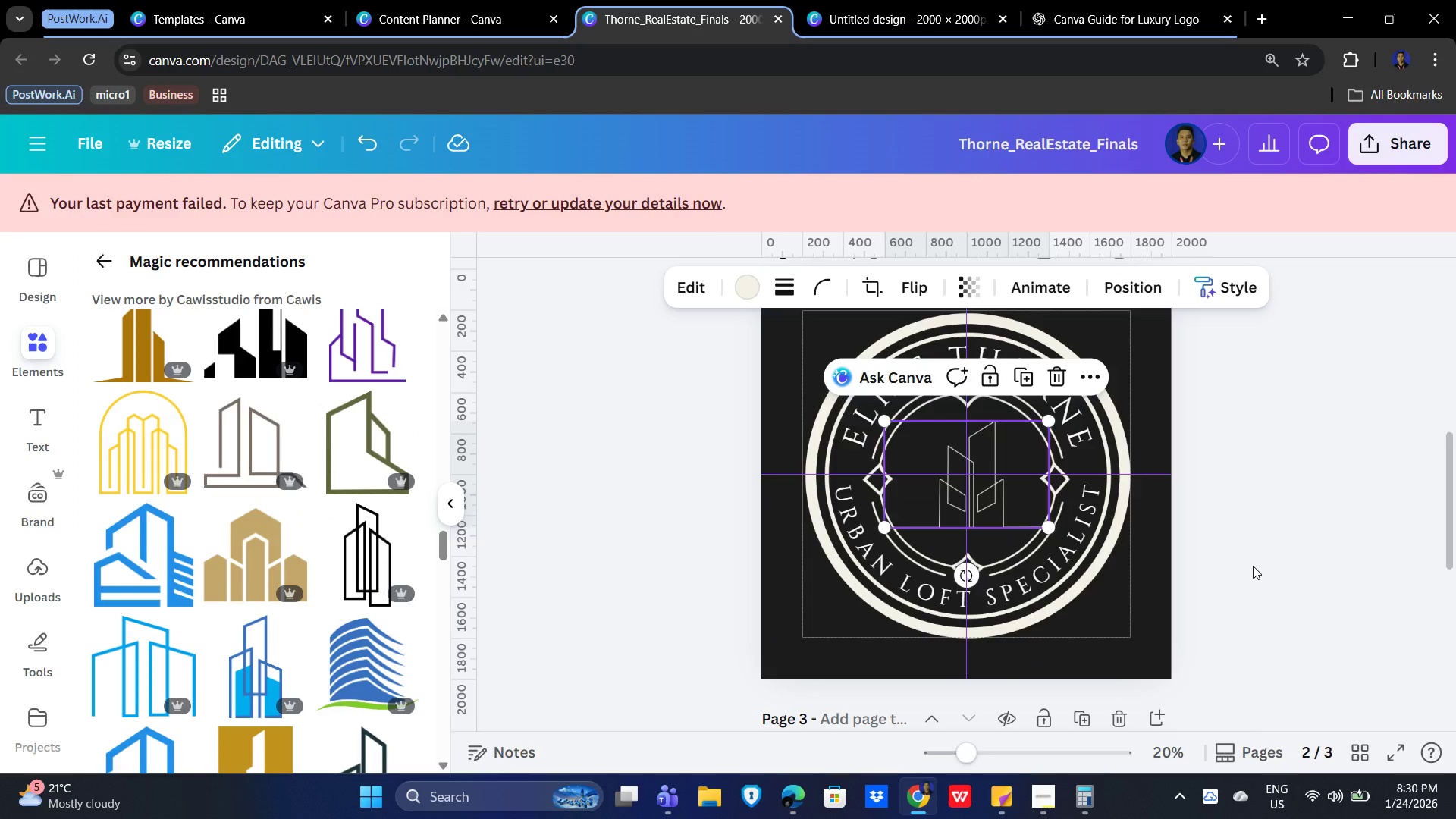 
left_click([1253, 566])
 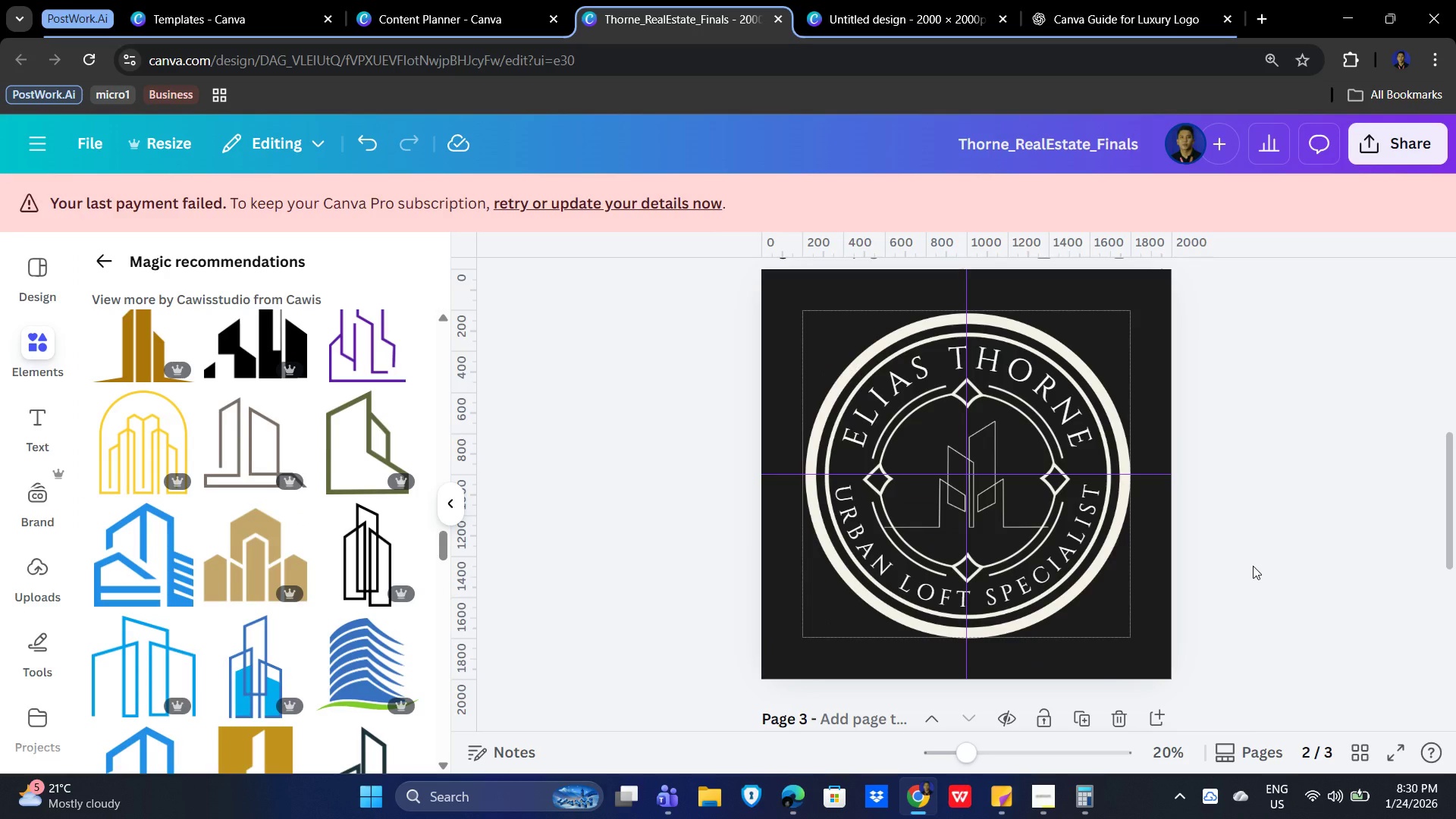 
left_click([1253, 566])
 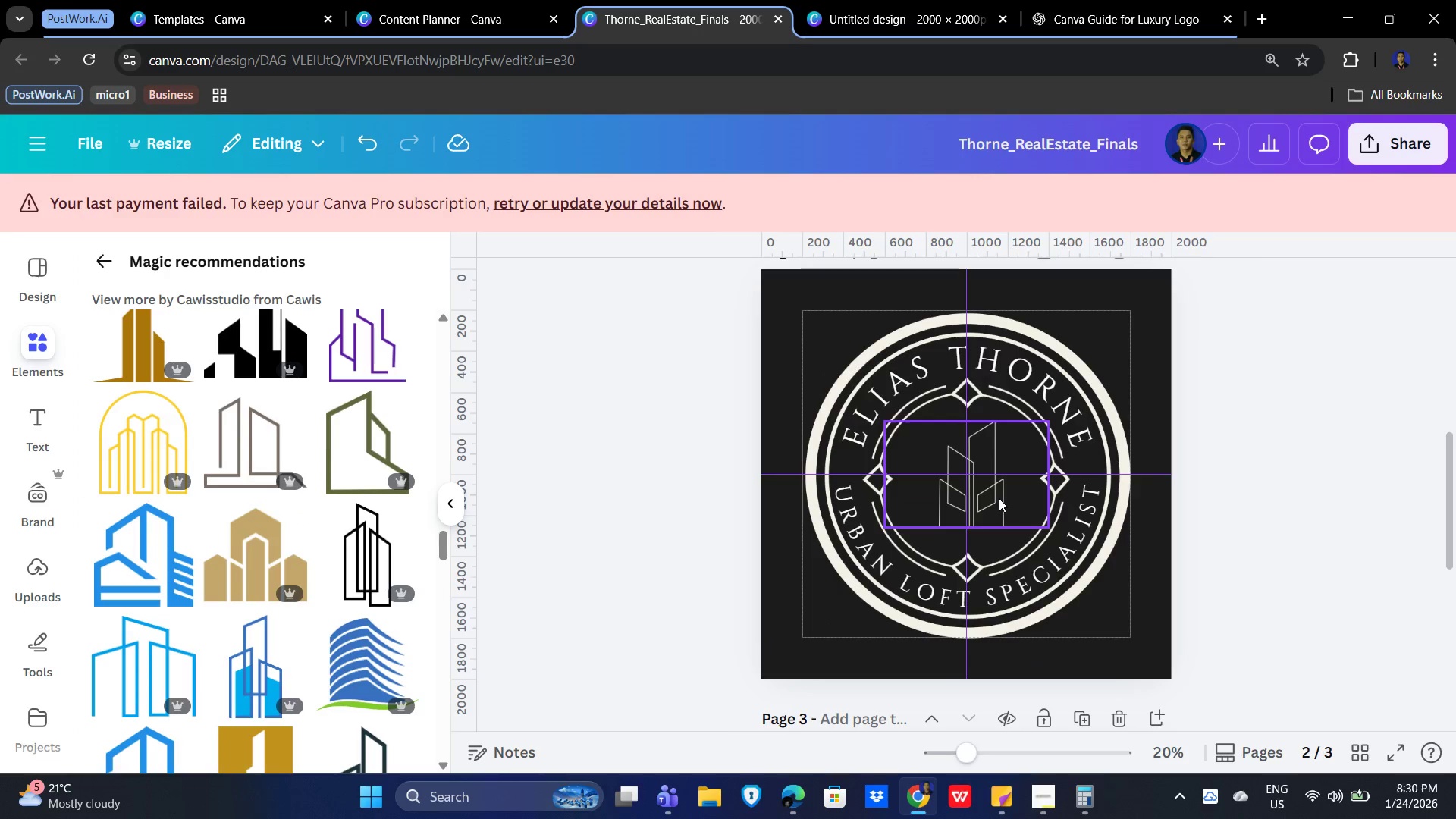 
left_click([999, 498])
 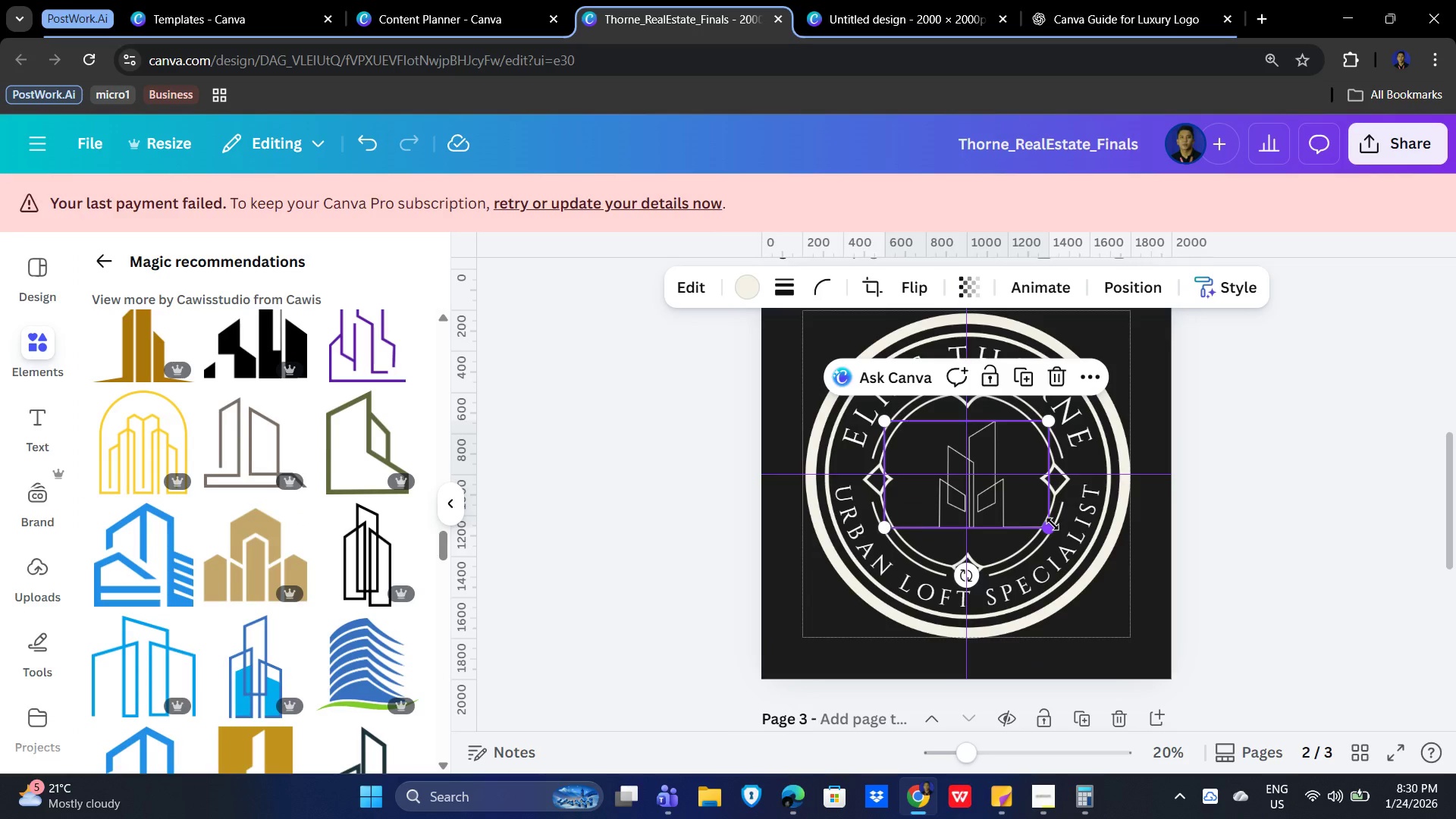 
left_click_drag(start_coordinate=[1053, 524], to_coordinate=[1034, 511])
 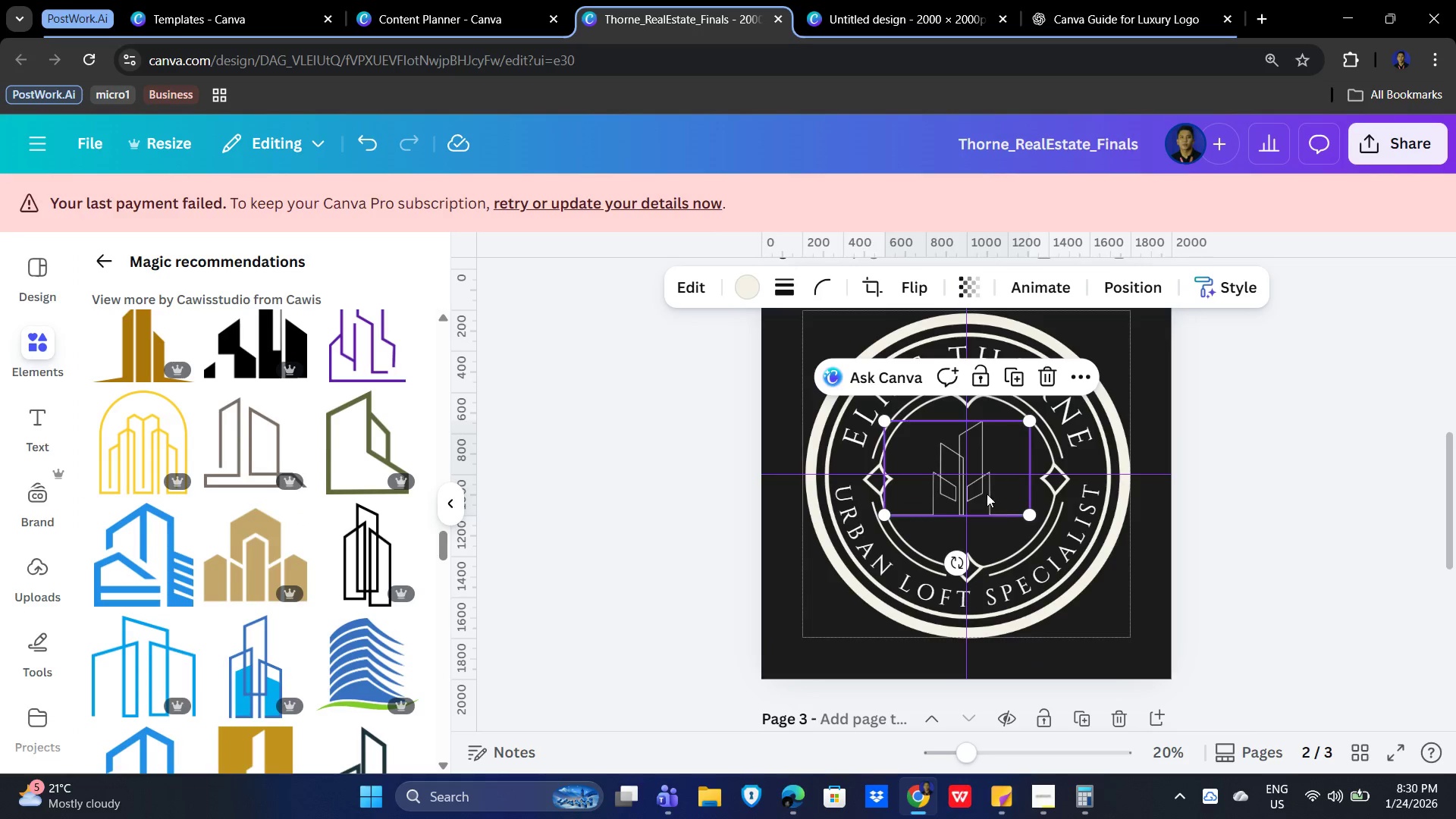 
left_click_drag(start_coordinate=[982, 491], to_coordinate=[993, 496])
 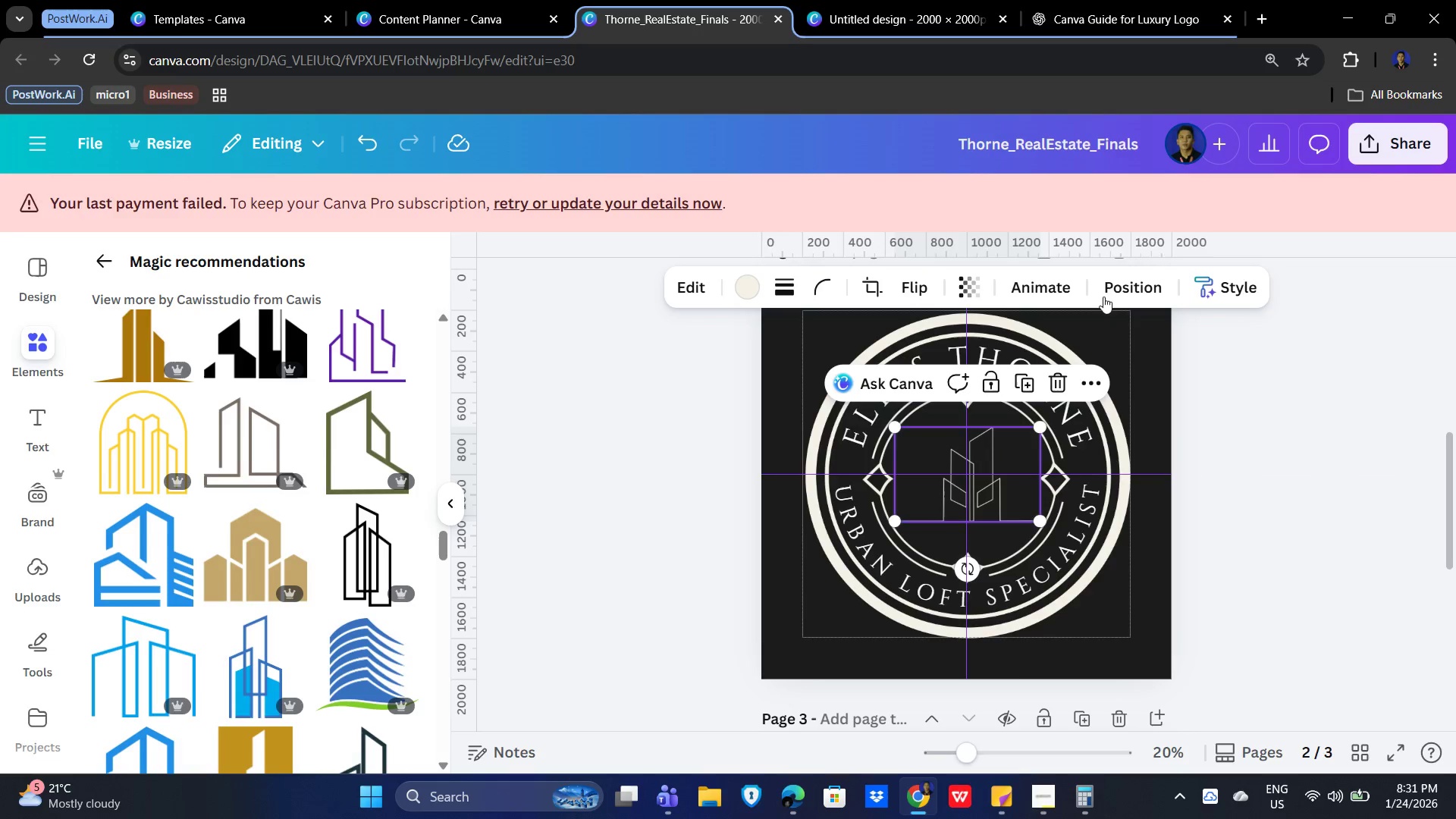 
left_click([1125, 288])
 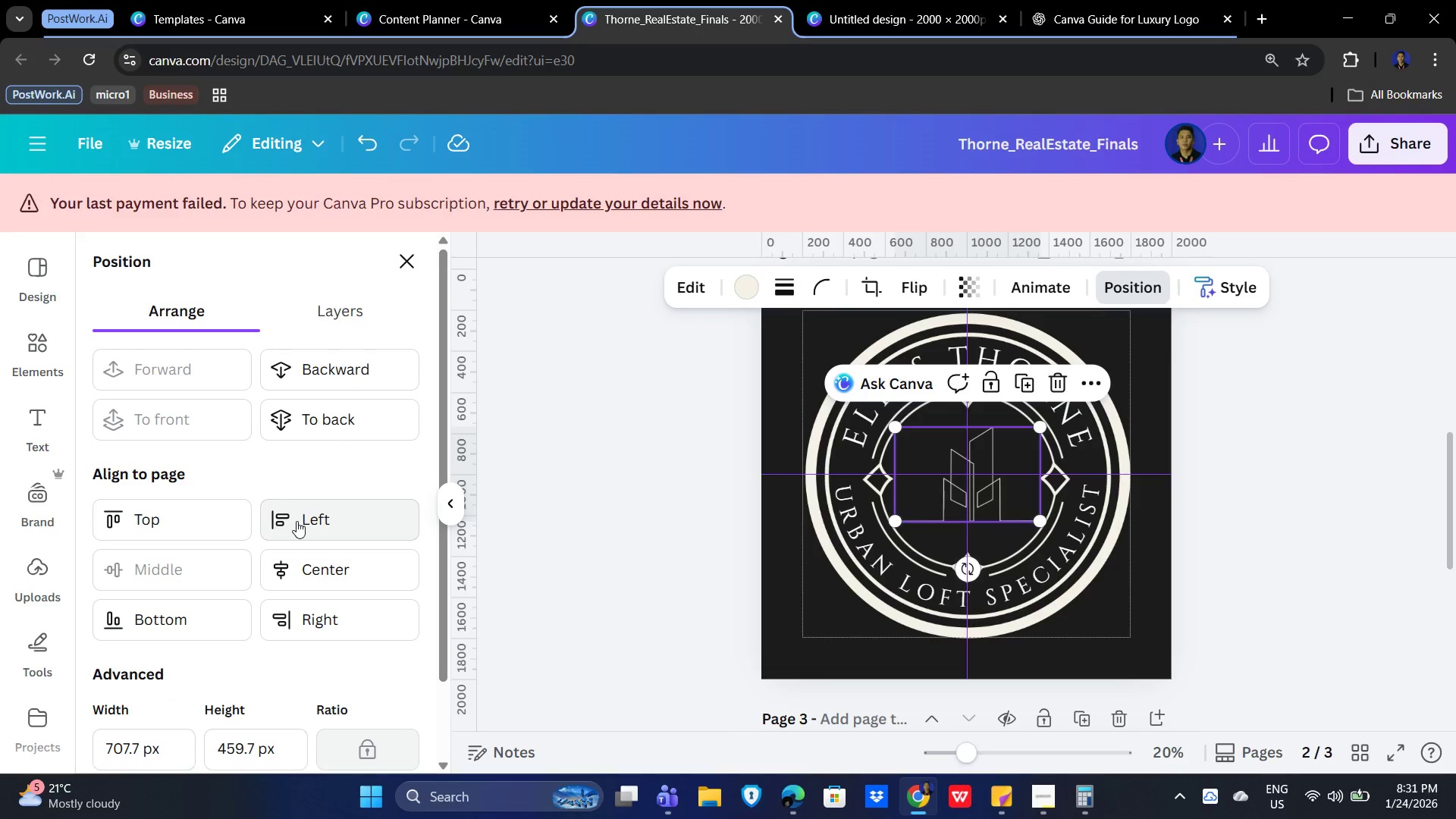 
left_click([311, 570])
 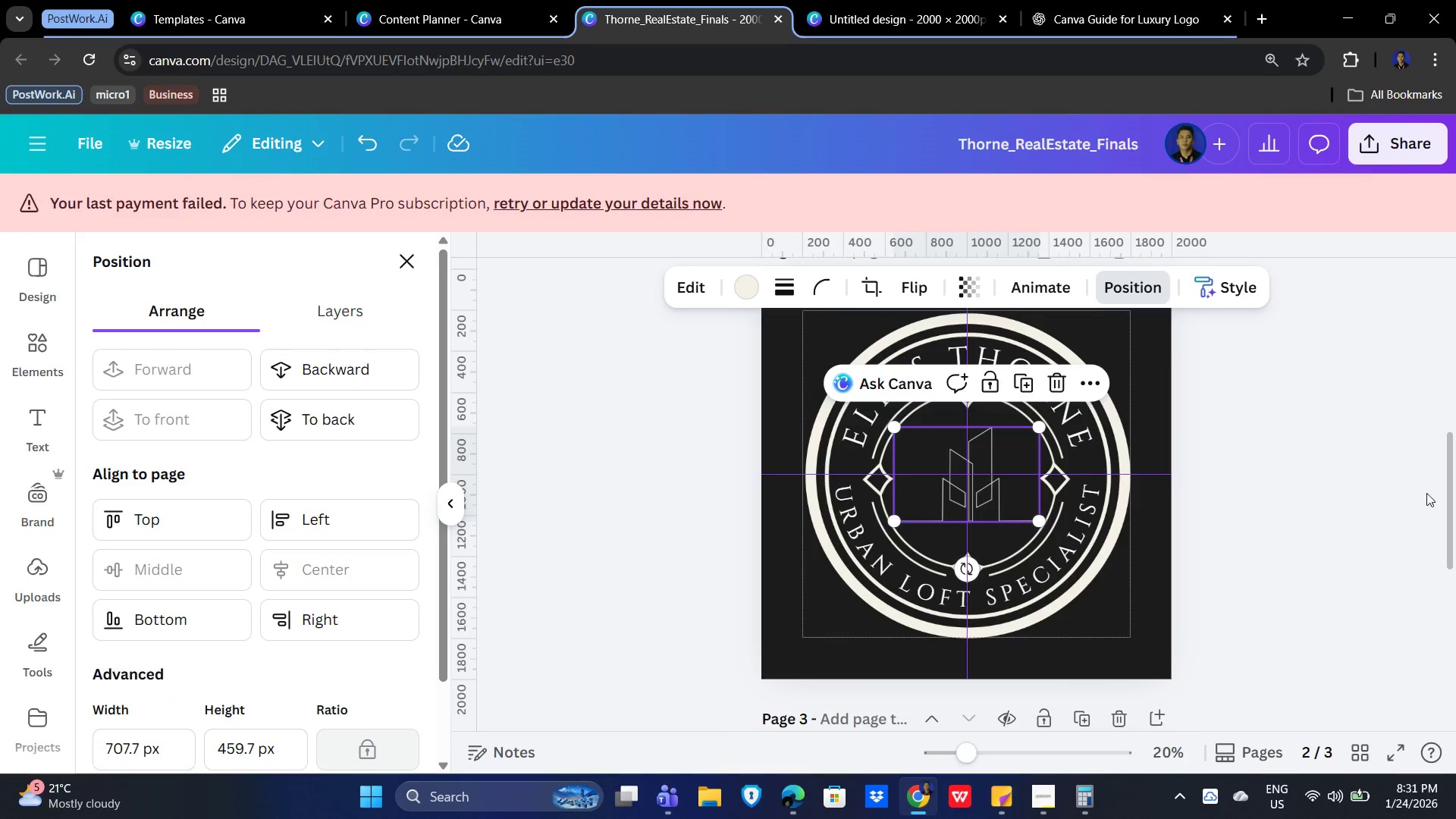 
left_click([1455, 499])
 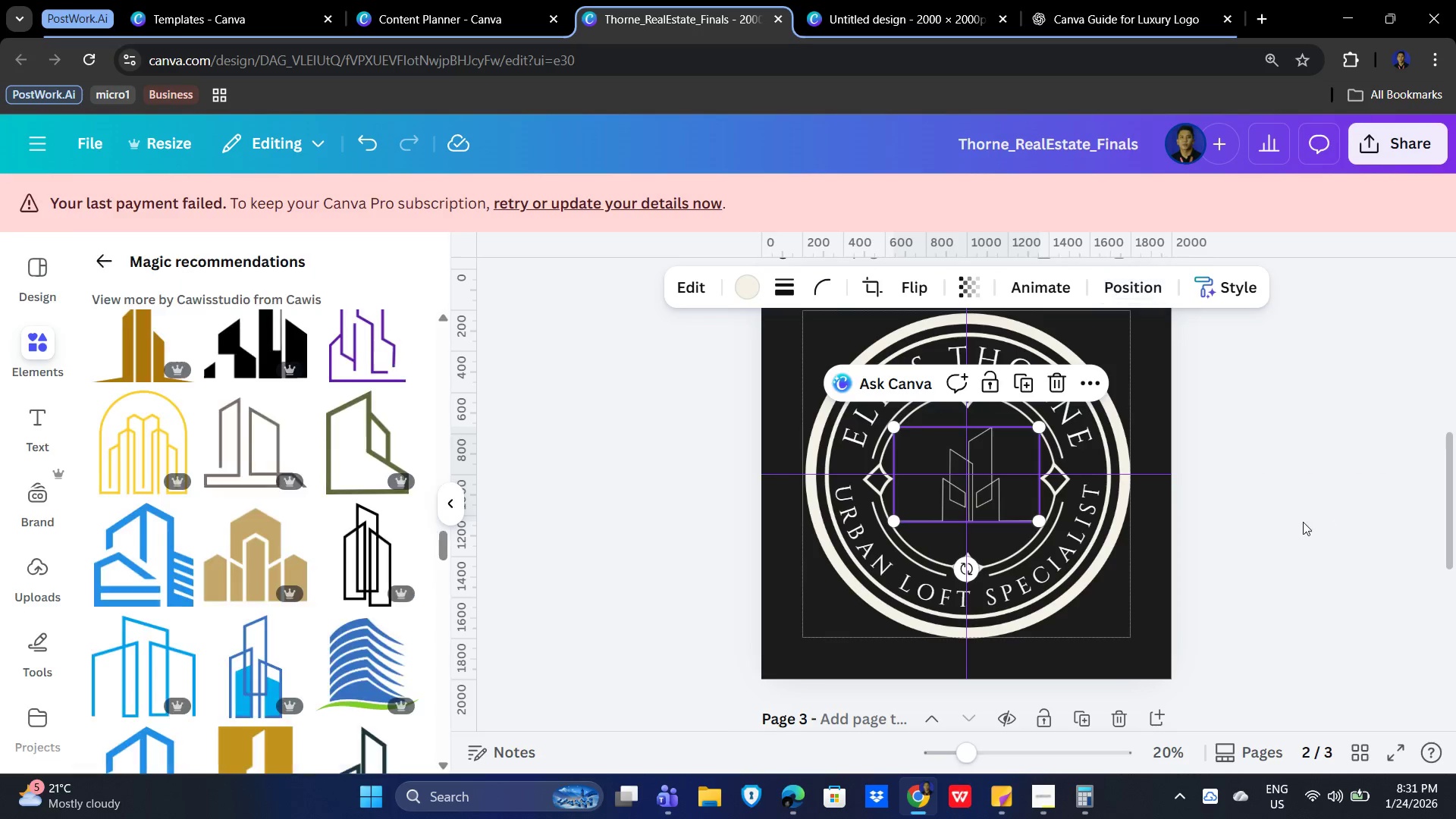 
triple_click([1250, 522])
 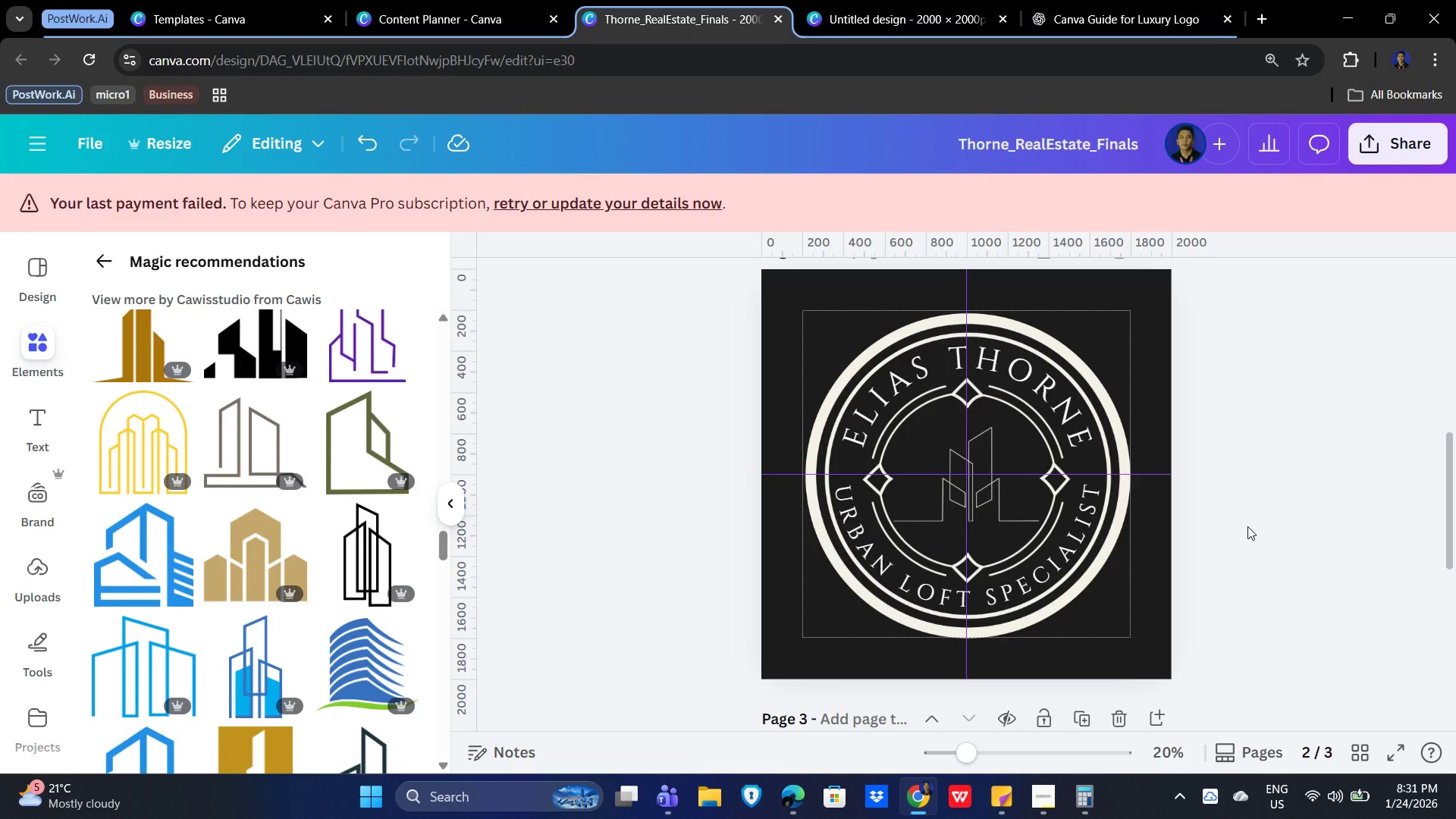 
wait(22.67)
 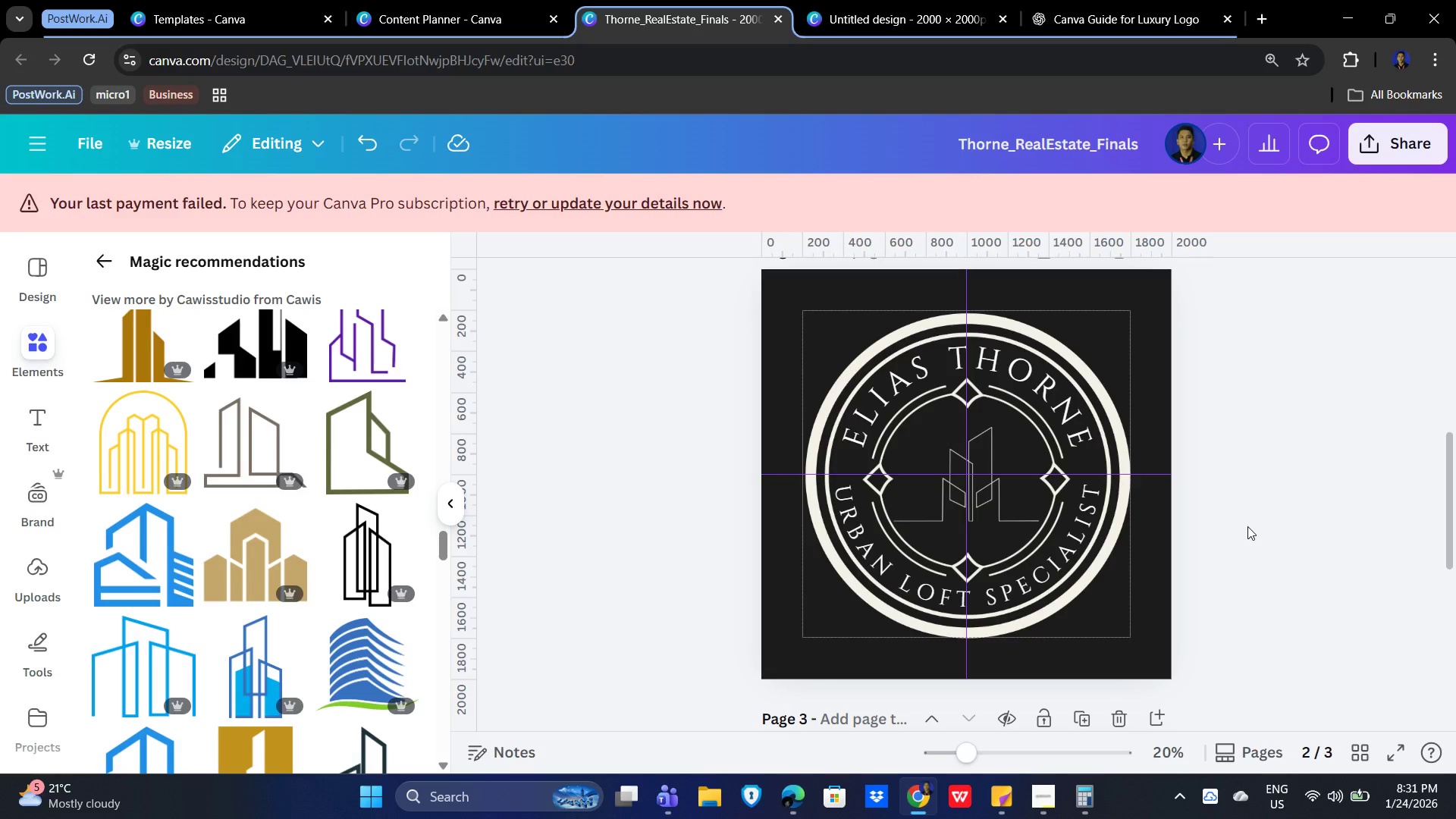 
left_click([1250, 506])
 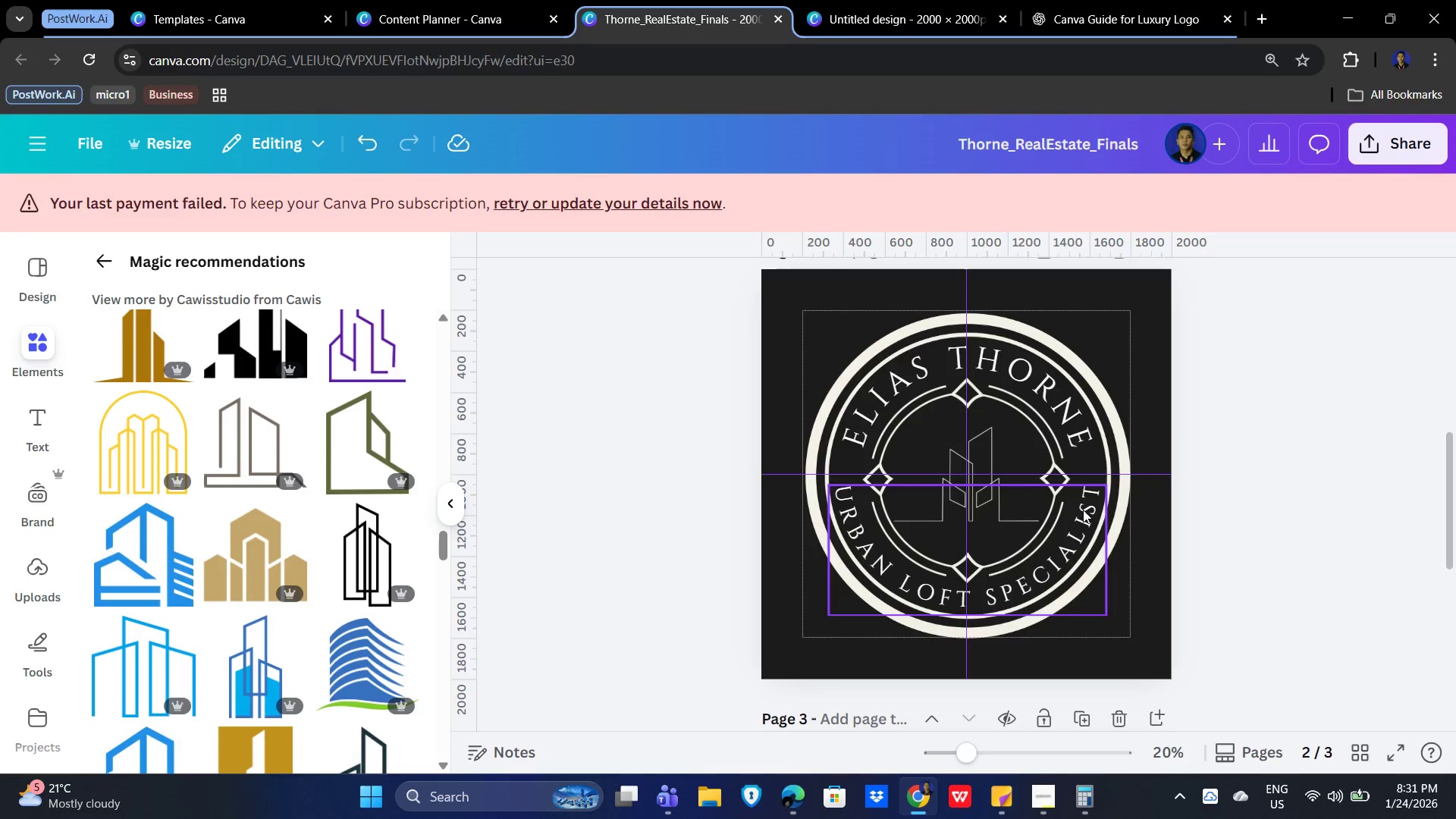 
double_click([1232, 593])
 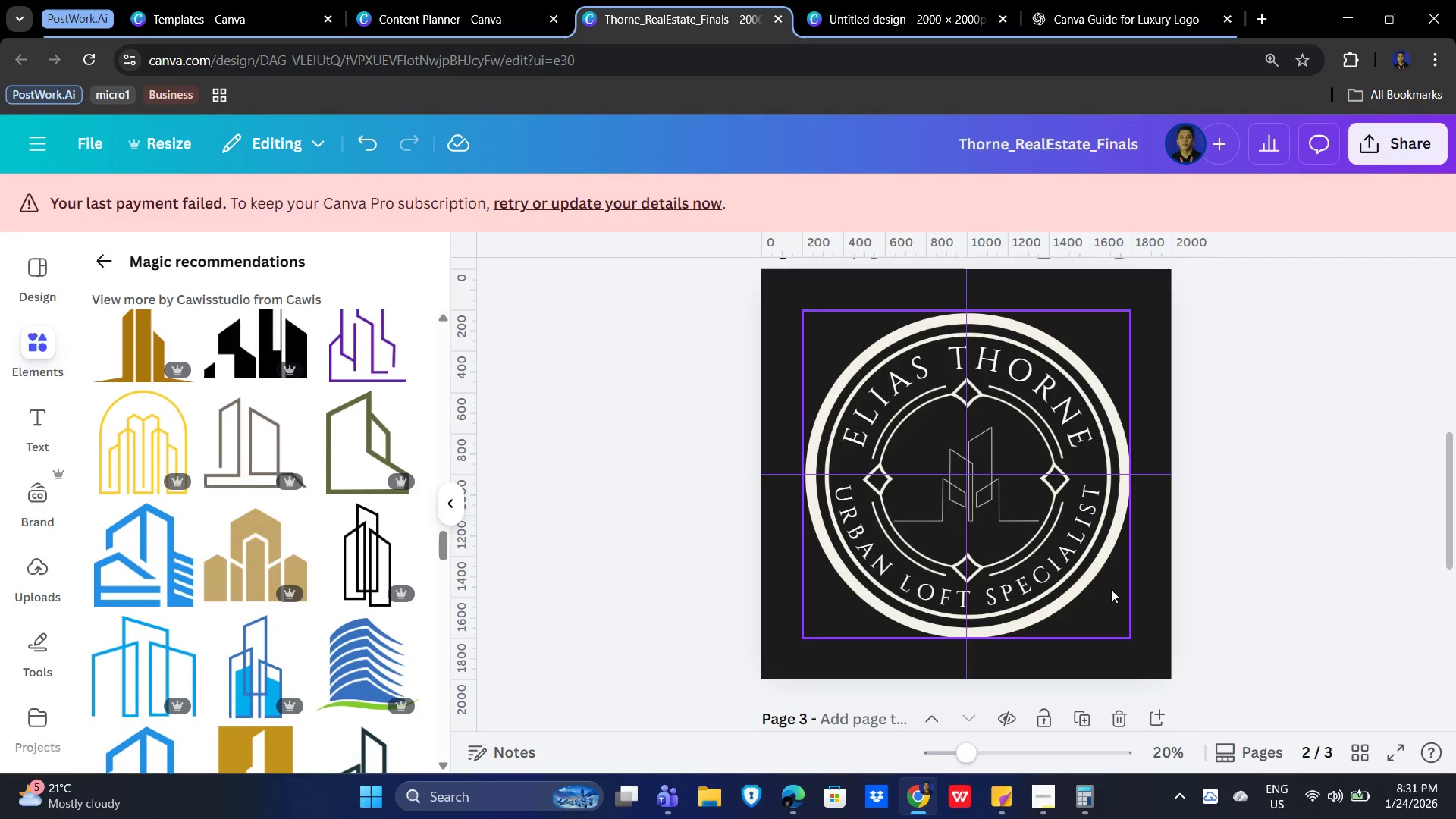 
wait(11.03)
 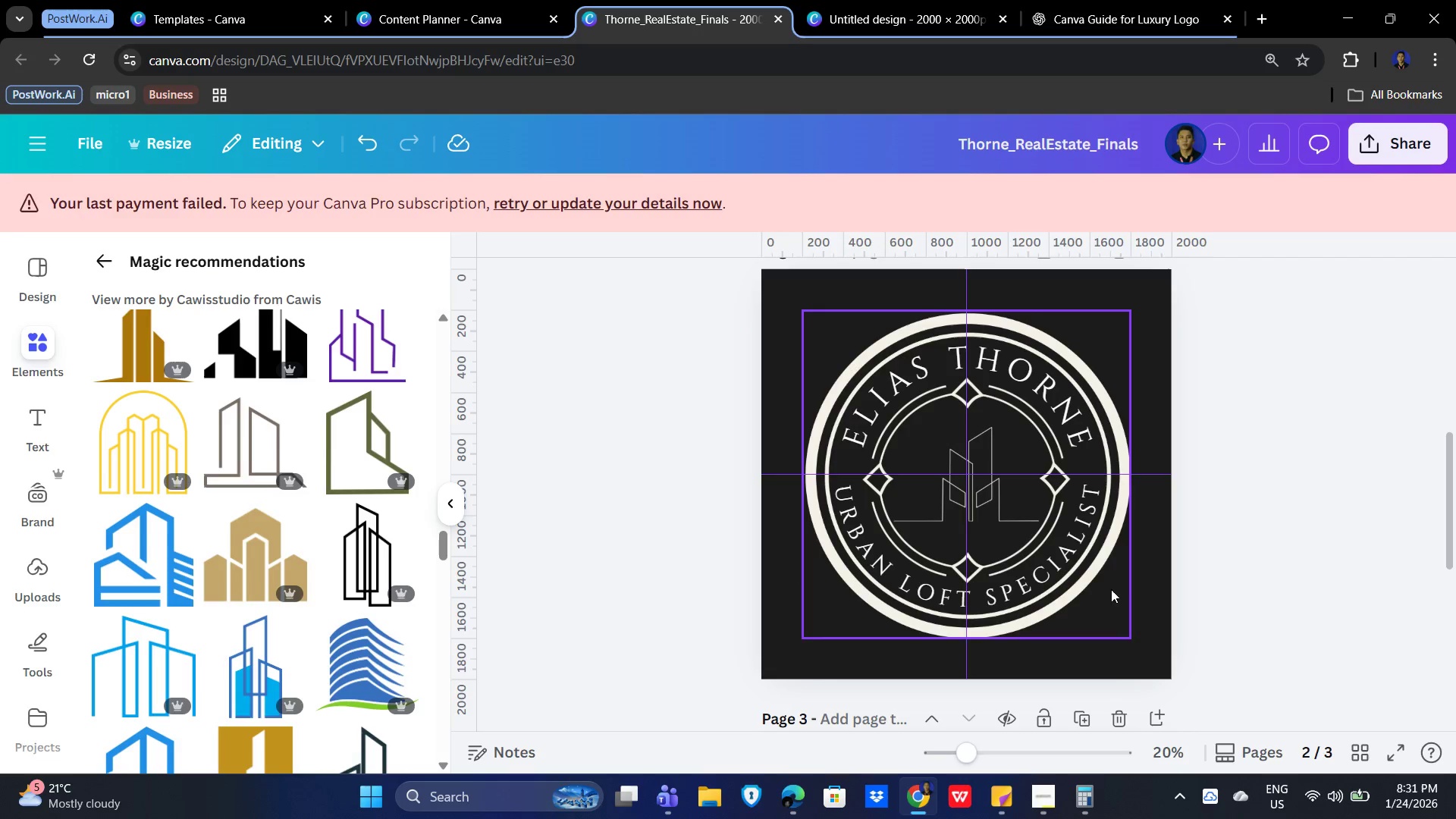 
left_click([1271, 465])
 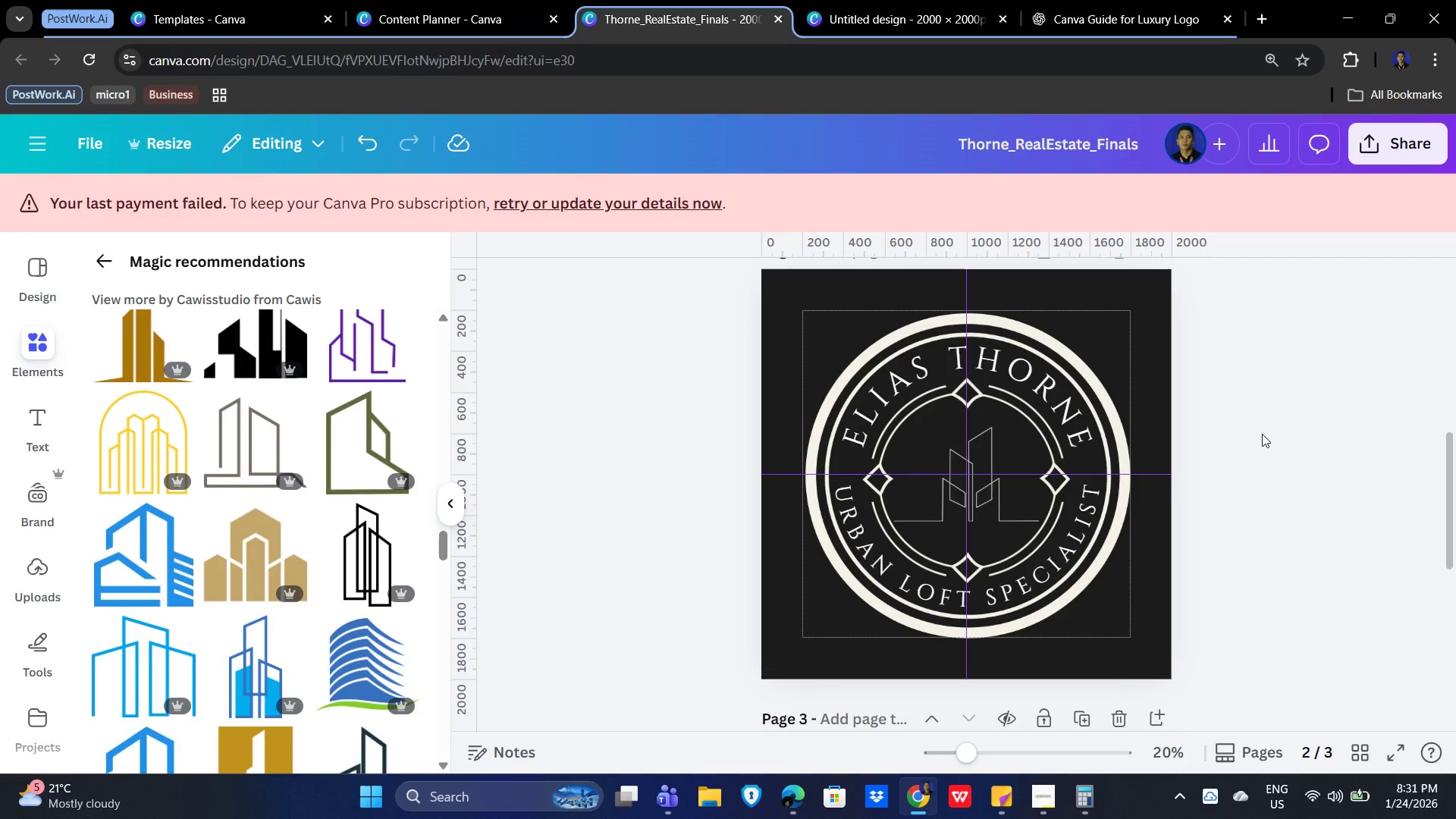 
left_click([1262, 434])
 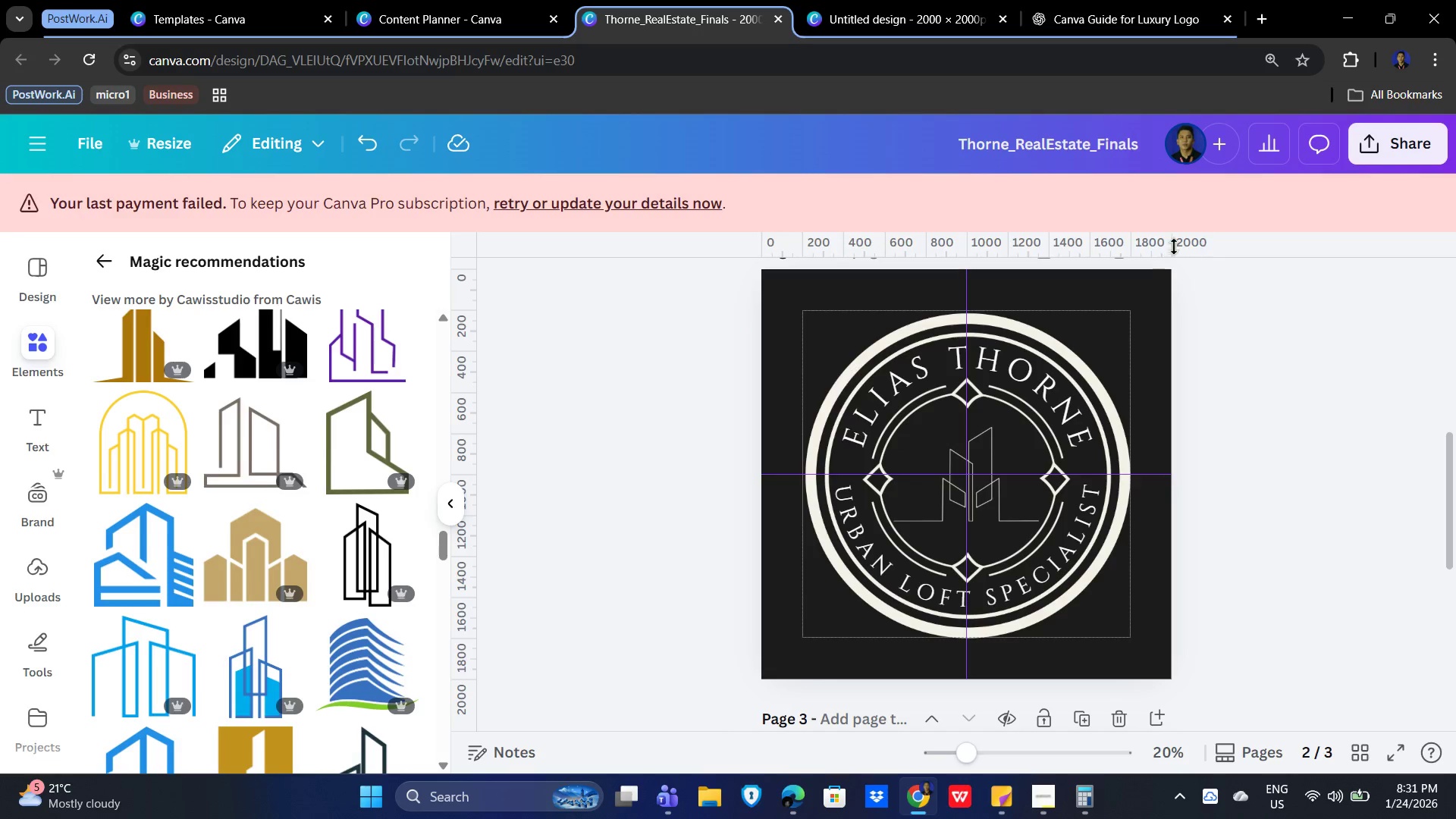 
left_click([1144, 362])
 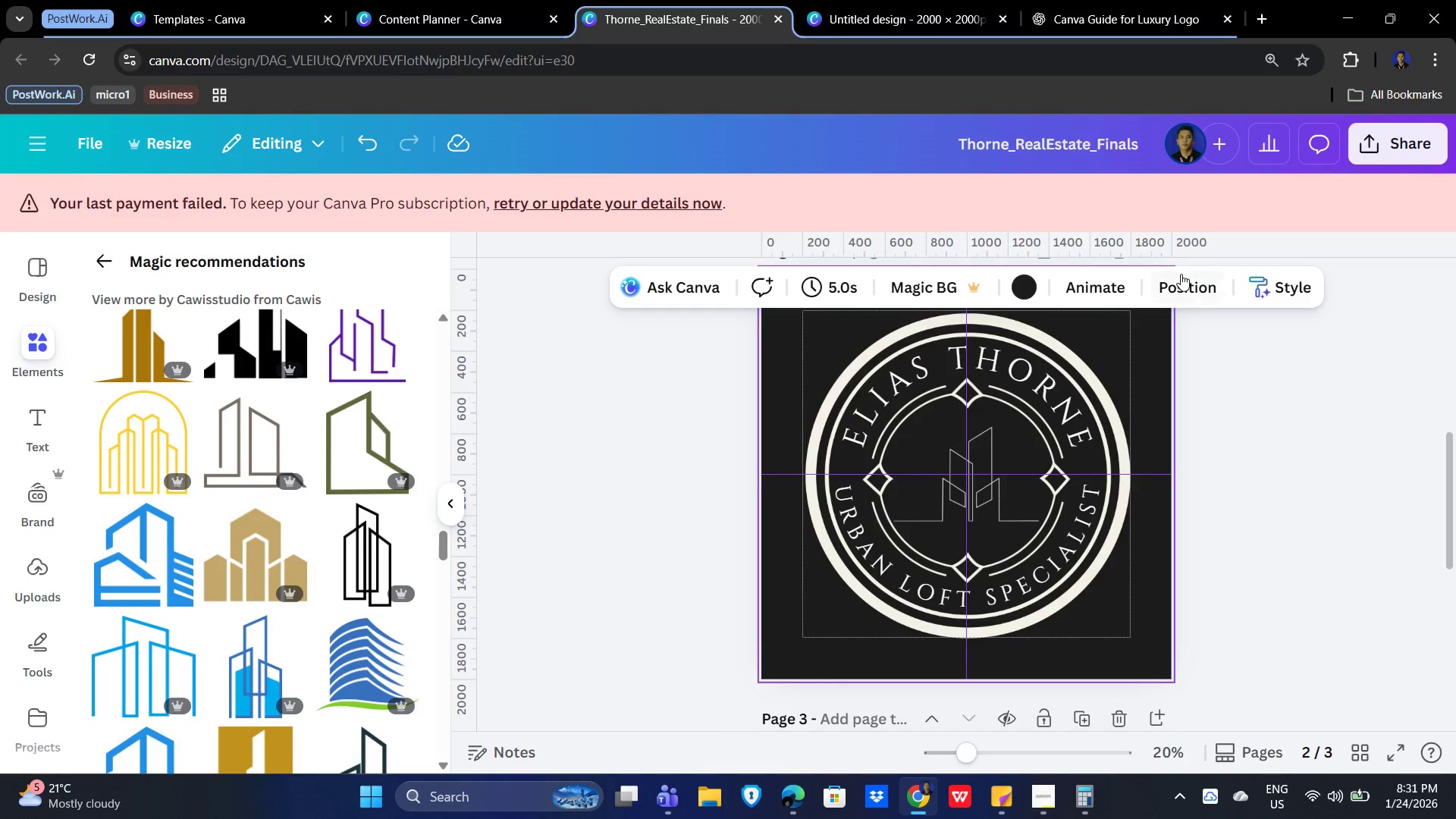 
left_click([1185, 285])
 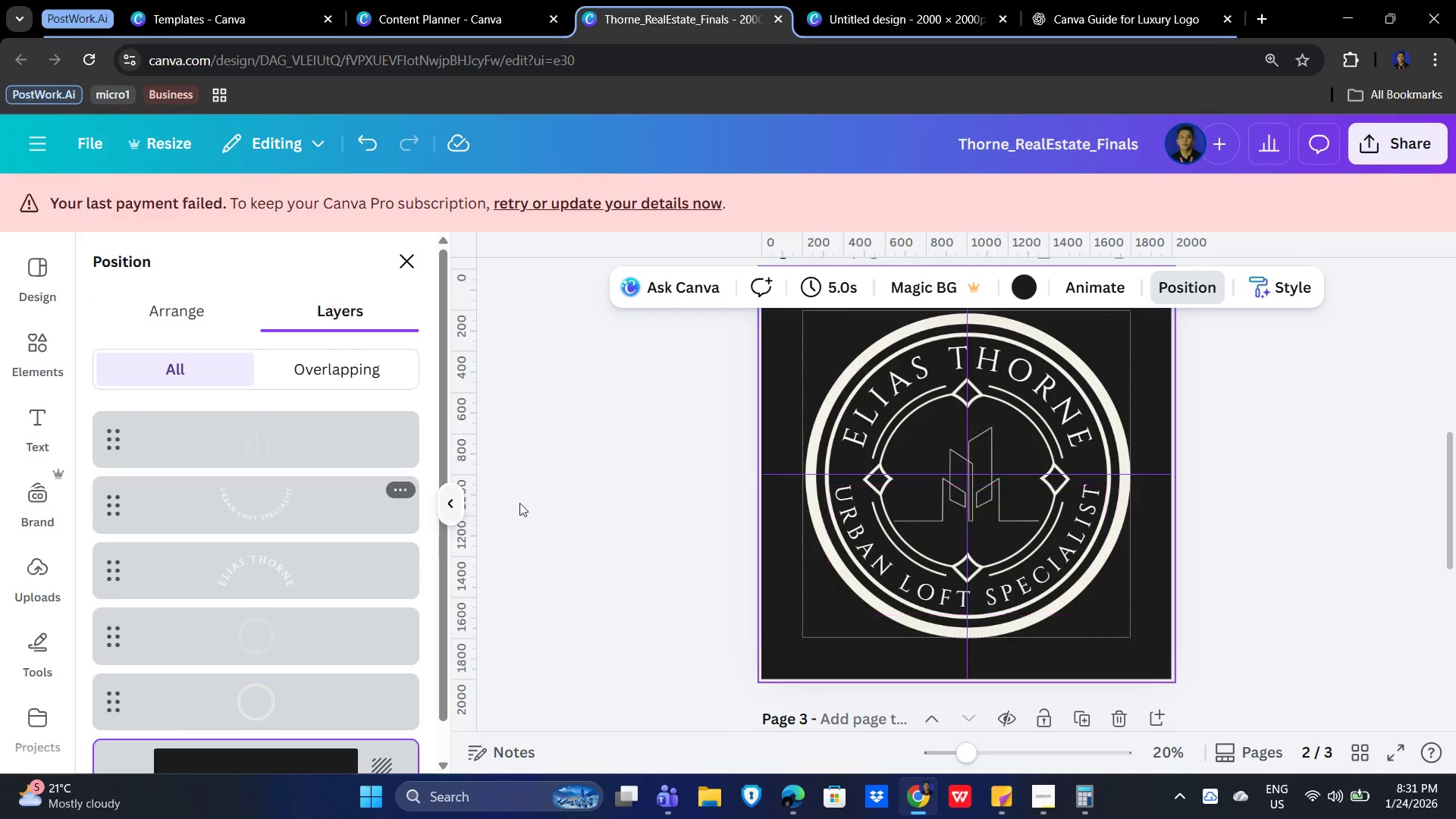 
left_click([1254, 491])
 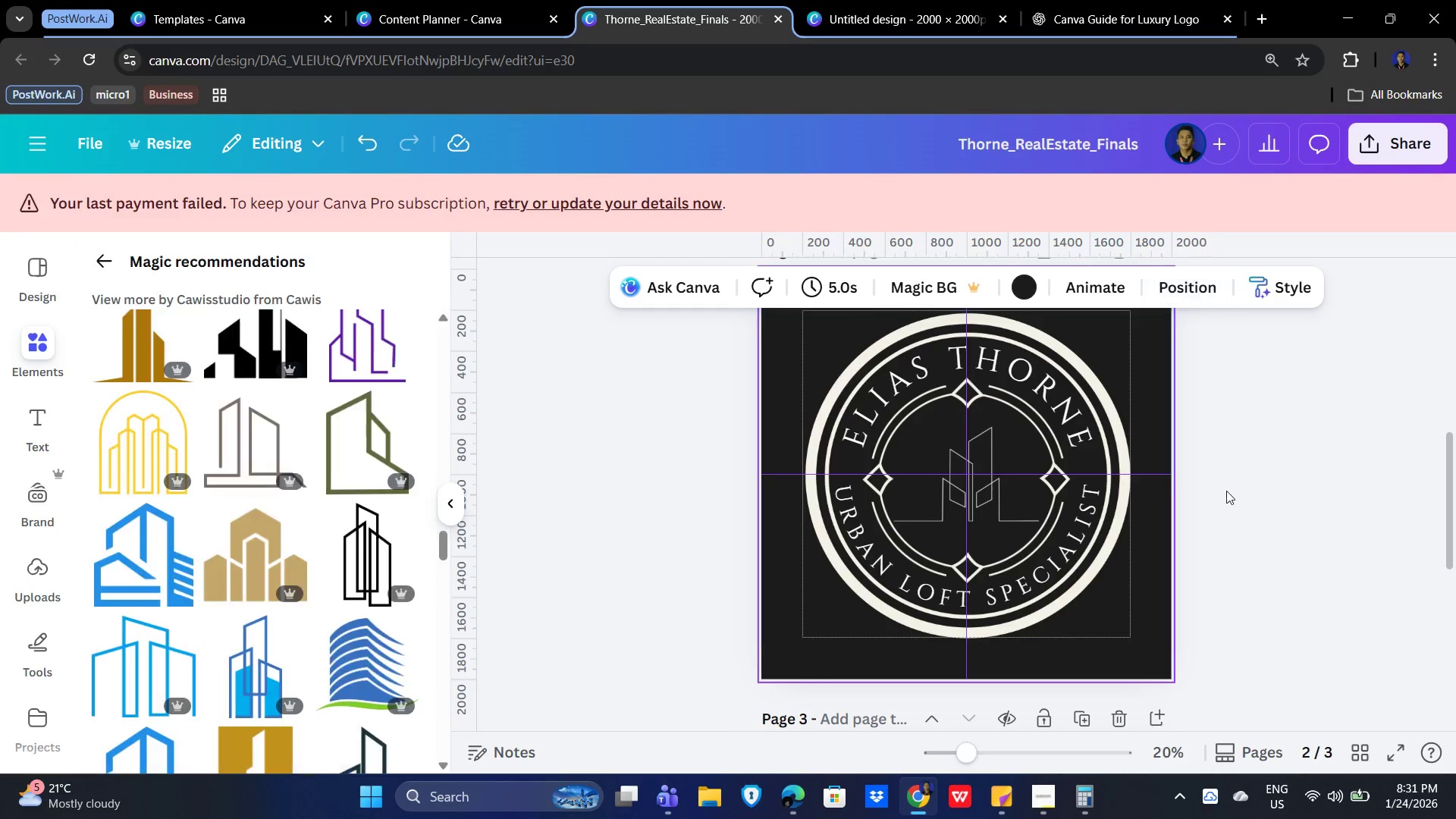 
scroll: coordinate [1226, 491], scroll_direction: up, amount: 3.0
 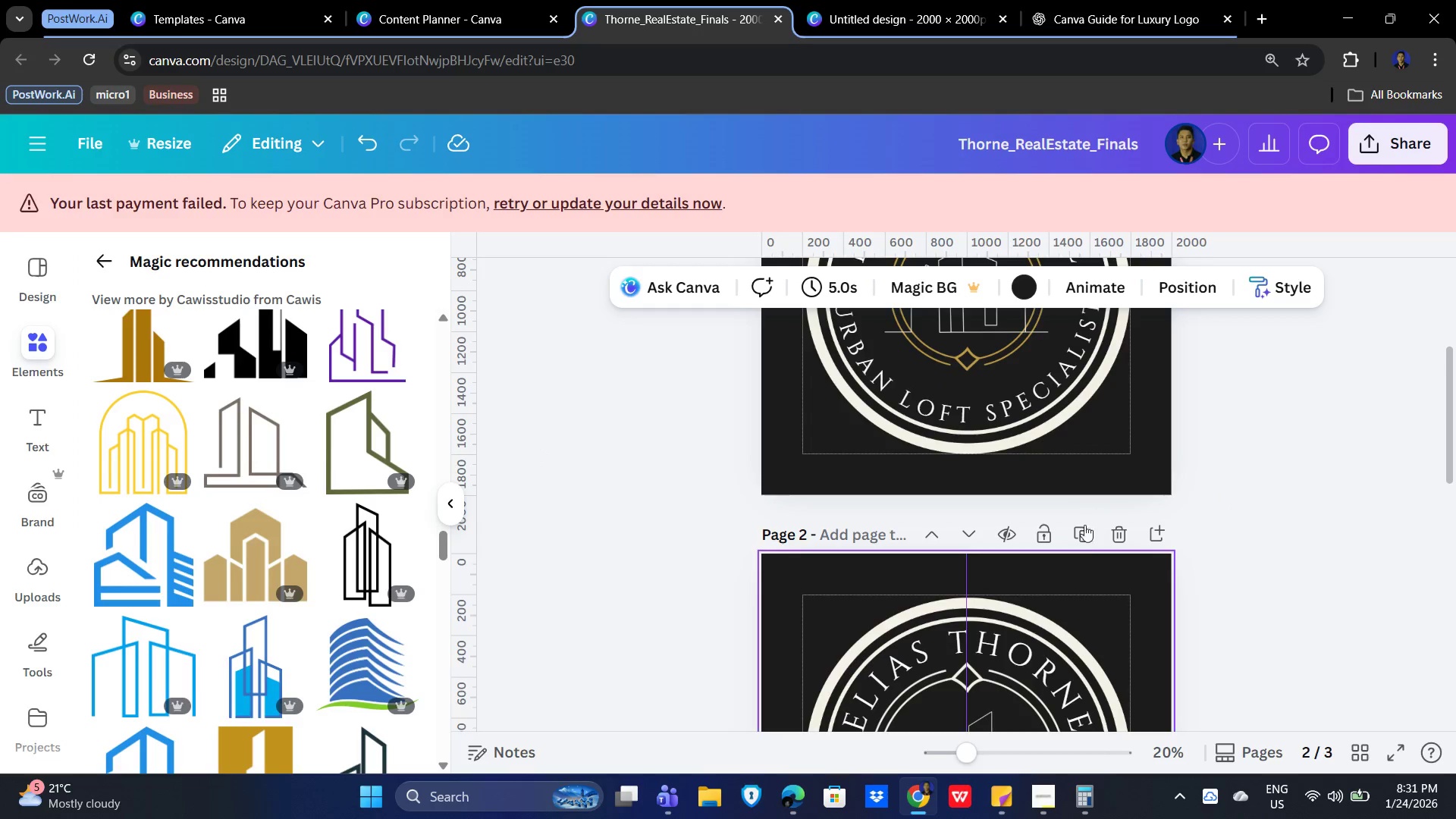 
left_click([1084, 535])
 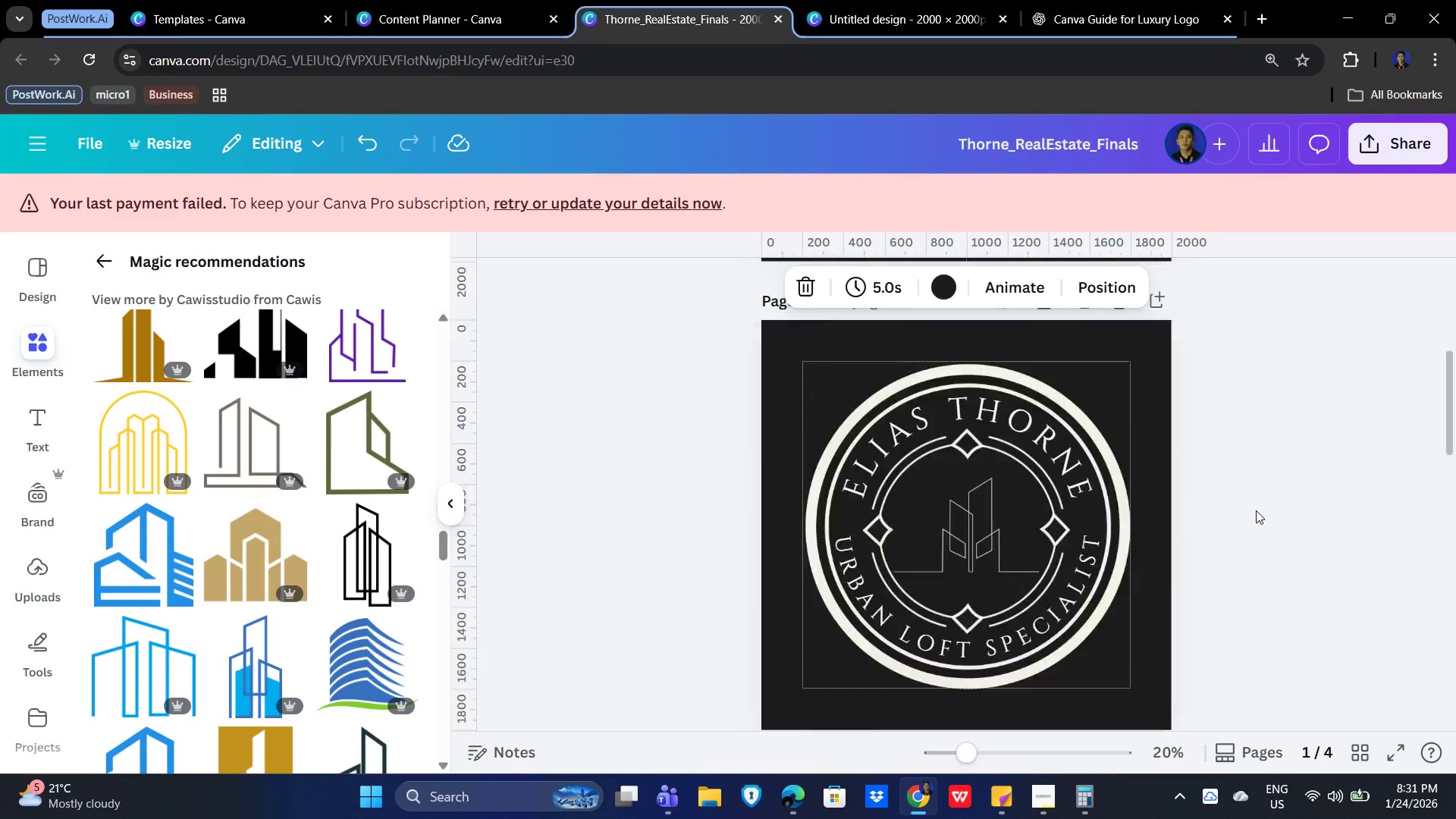 
scroll: coordinate [1148, 587], scroll_direction: down, amount: 8.0
 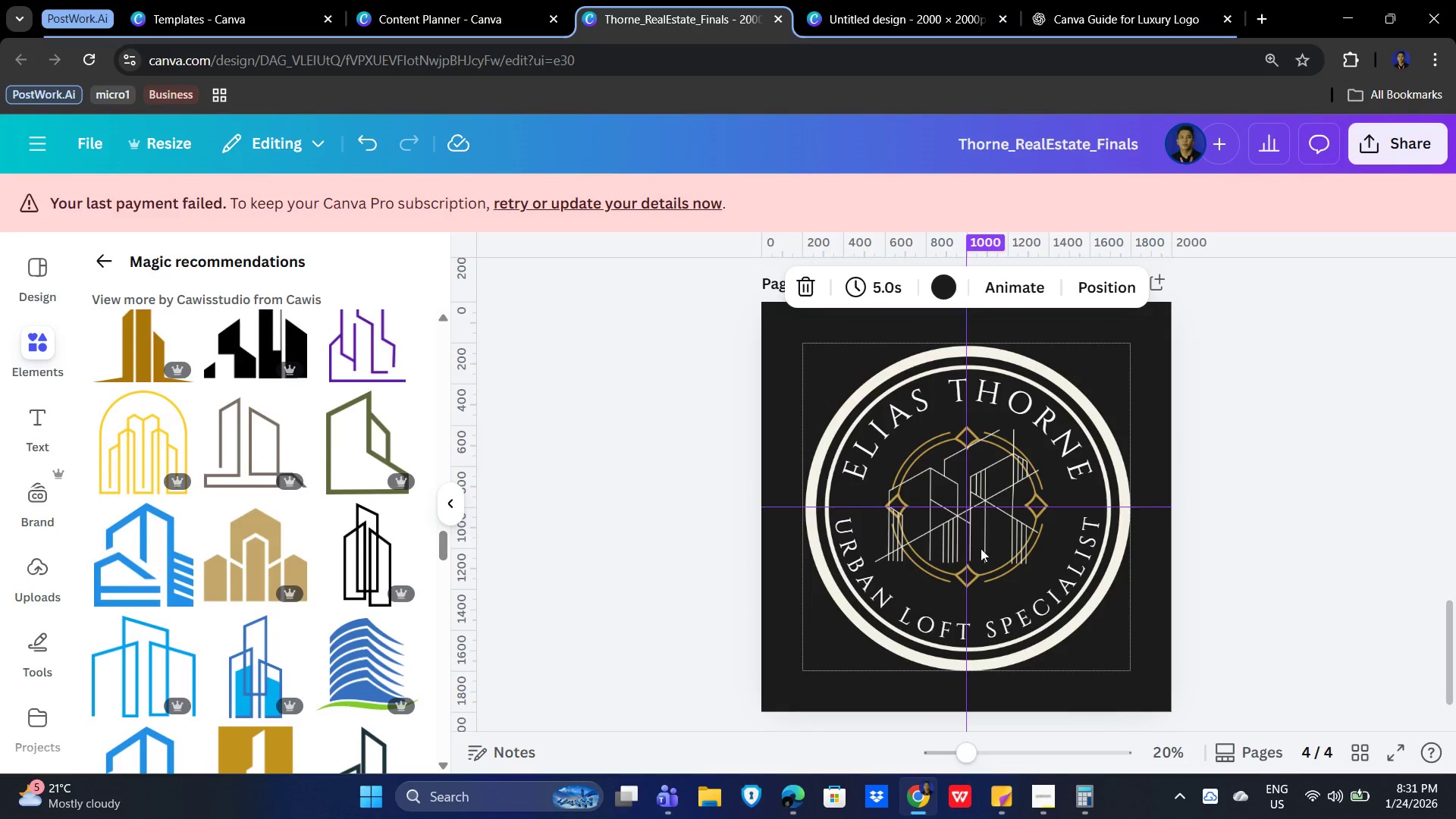 
scroll: coordinate [1126, 521], scroll_direction: up, amount: 4.0
 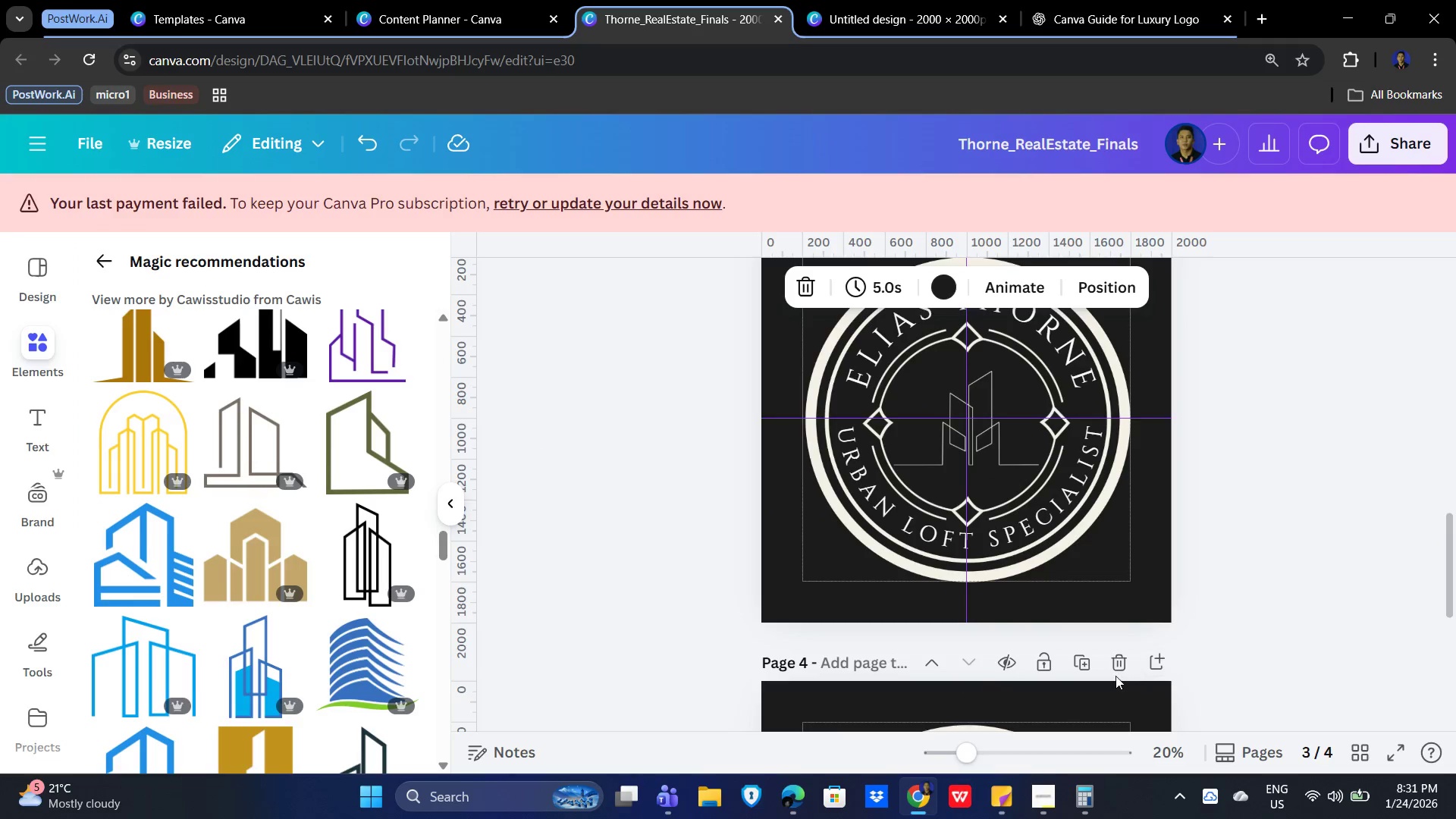 
left_click([1116, 666])
 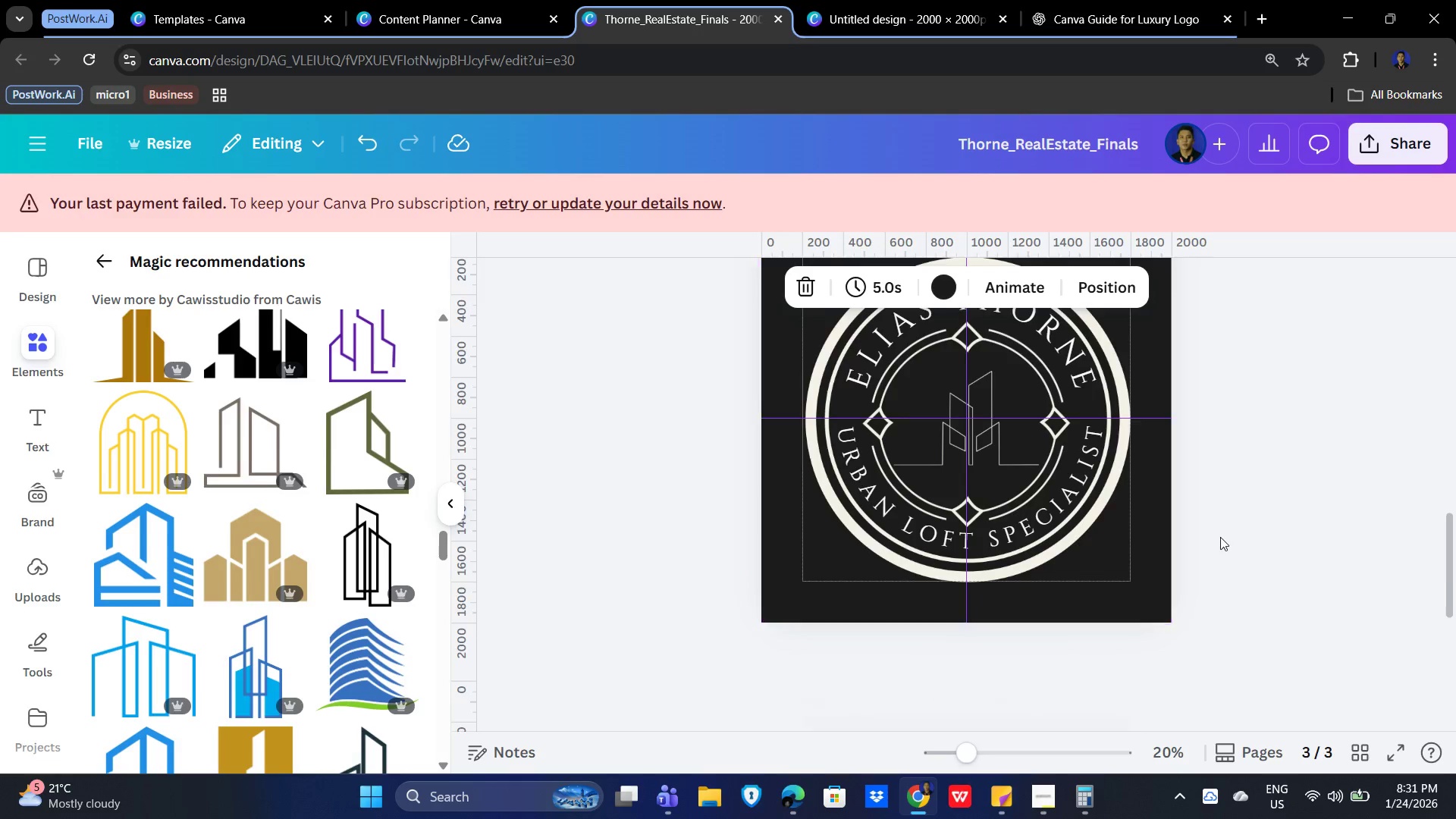 
scroll: coordinate [1224, 552], scroll_direction: up, amount: 5.0
 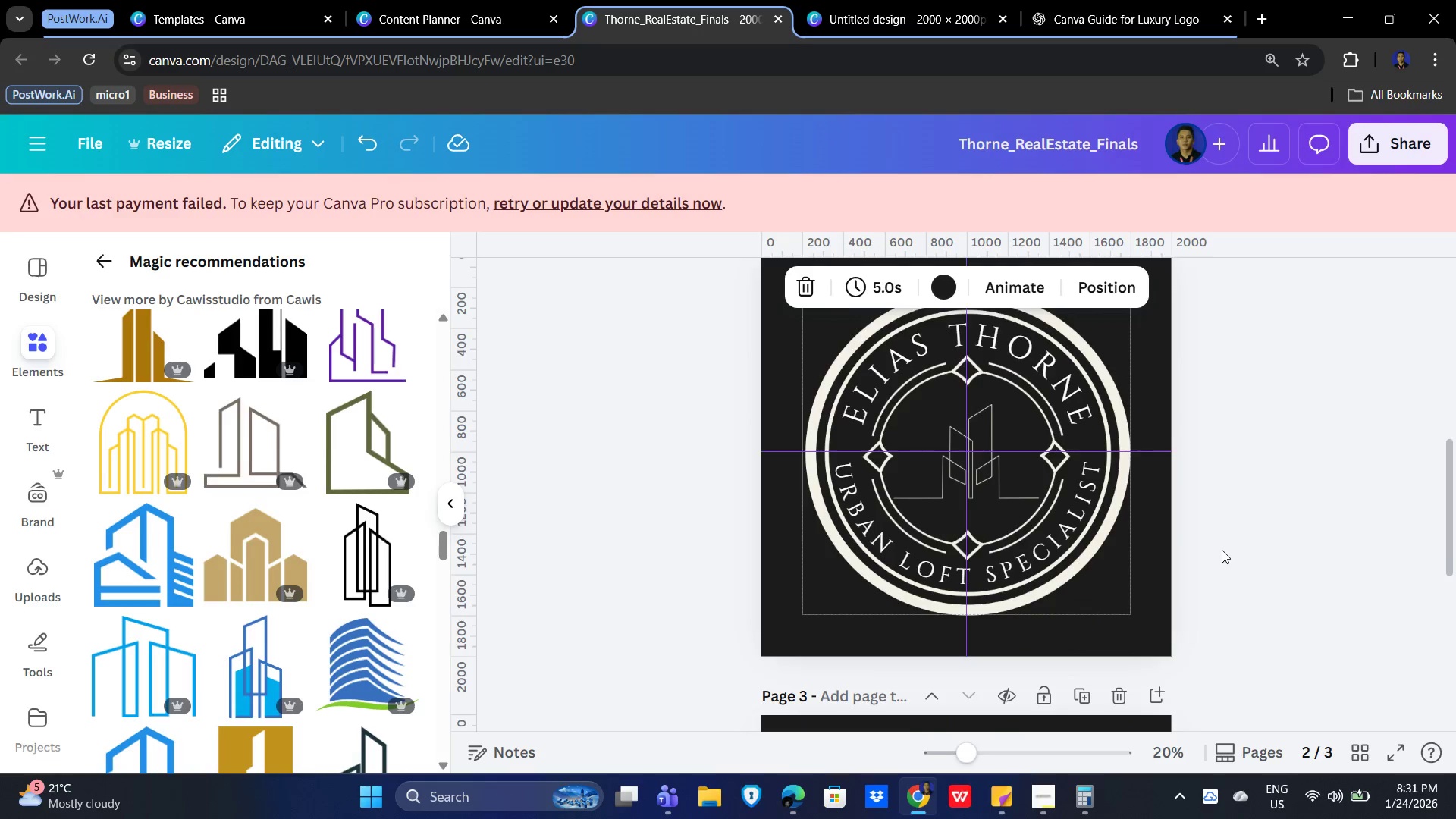 
scroll: coordinate [1194, 611], scroll_direction: down, amount: 5.0
 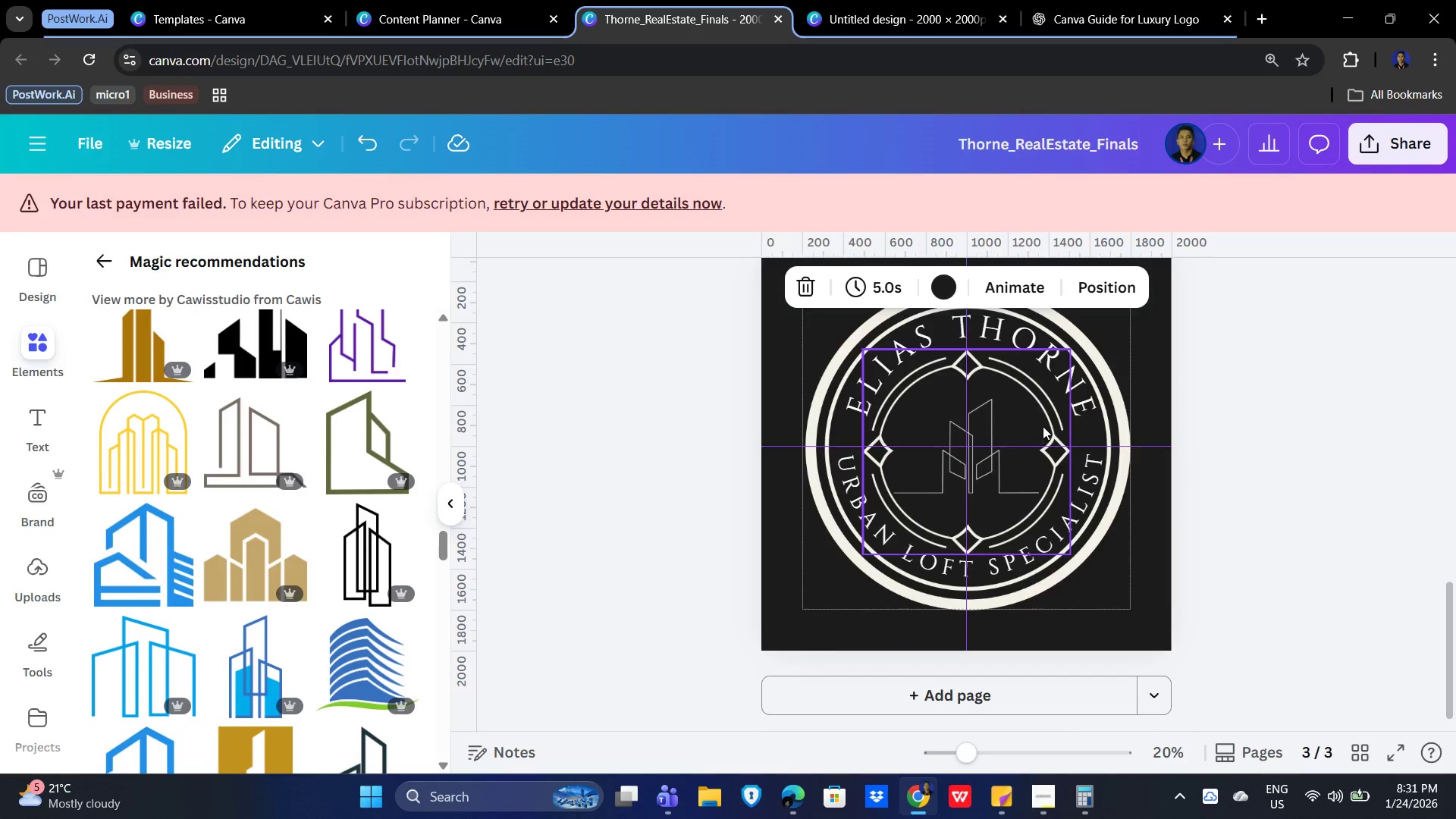 
left_click([1046, 425])
 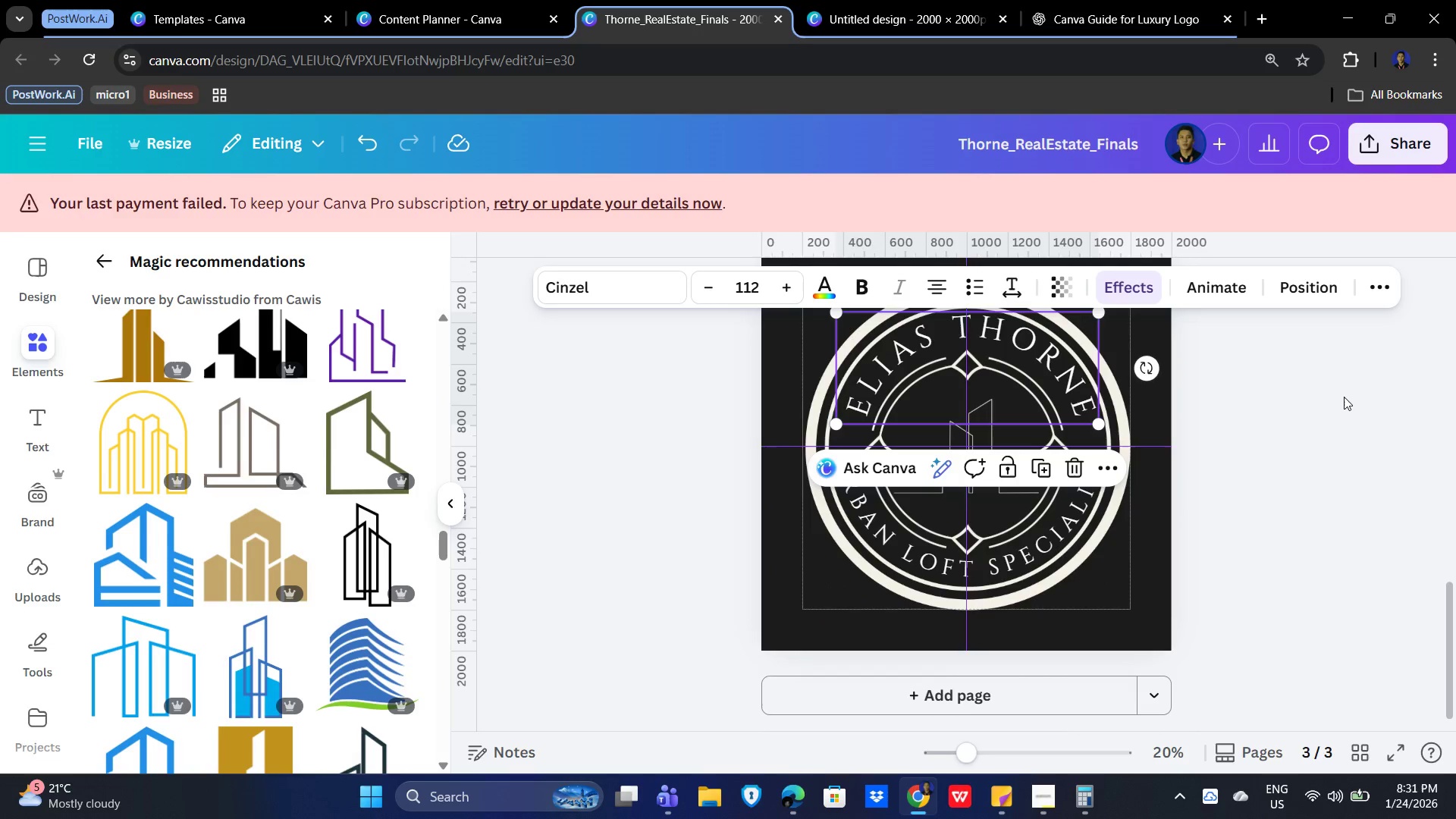 
double_click([1341, 403])
 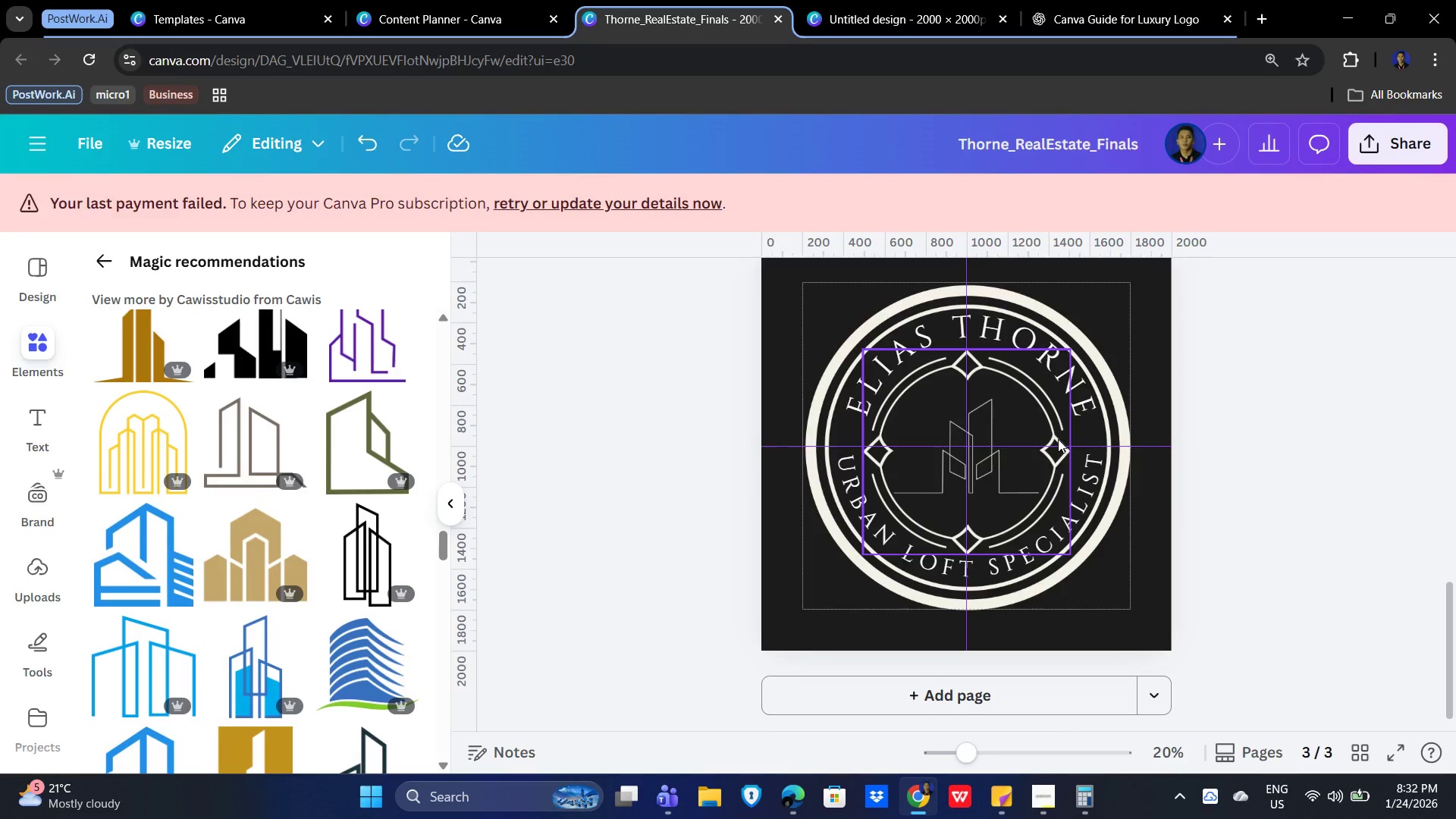 
left_click([1058, 439])
 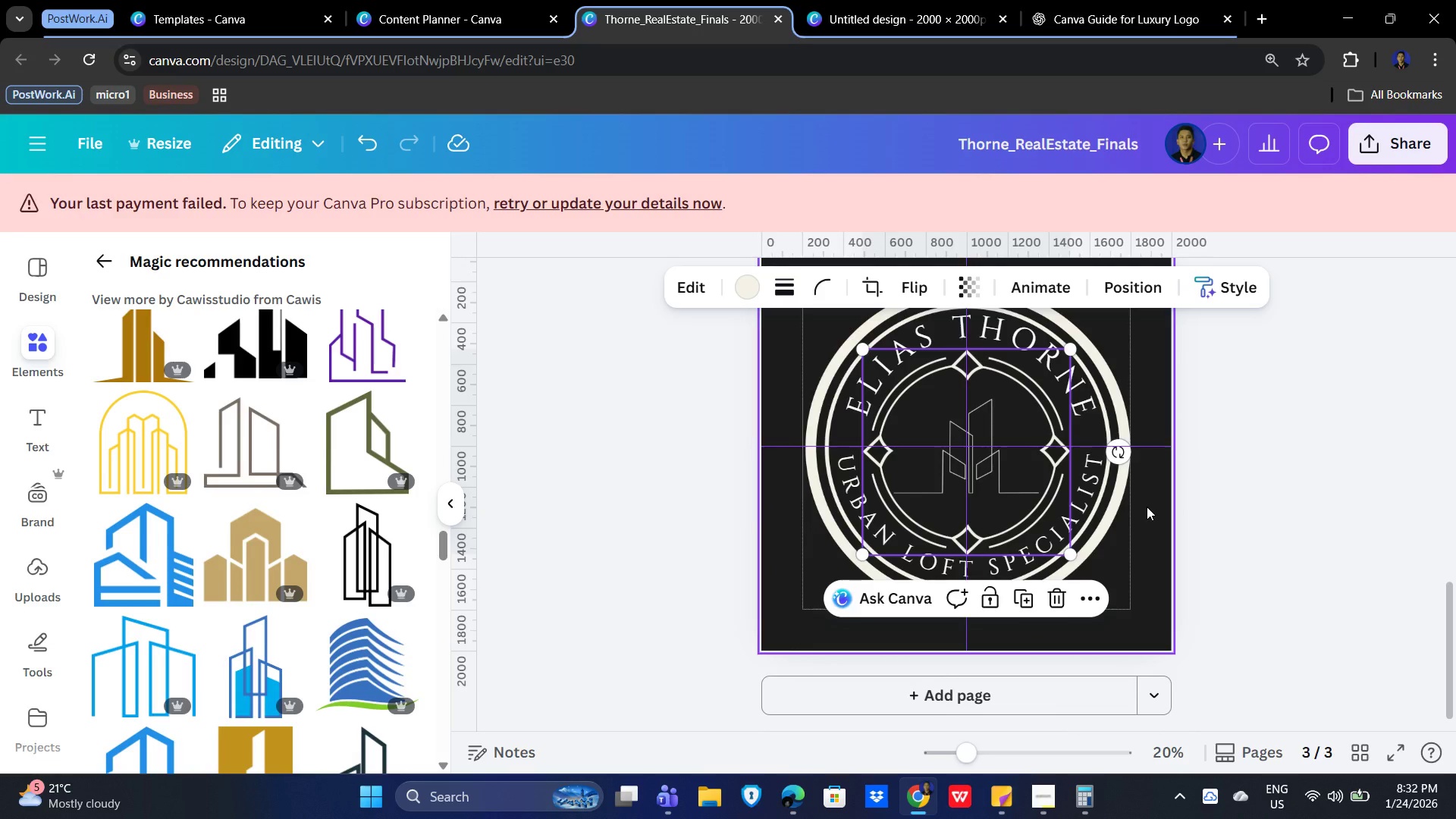 
key(Delete)
 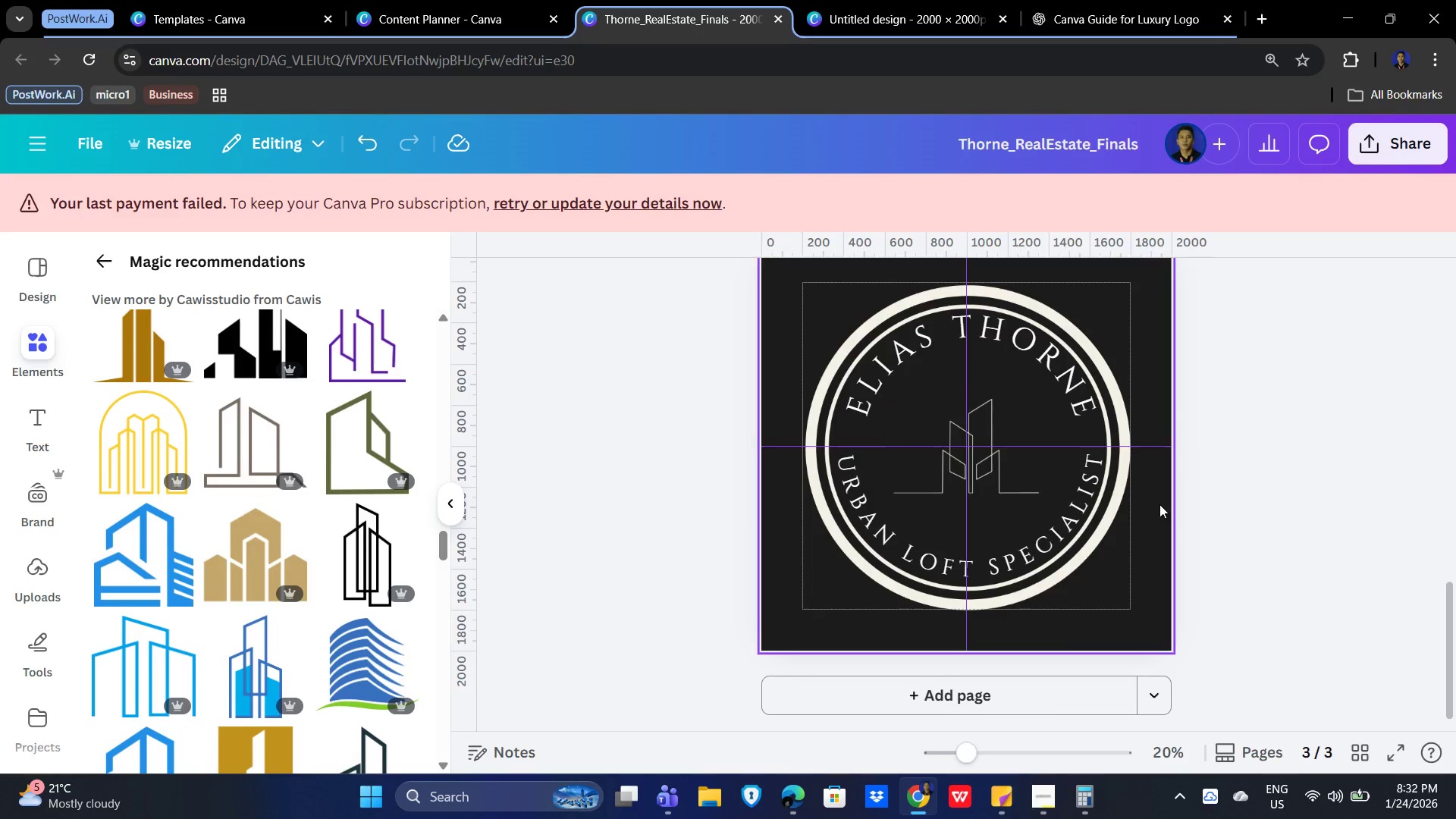 
left_click([1203, 498])
 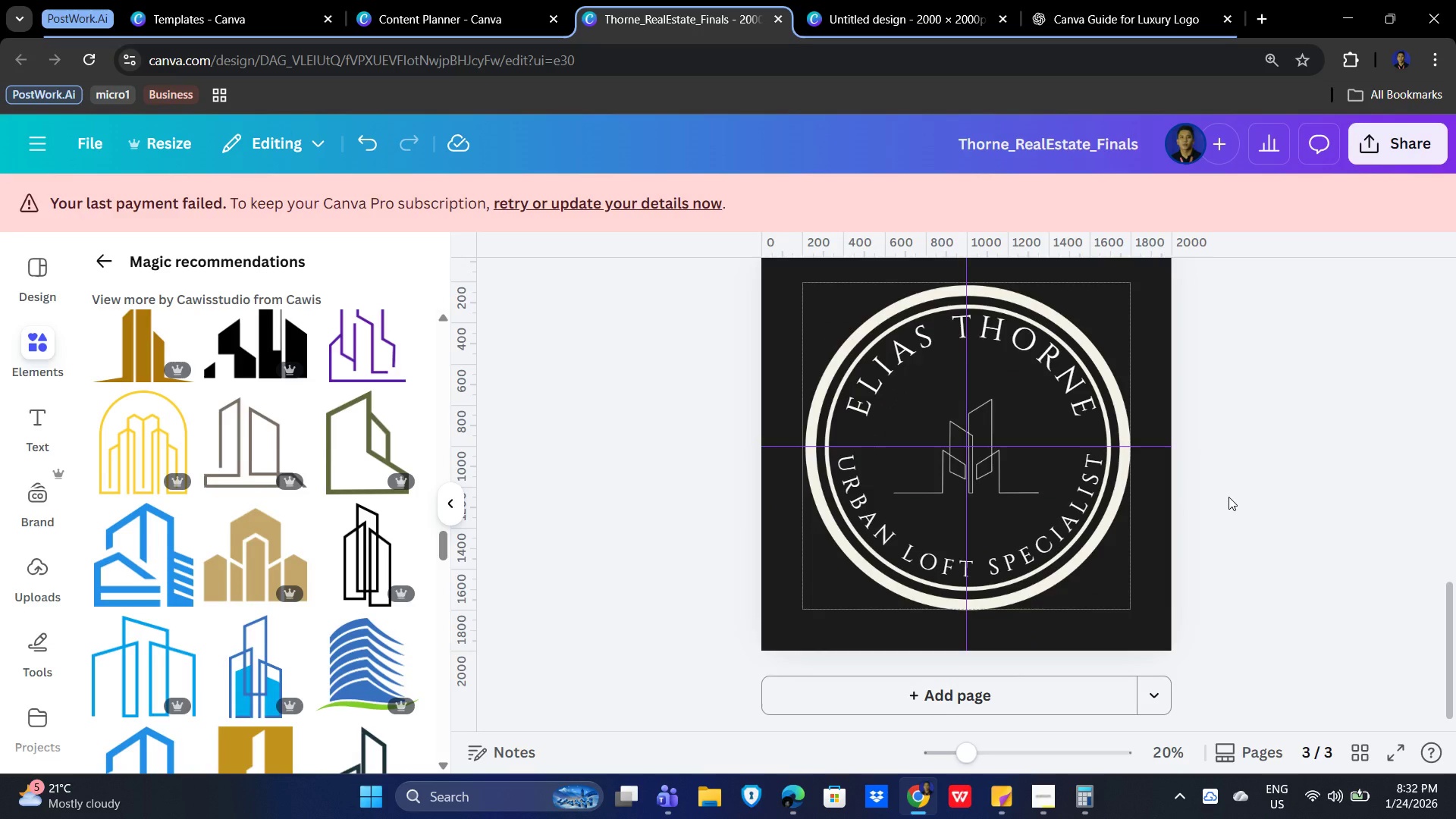 
double_click([1228, 497])
 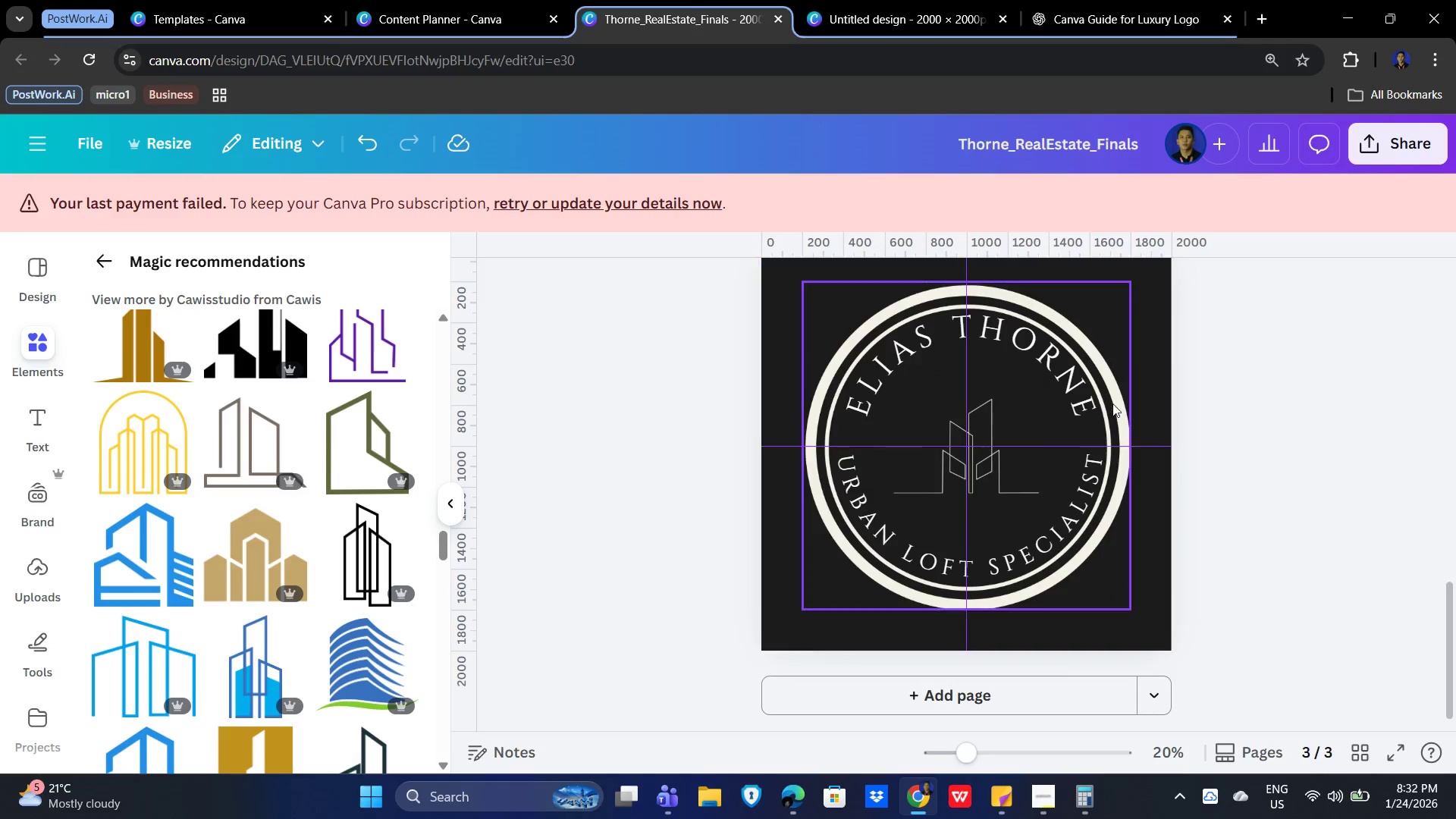 
left_click([1110, 401])
 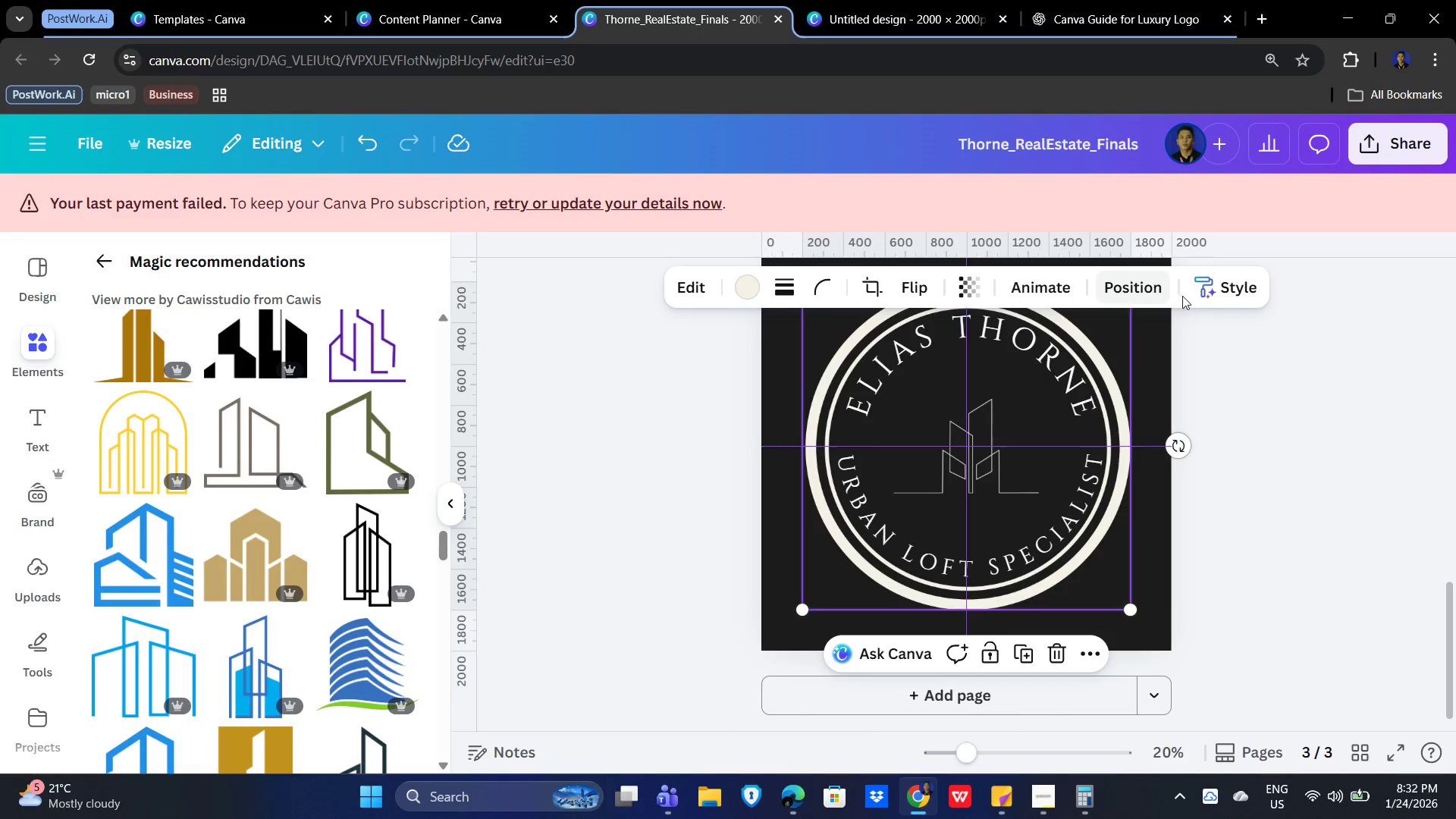 
left_click([1233, 292])
 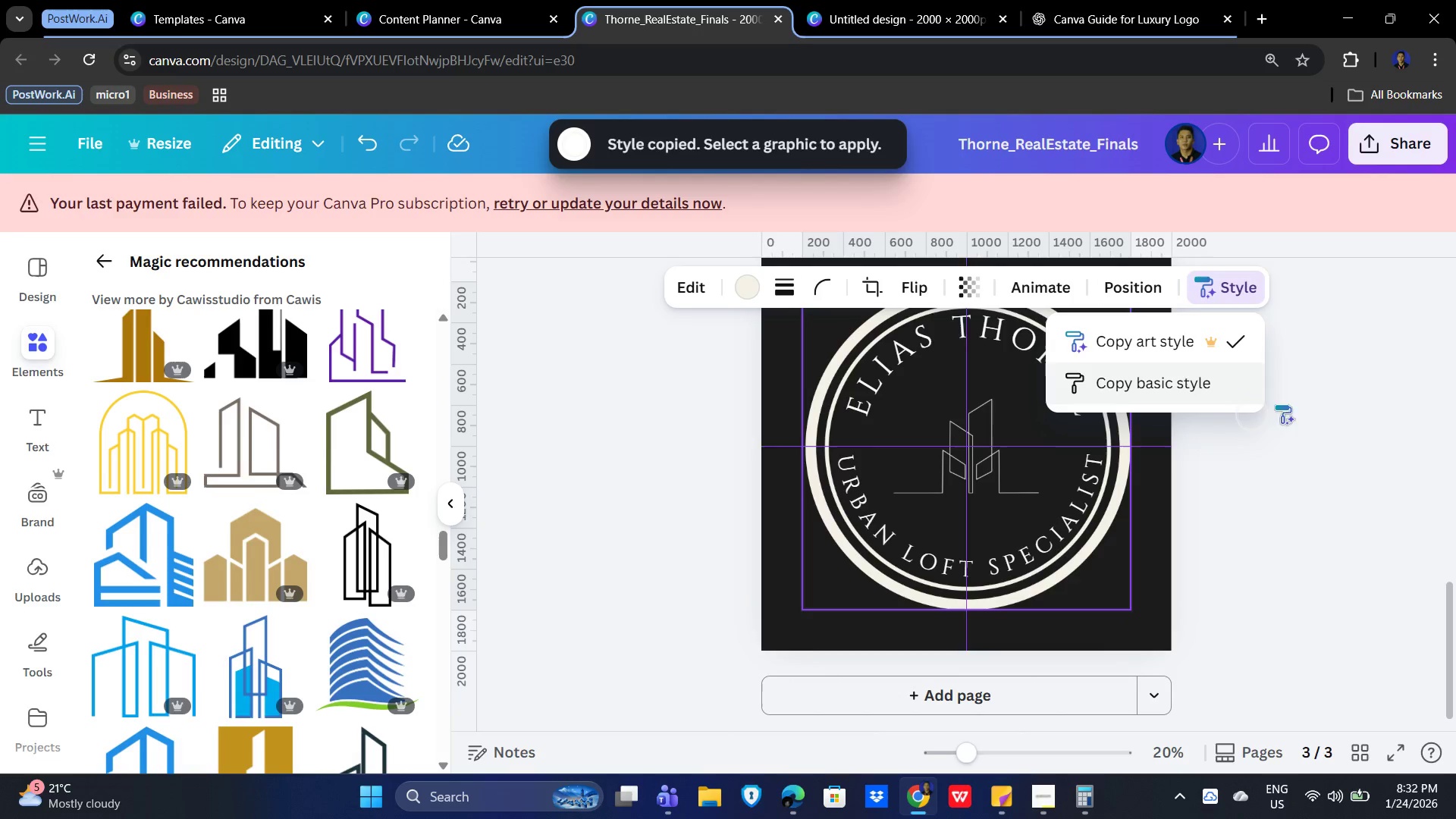 
left_click([1341, 508])
 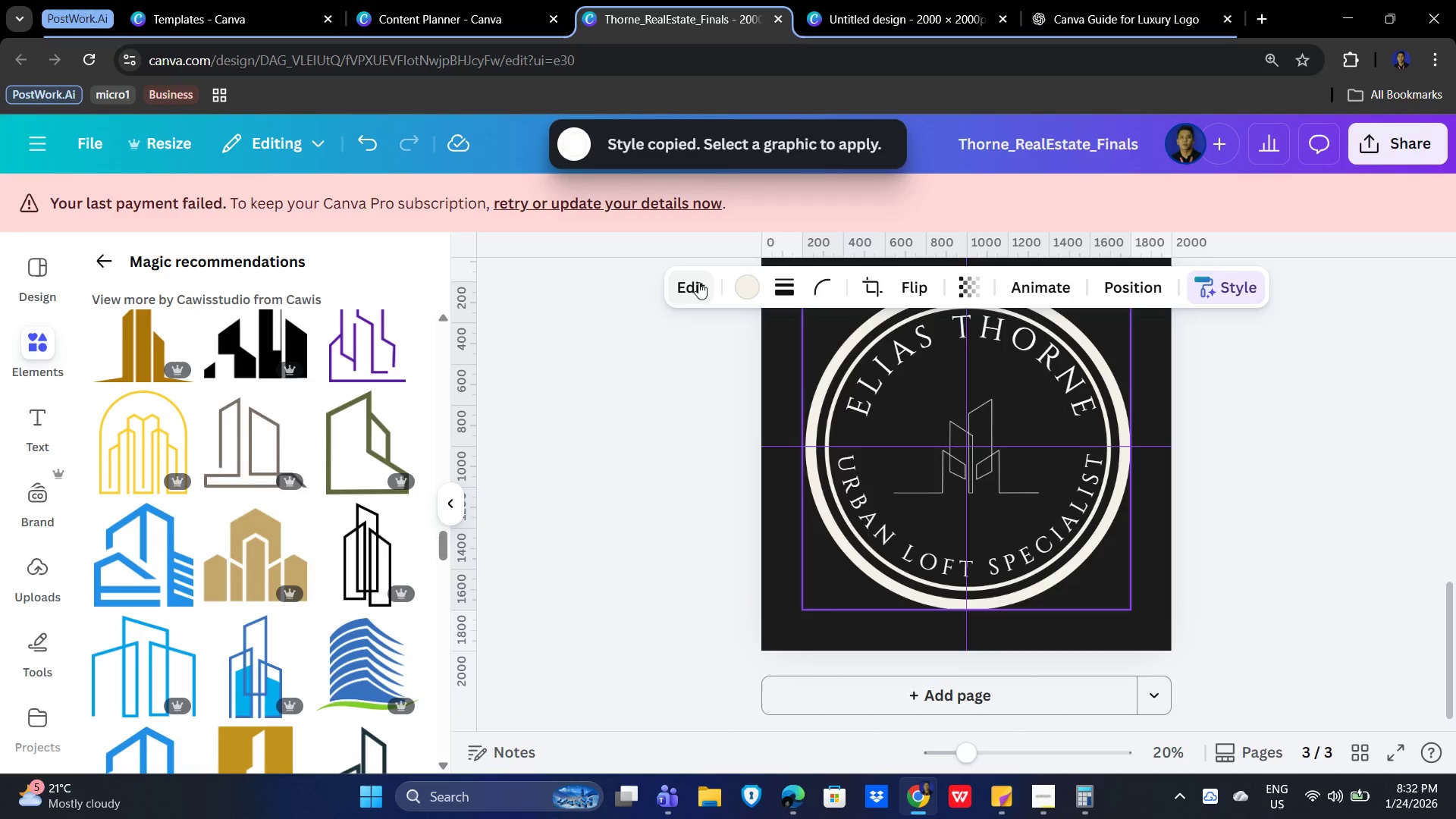 
left_click([693, 282])
 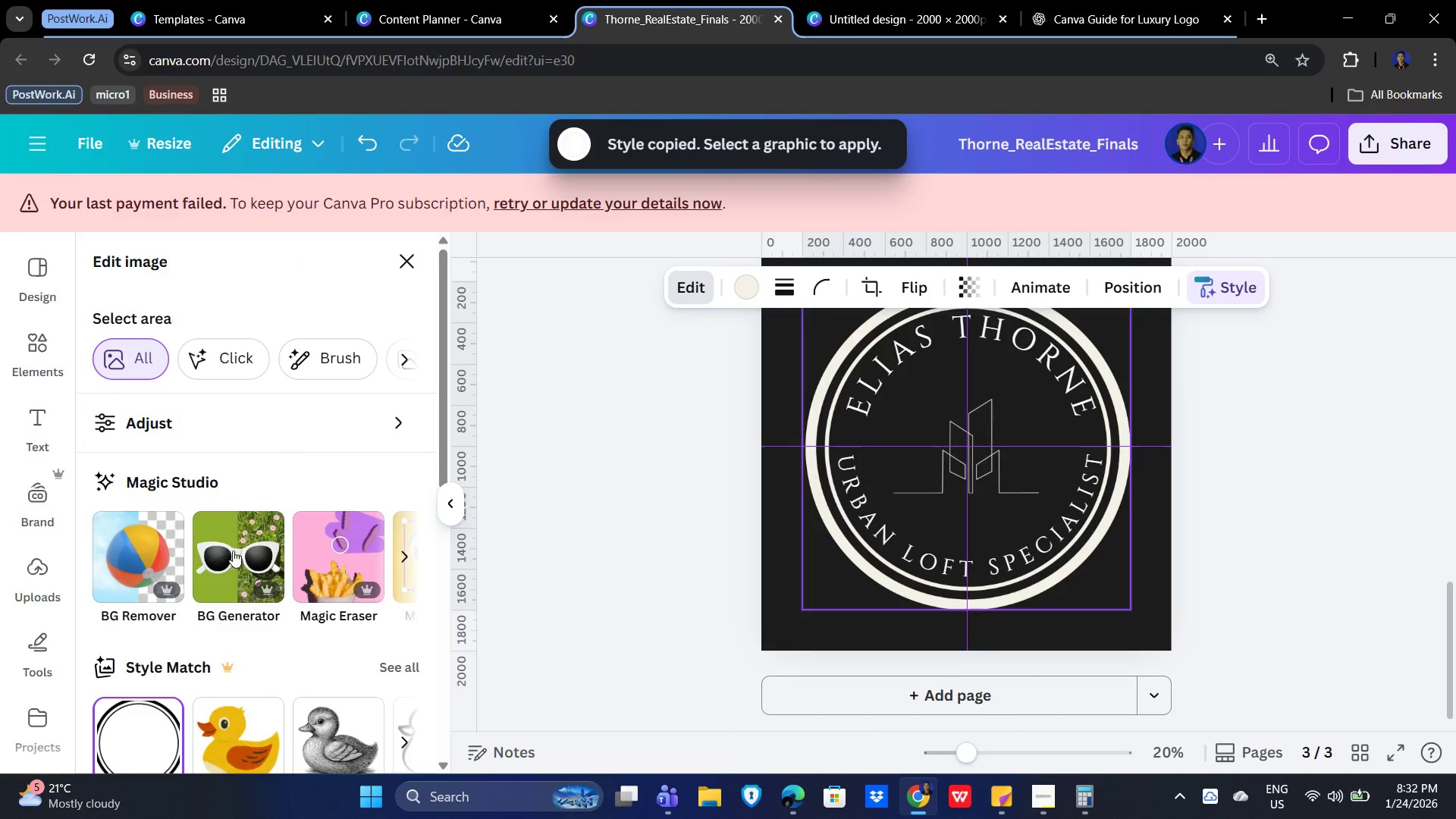 
scroll: coordinate [284, 551], scroll_direction: down, amount: 8.0
 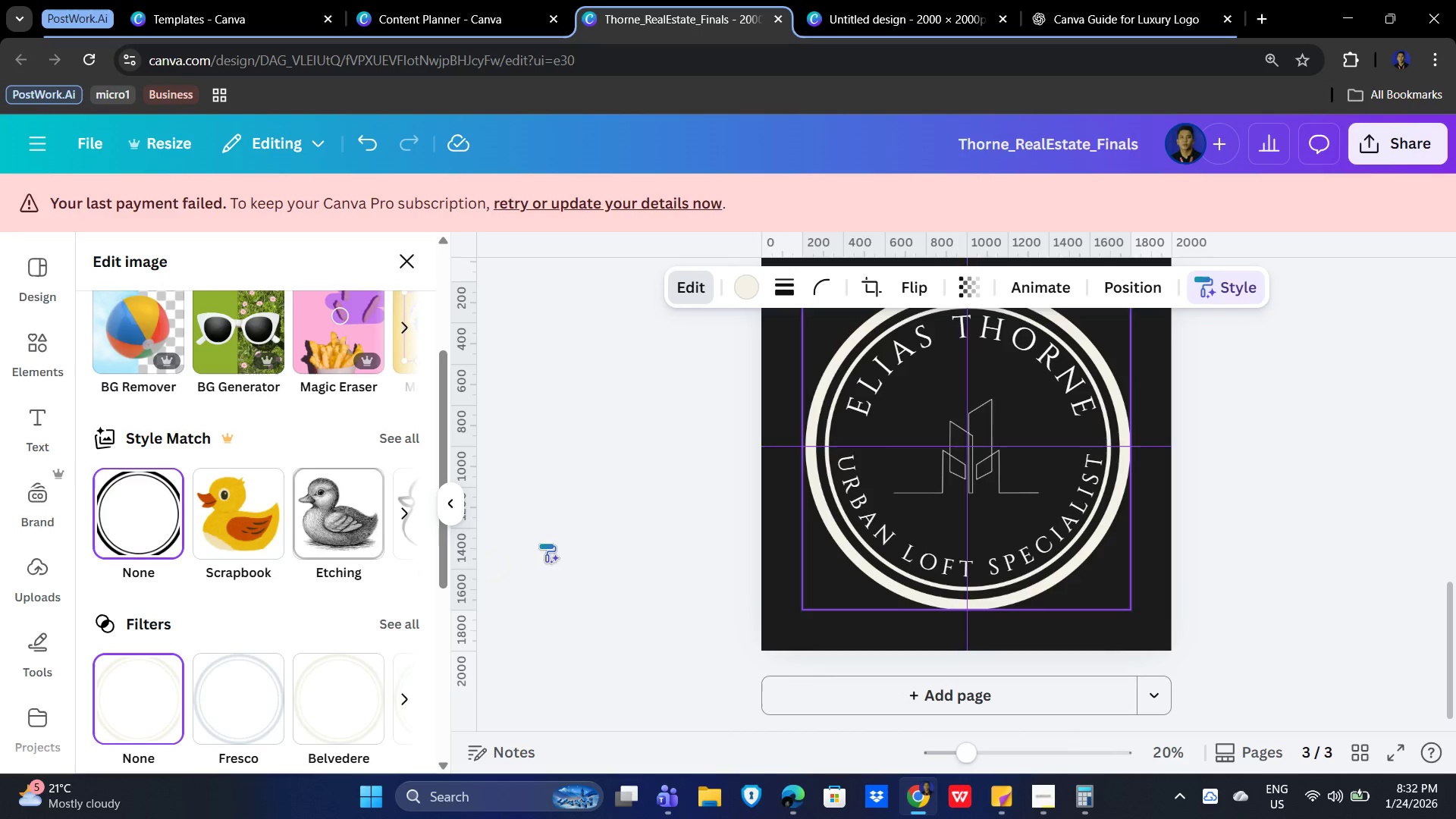 
left_click([608, 507])
 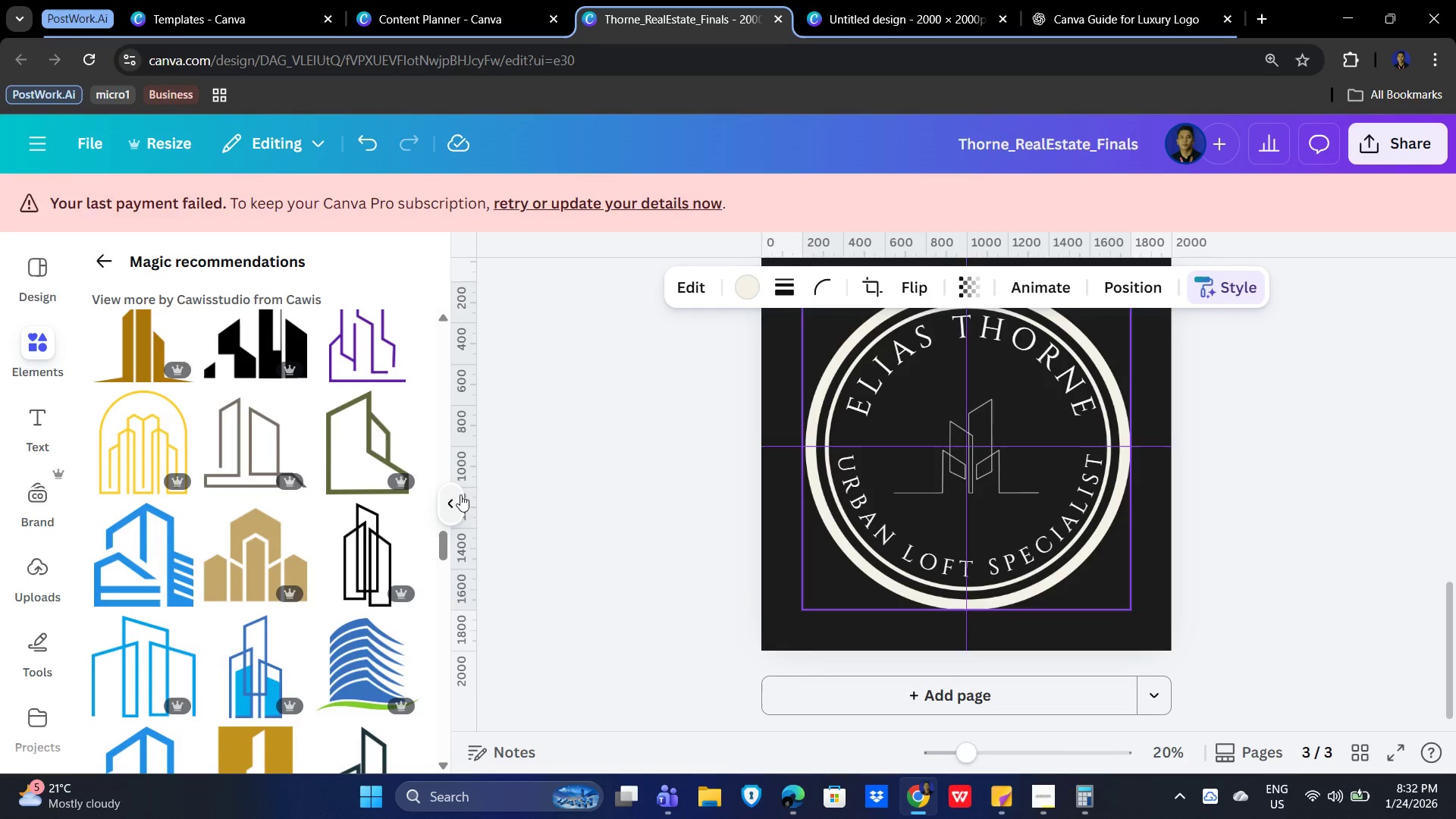 
left_click([453, 498])
 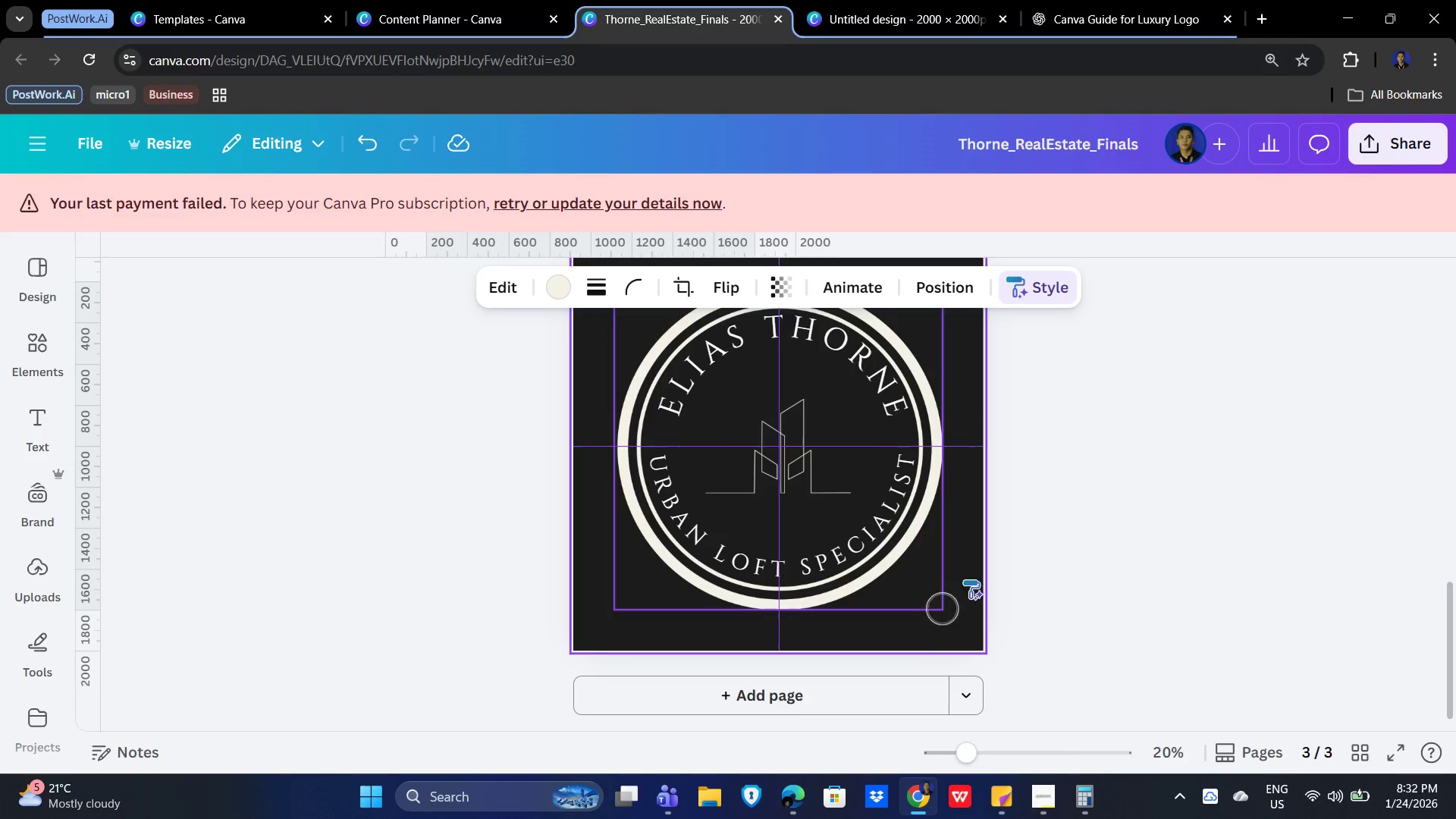 
left_click([1077, 502])
 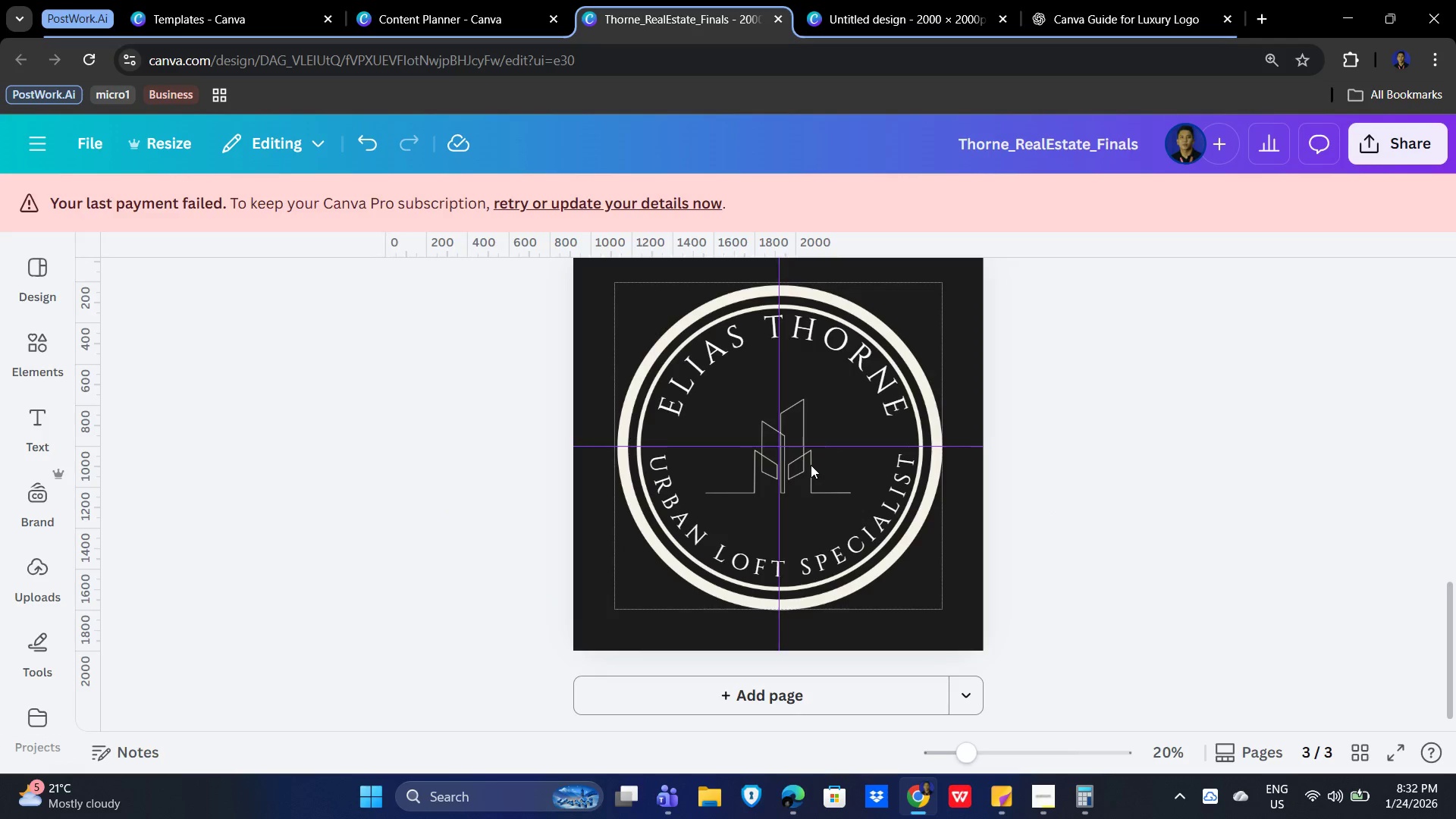 
double_click([1122, 475])
 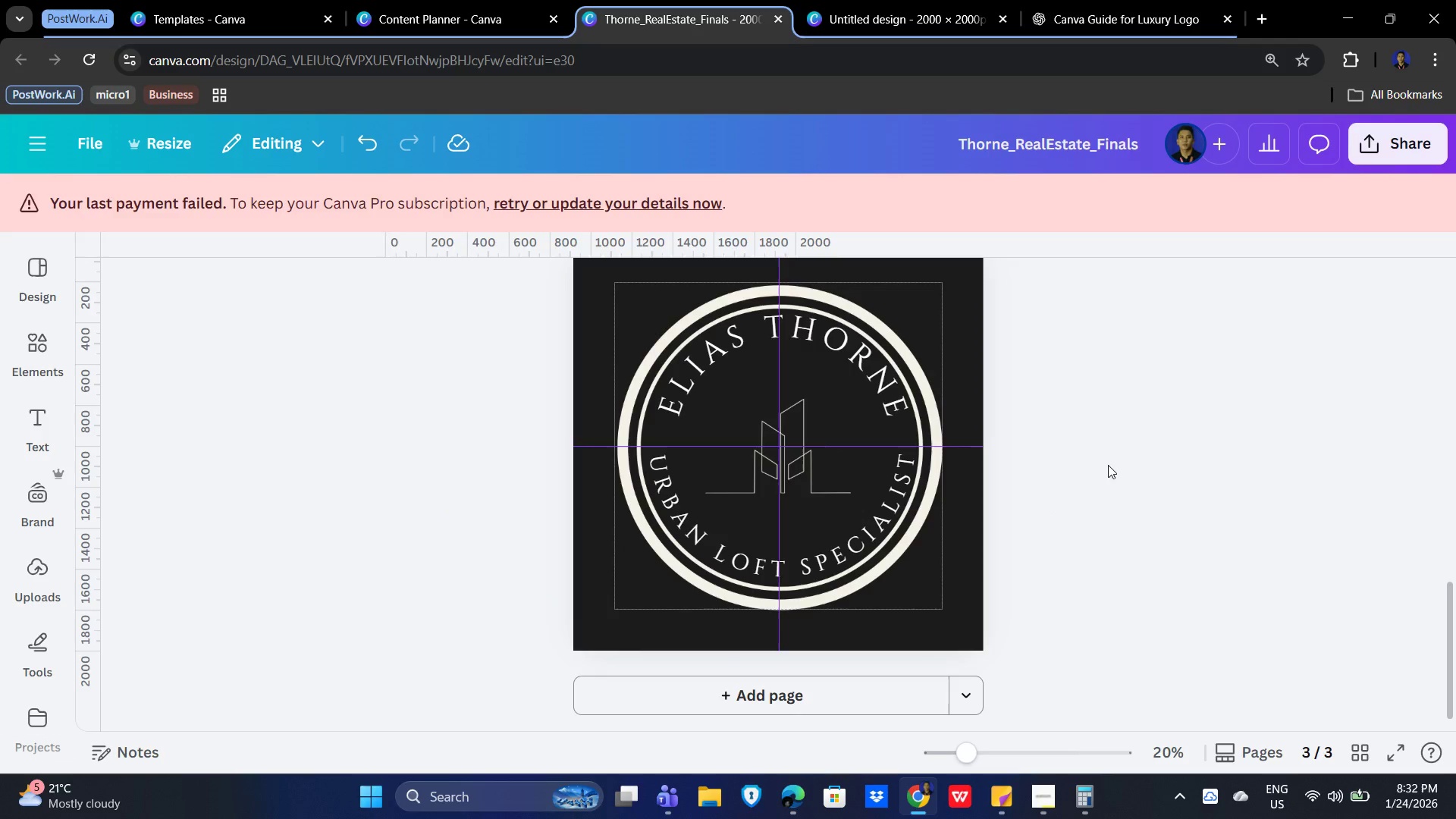 
triple_click([1108, 465])
 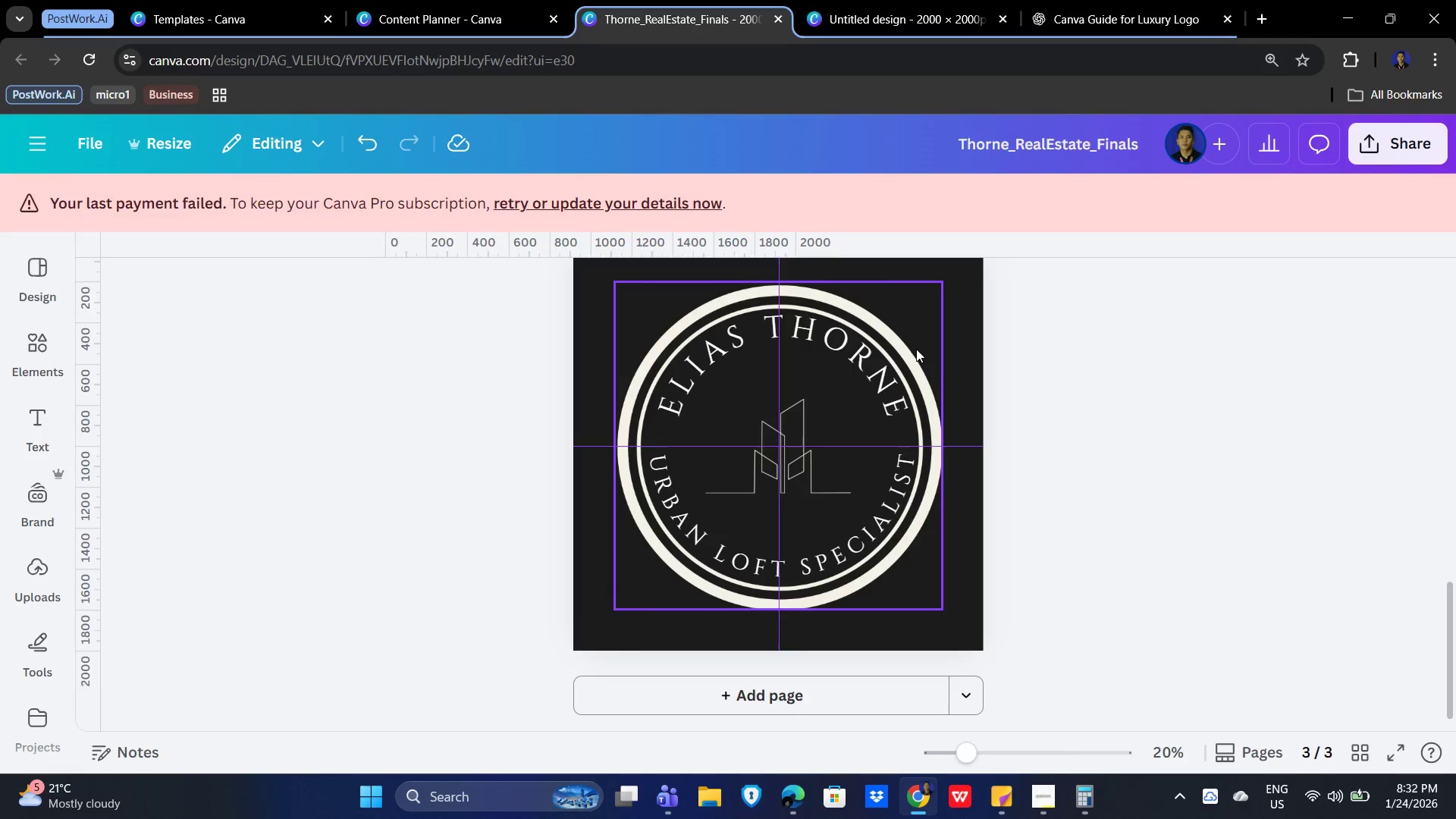 
left_click([916, 350])
 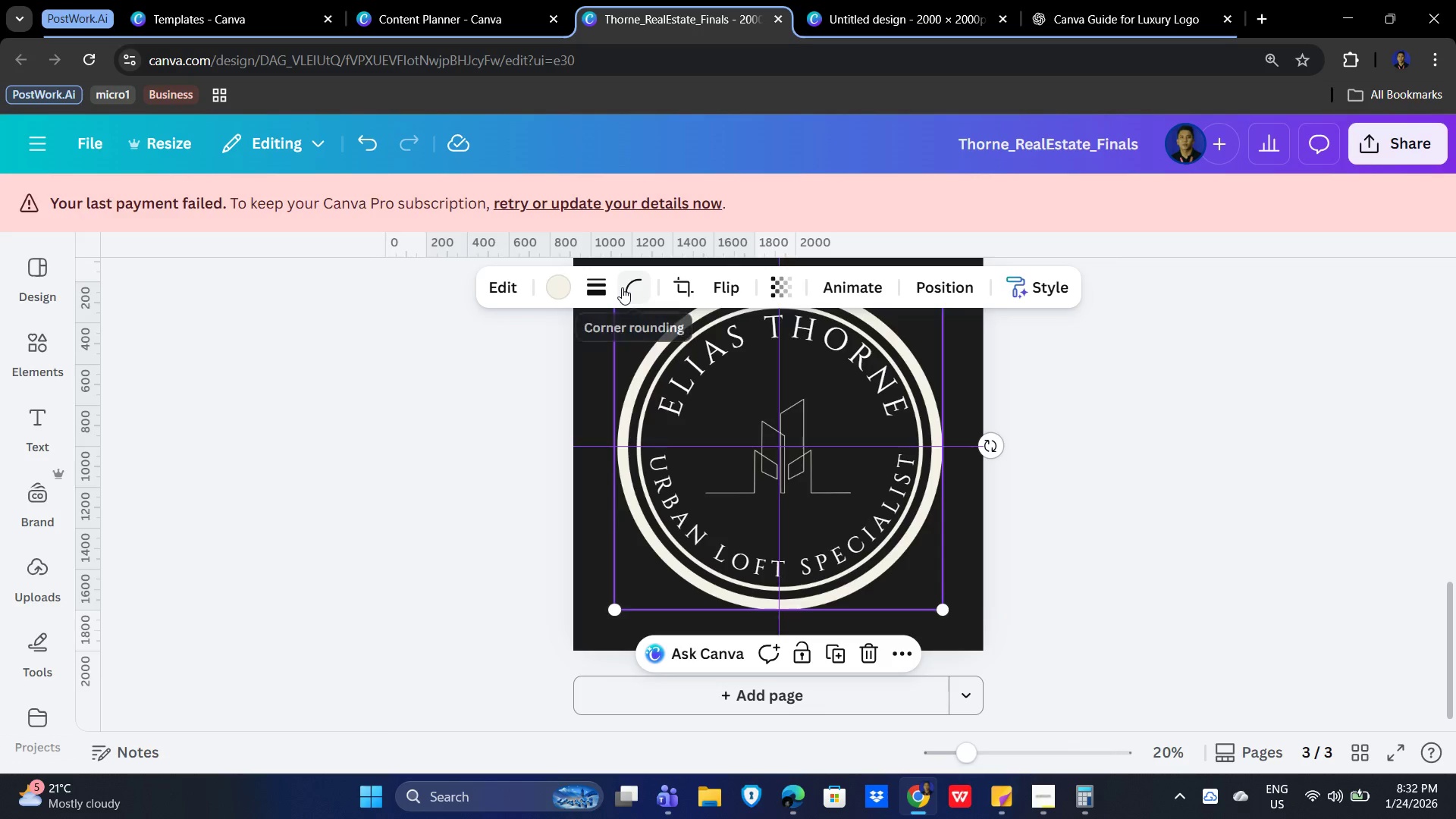 
left_click([620, 287])
 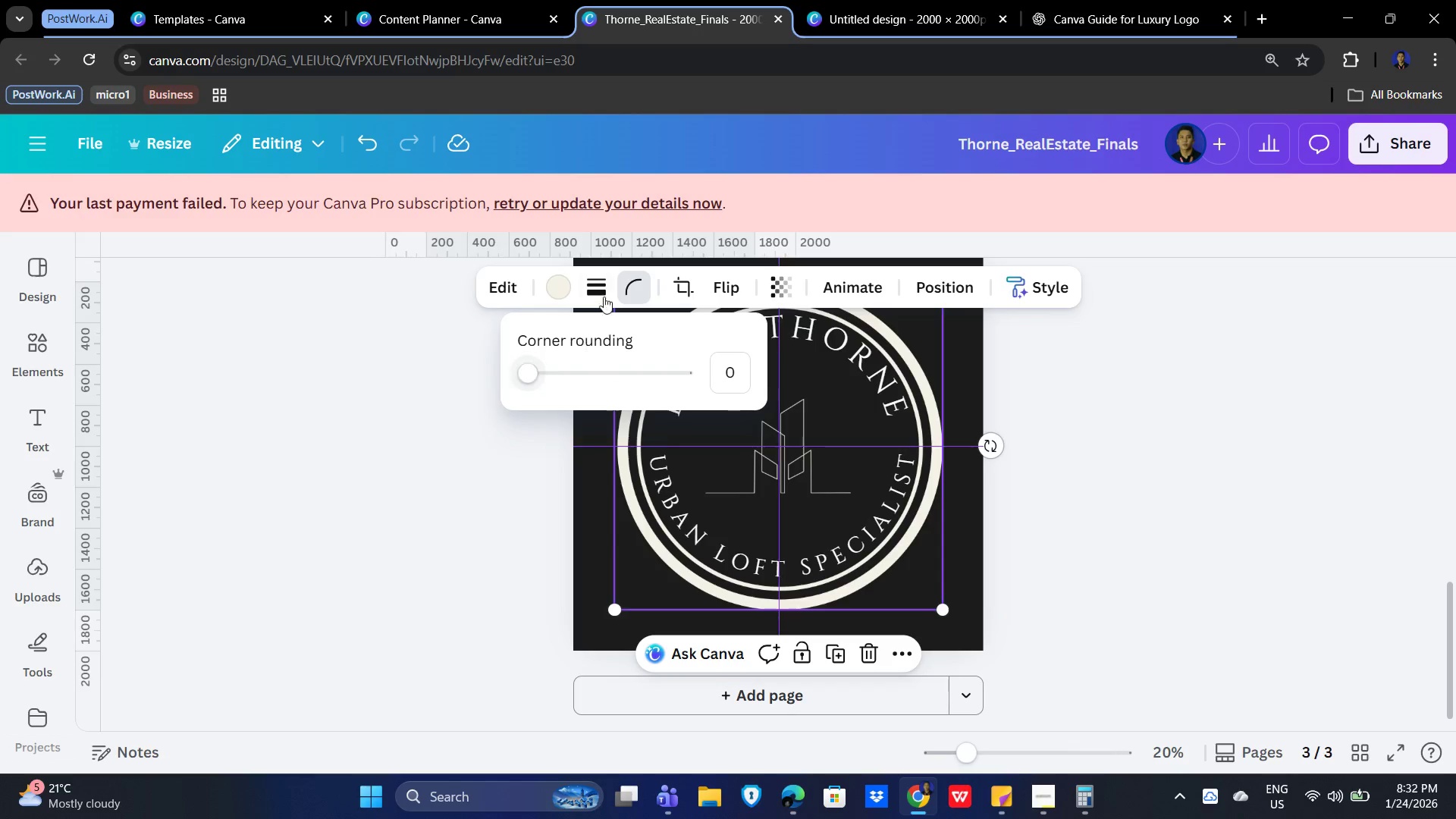 
left_click([596, 289])
 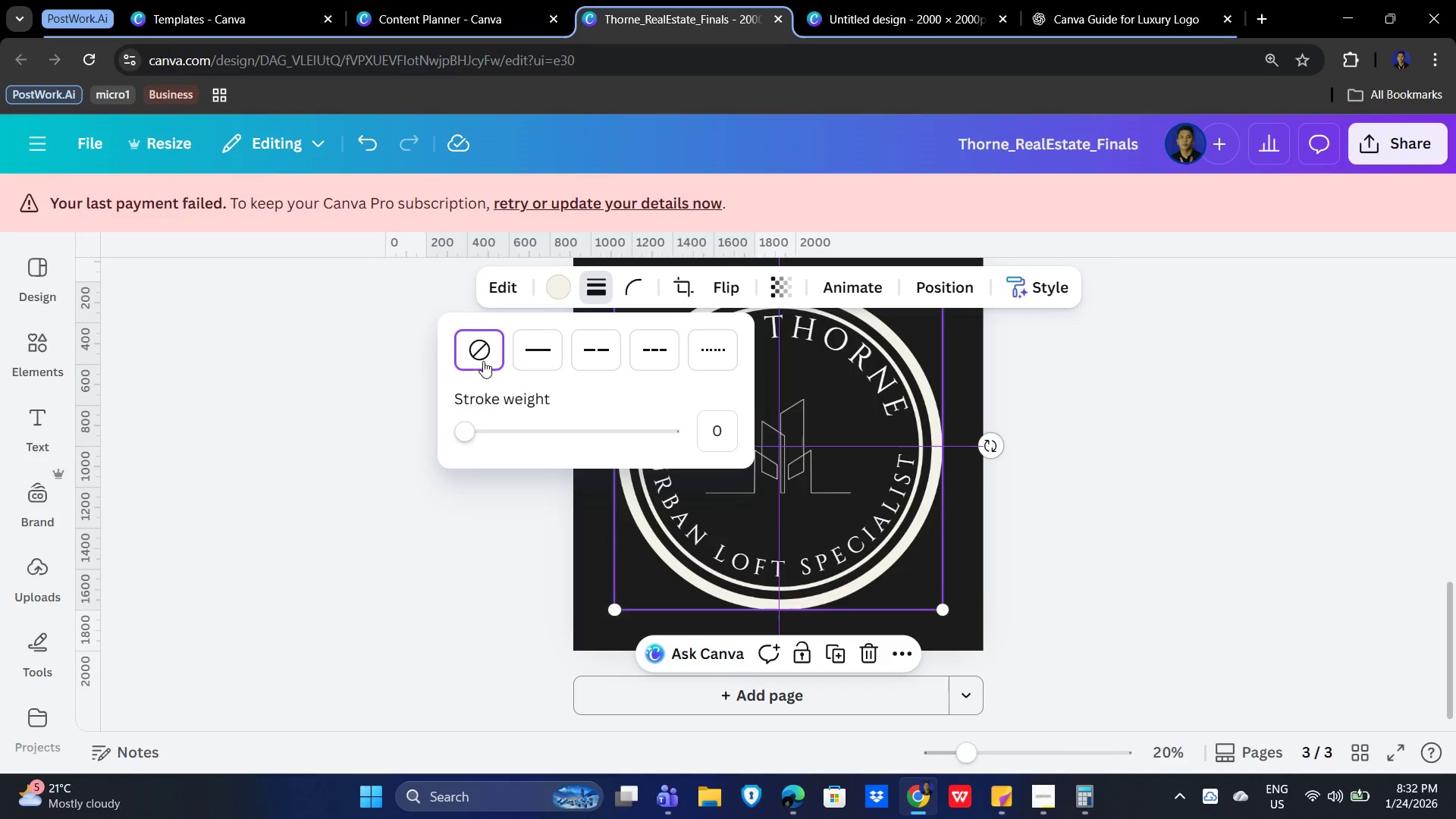 
left_click([479, 352])
 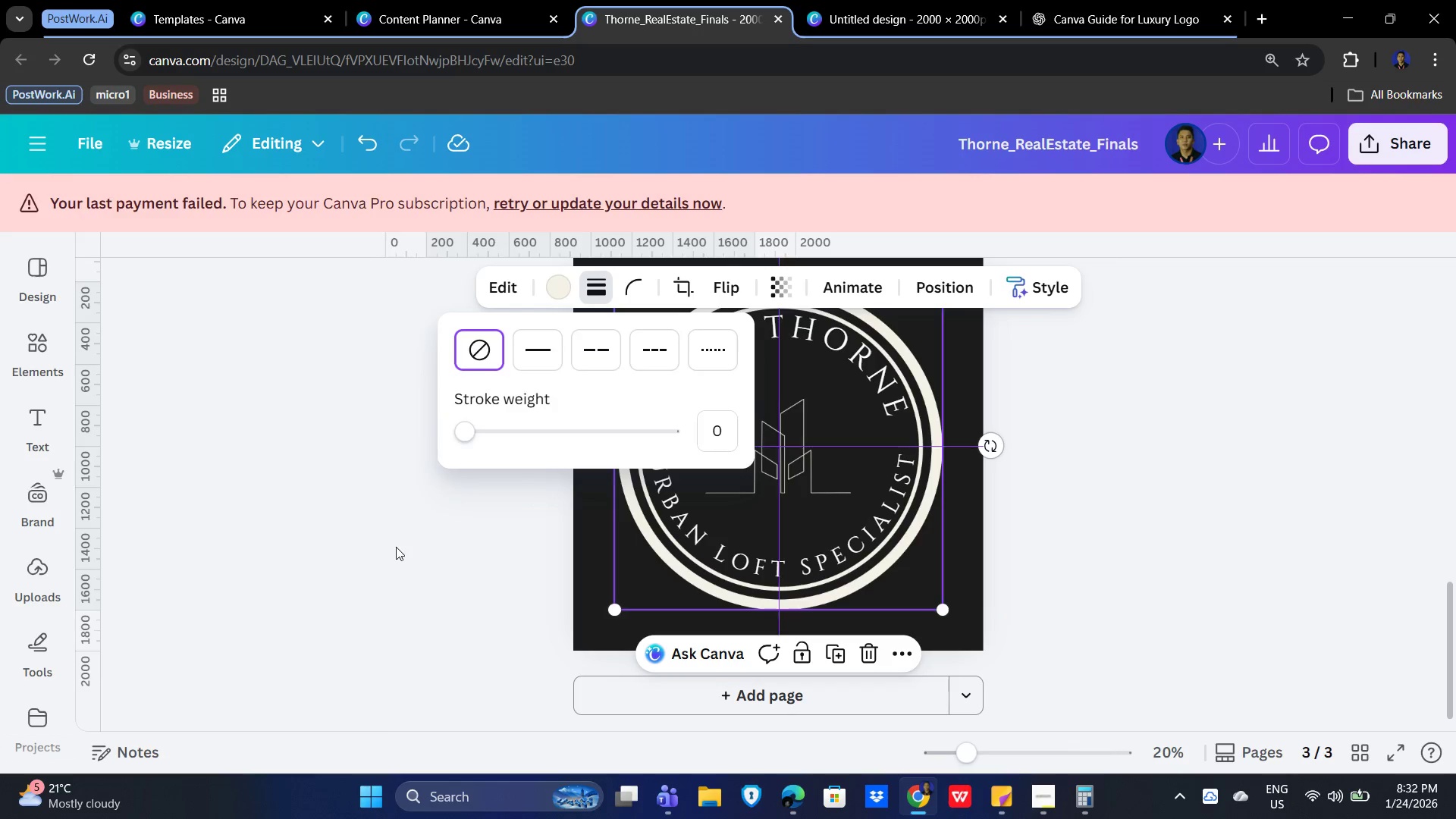 
left_click([391, 548])
 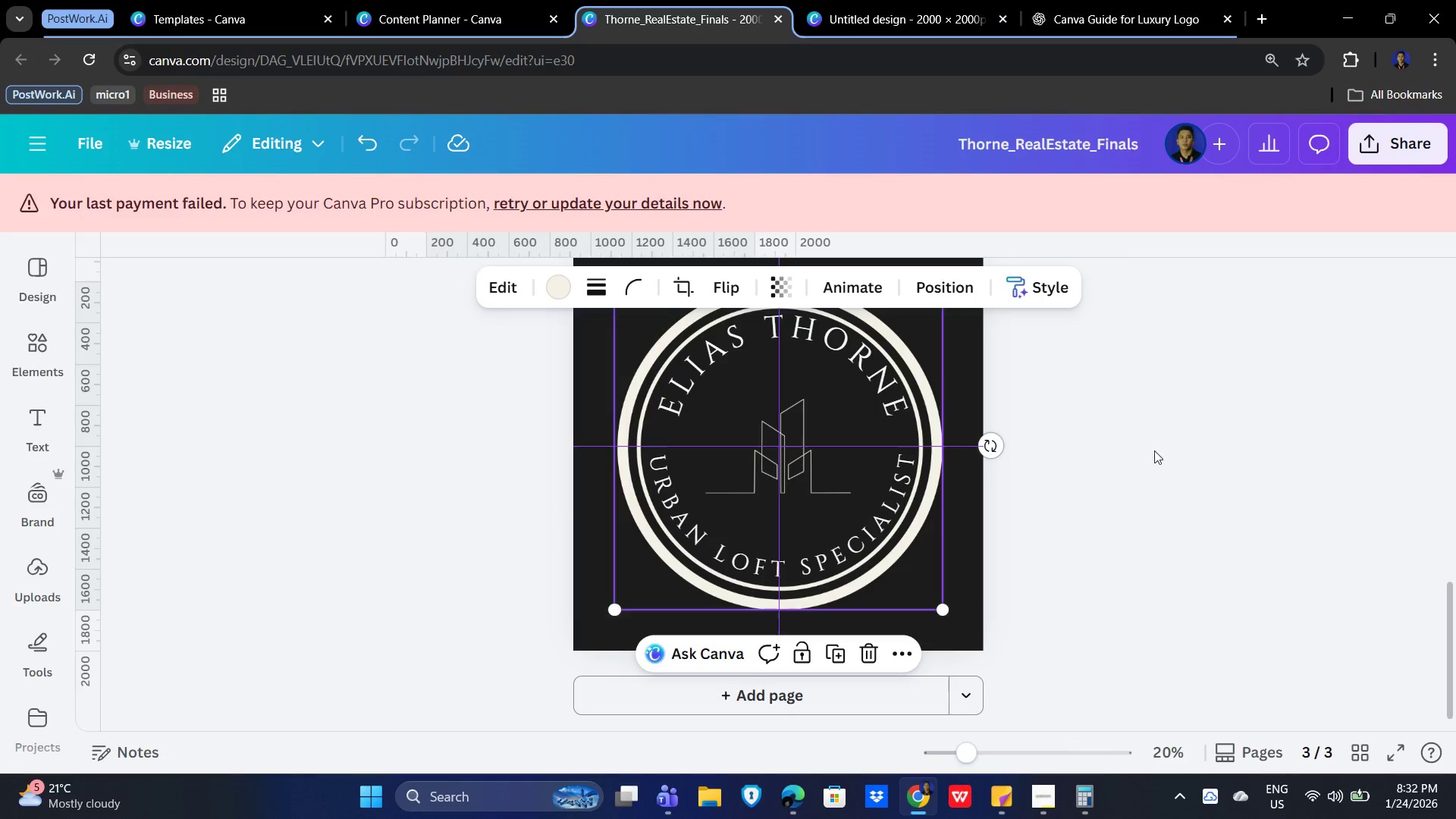 
left_click([1178, 448])
 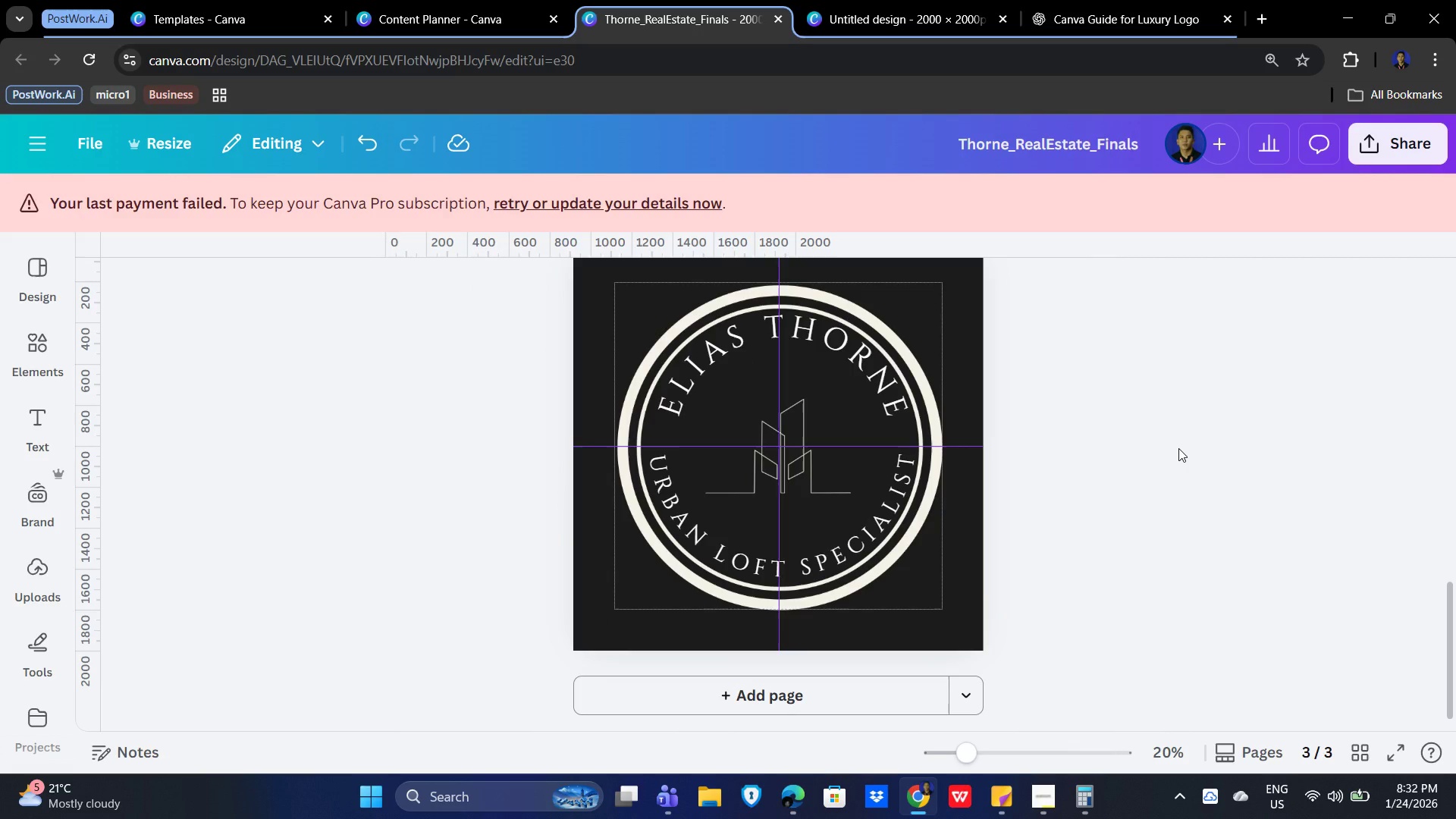 
left_click([1178, 448])
 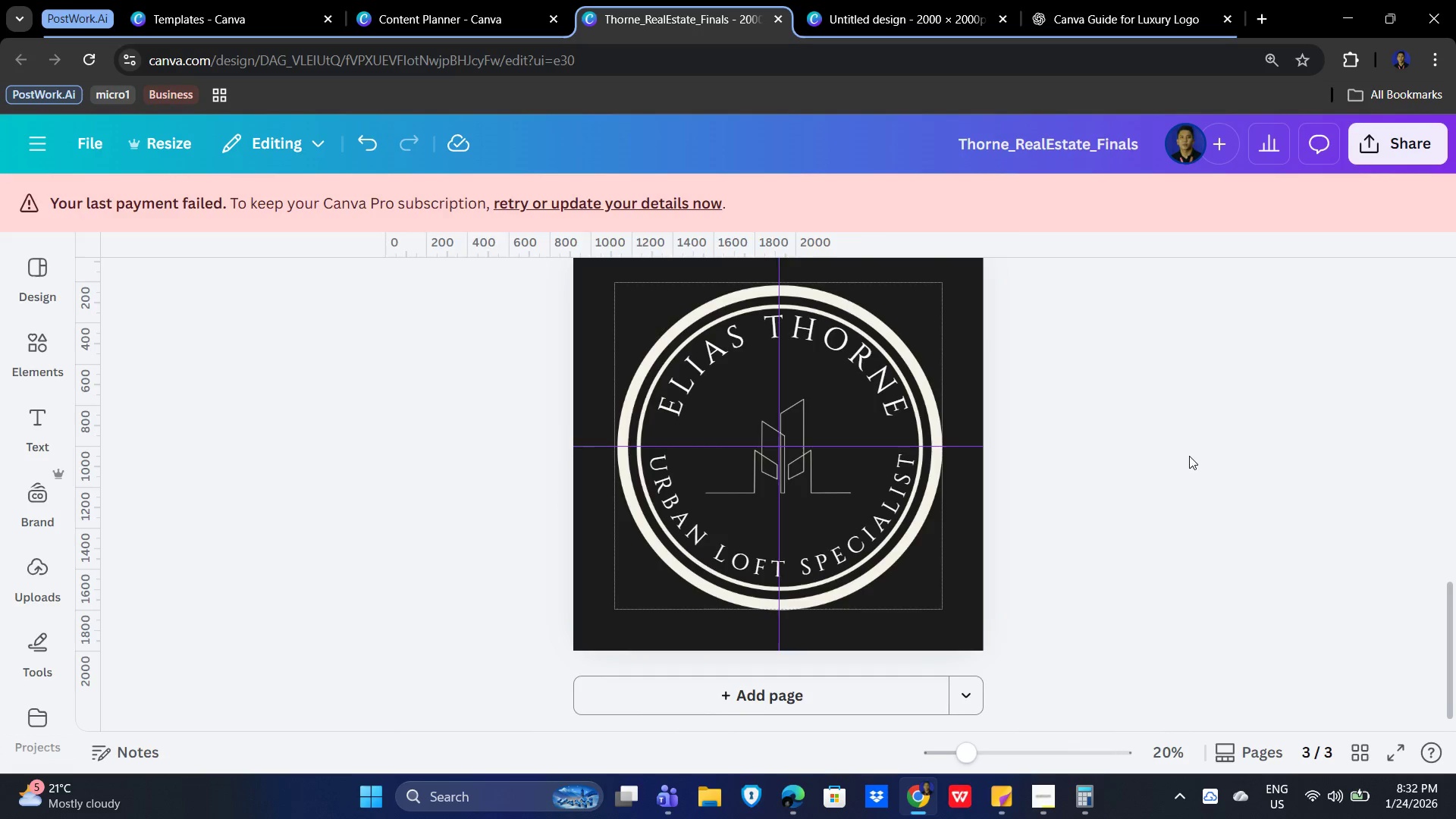 
scroll: coordinate [1189, 456], scroll_direction: up, amount: 2.0
 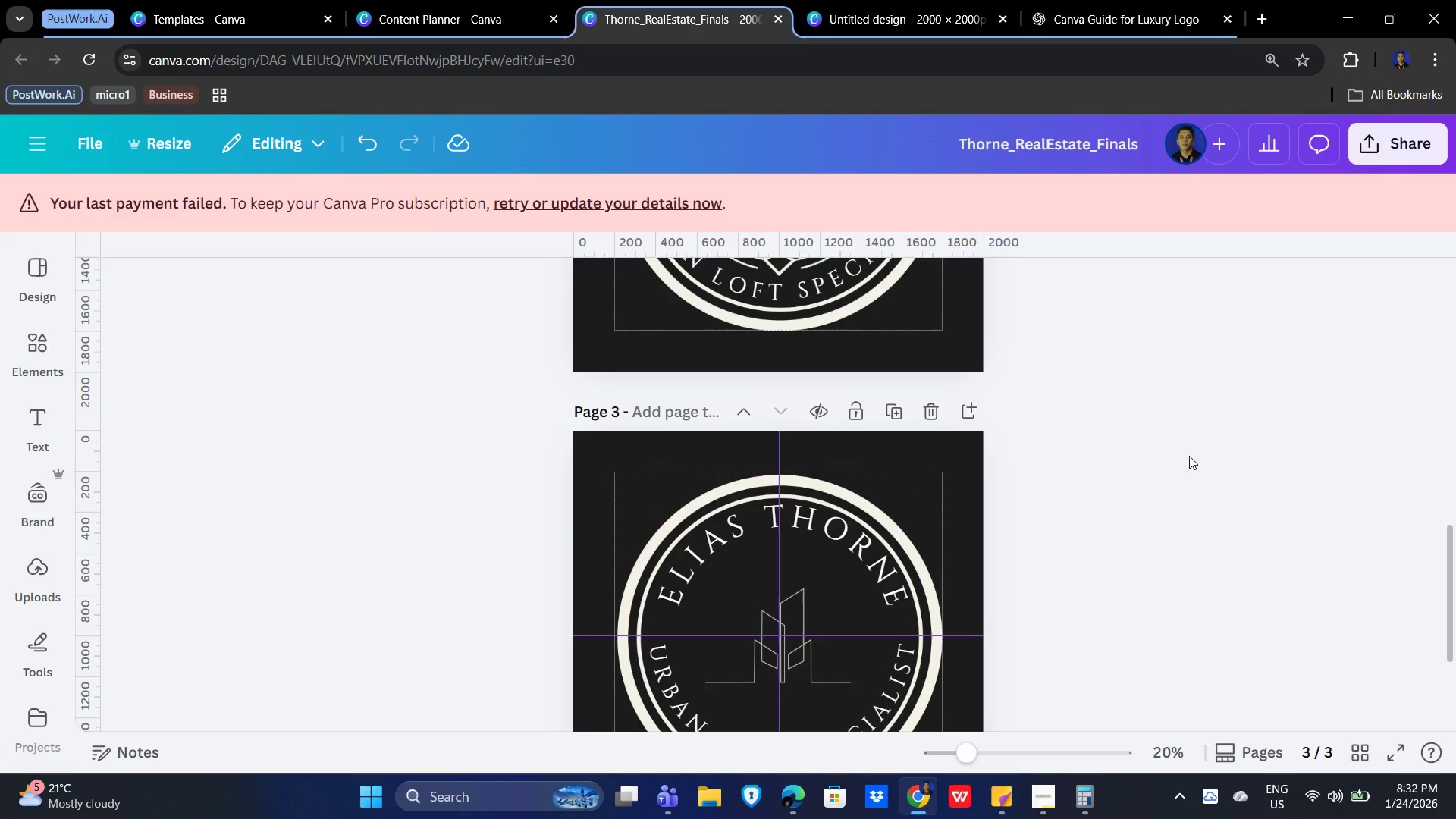 
scroll: coordinate [1189, 456], scroll_direction: down, amount: 2.0
 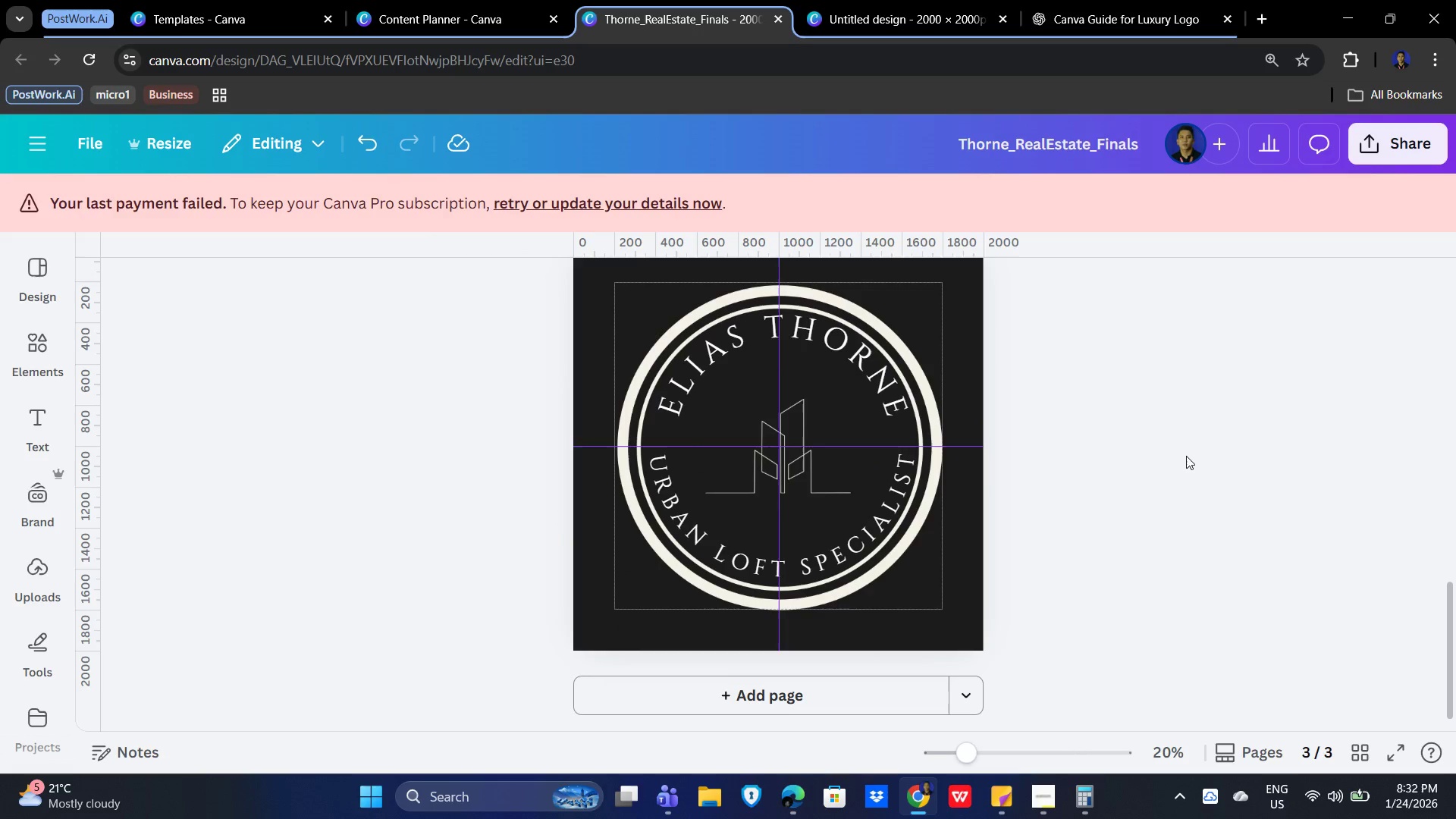 
scroll: coordinate [1186, 464], scroll_direction: up, amount: 1.0
 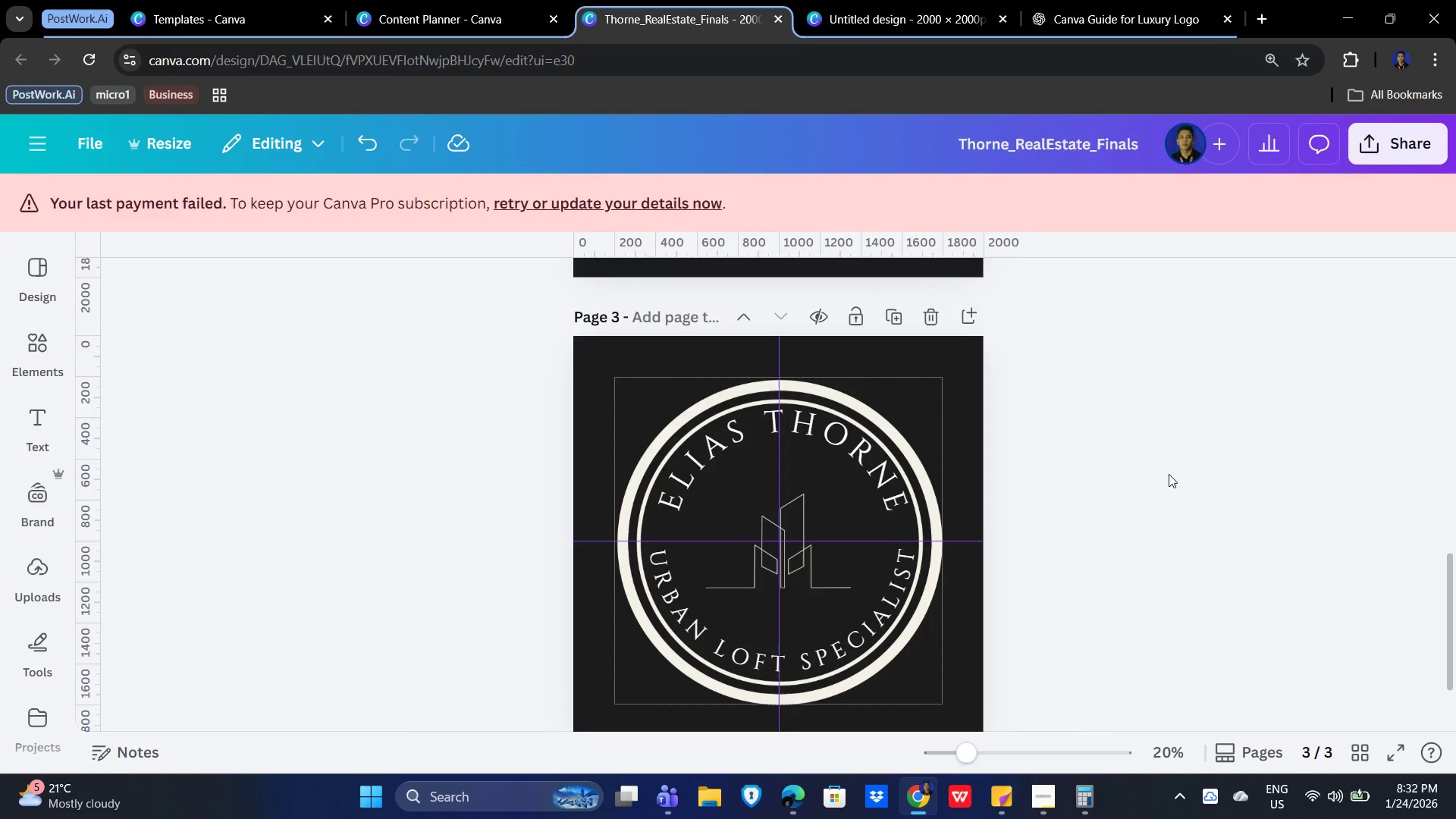 
double_click([1134, 493])
 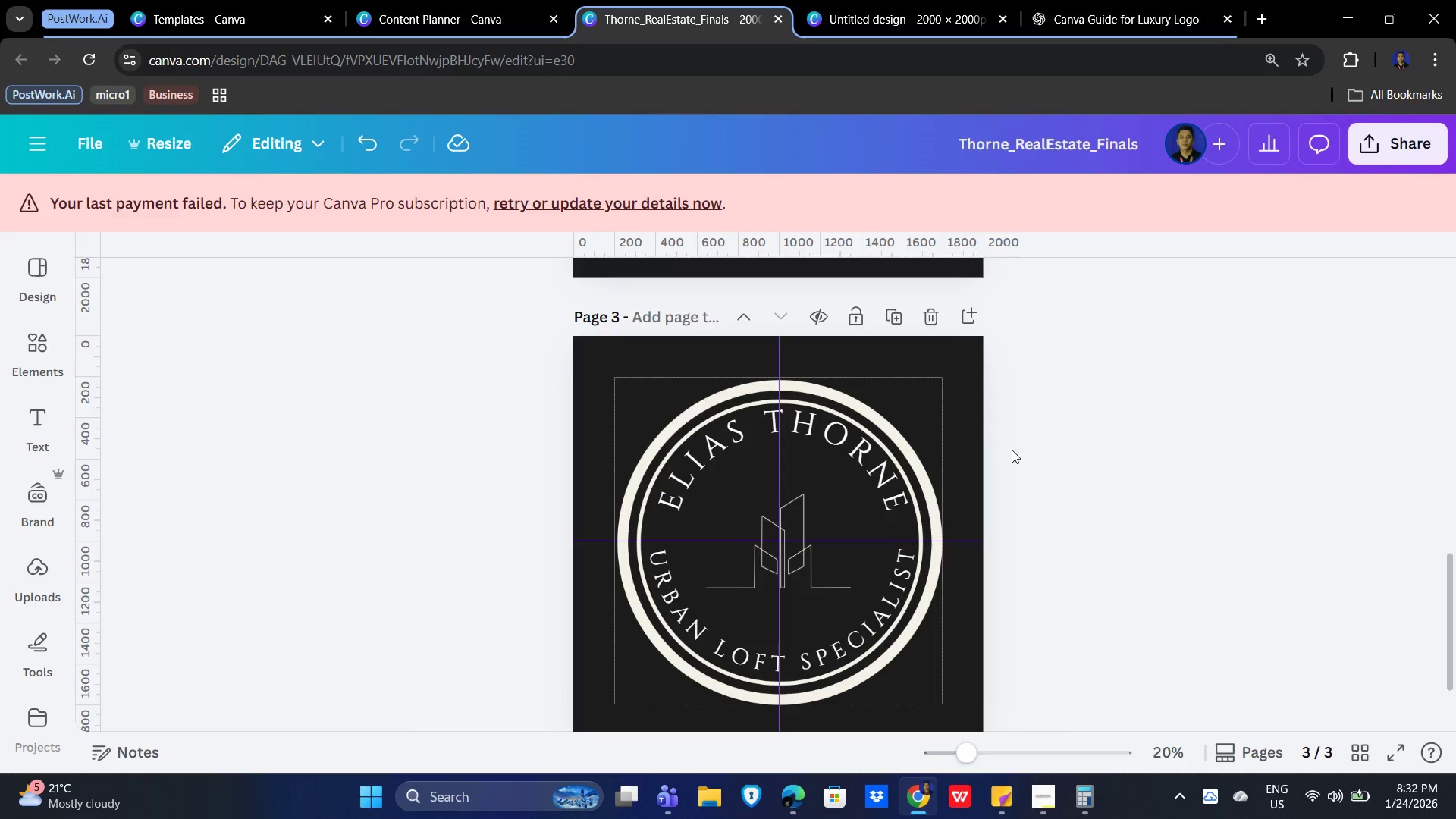 
right_click([928, 410])
 